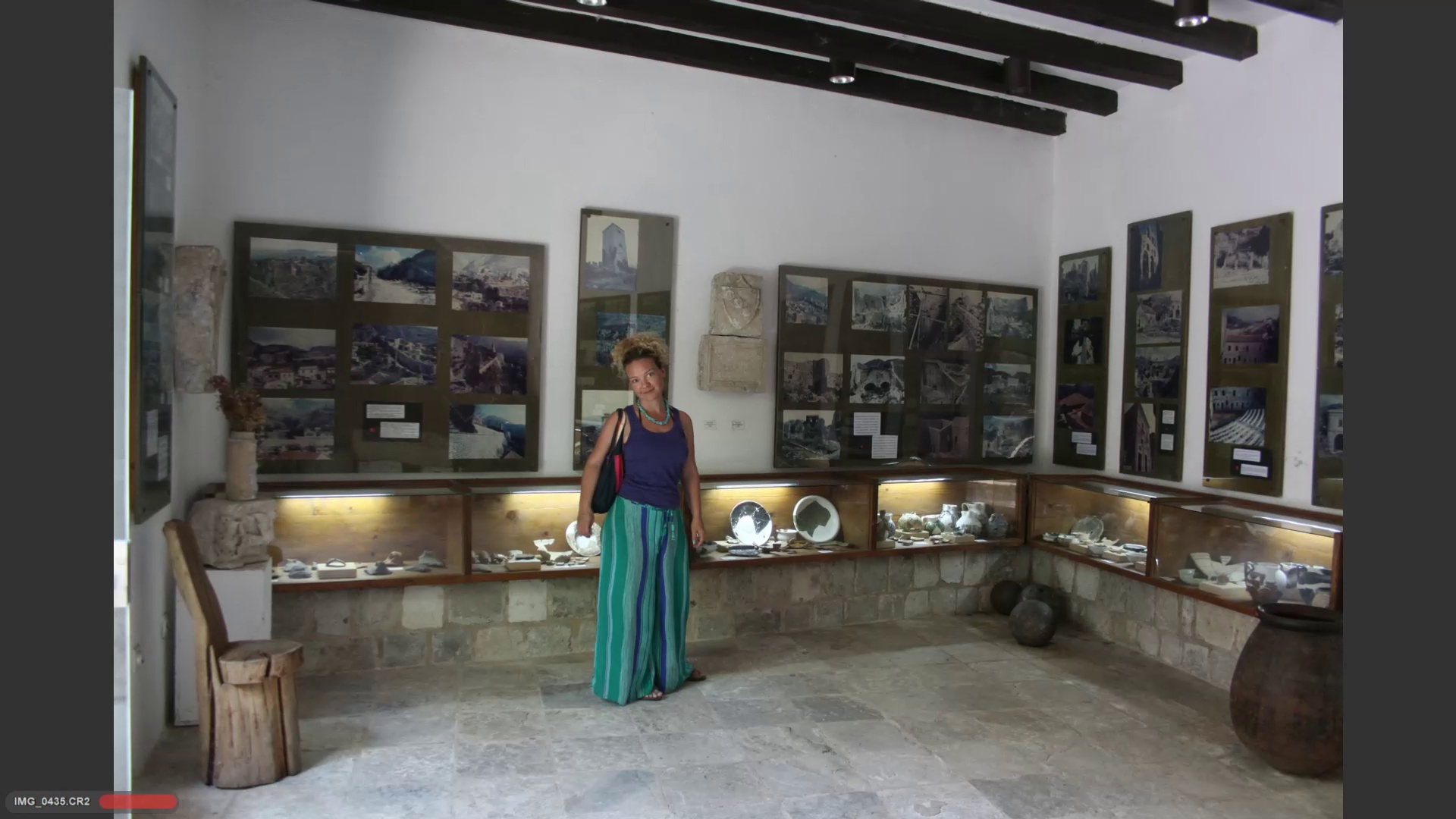 
key(ArrowRight)
 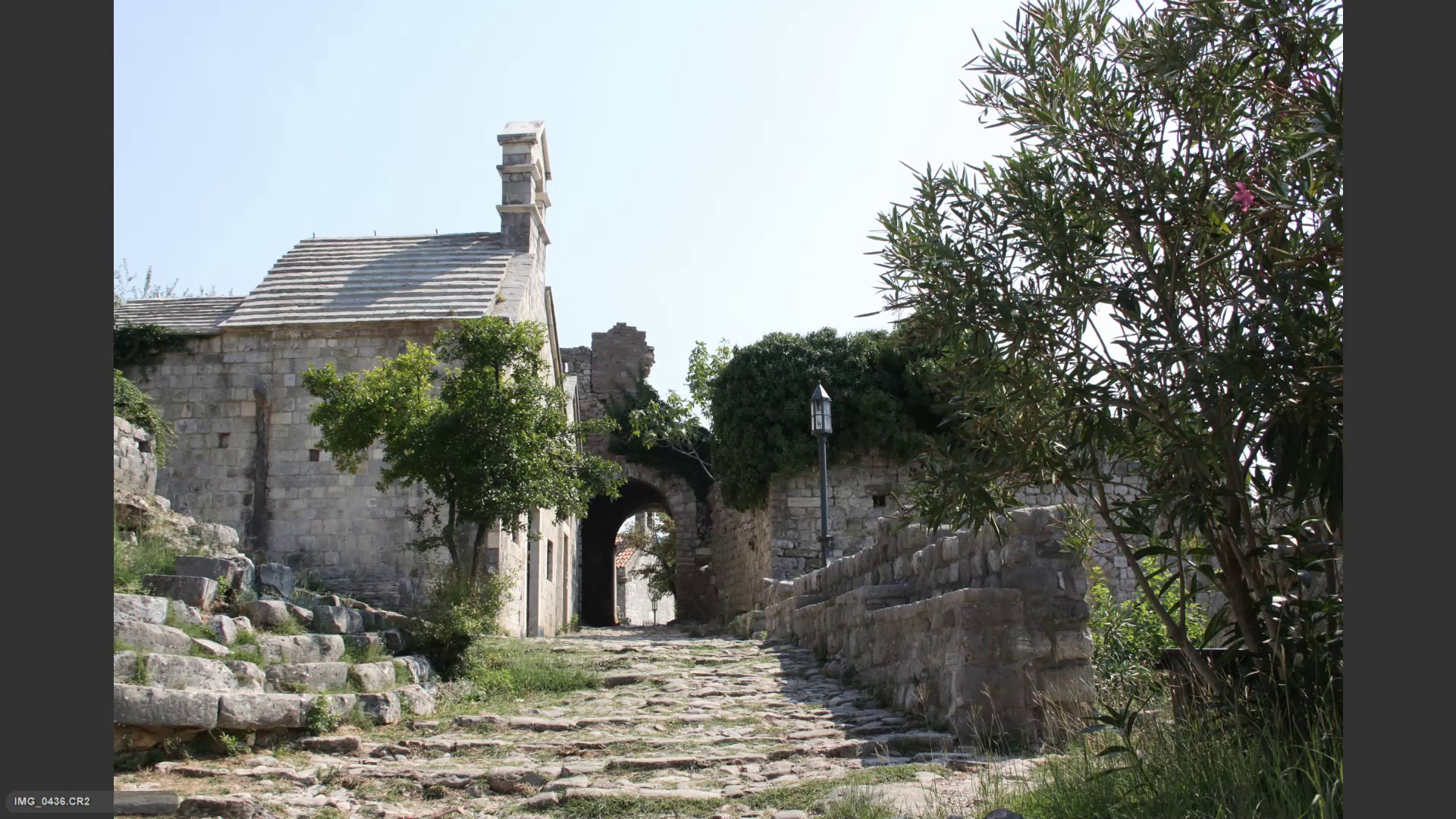 
key(ArrowRight)
 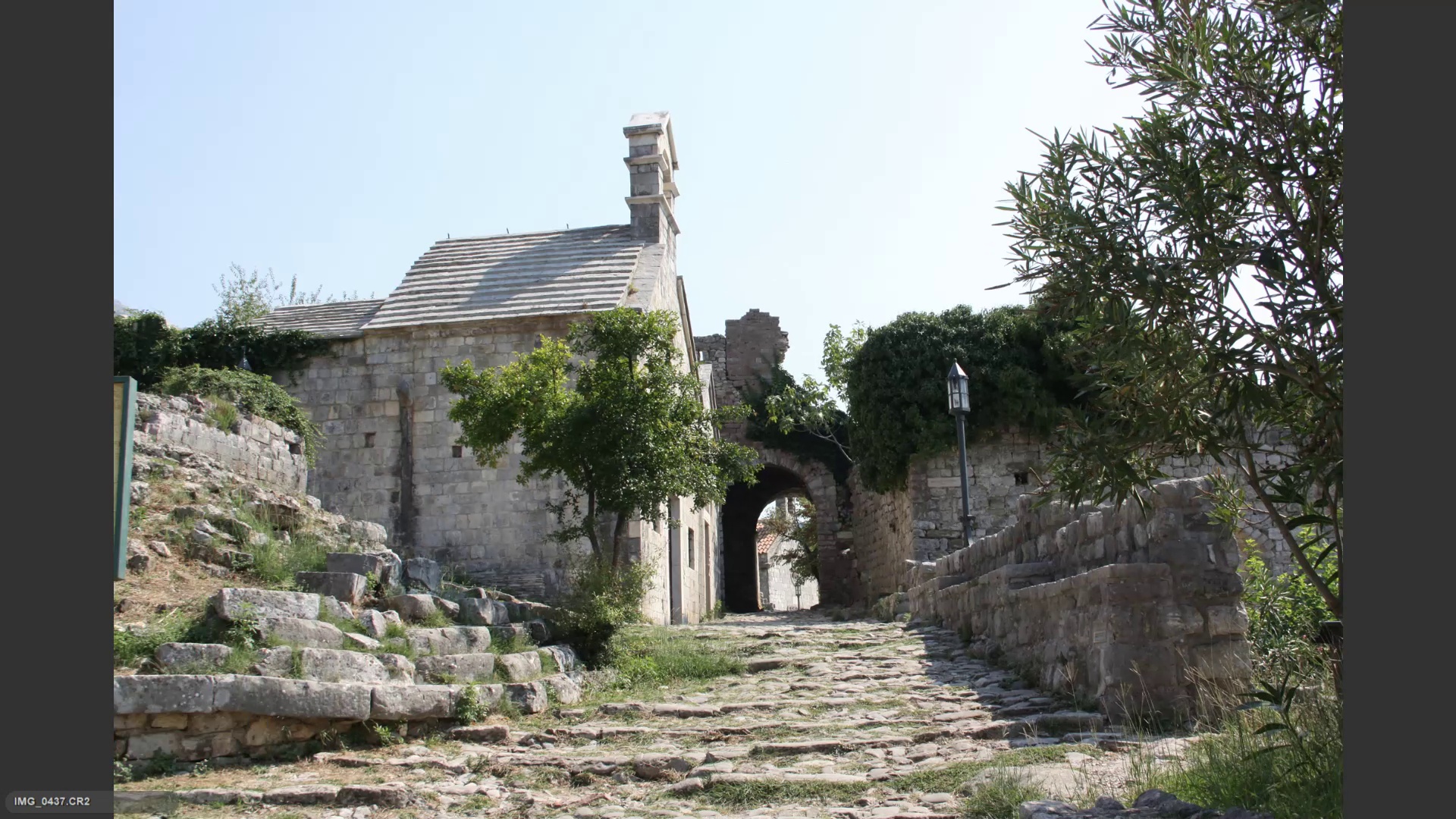 
hold_key(key=ArrowLeft, duration=4.19)
 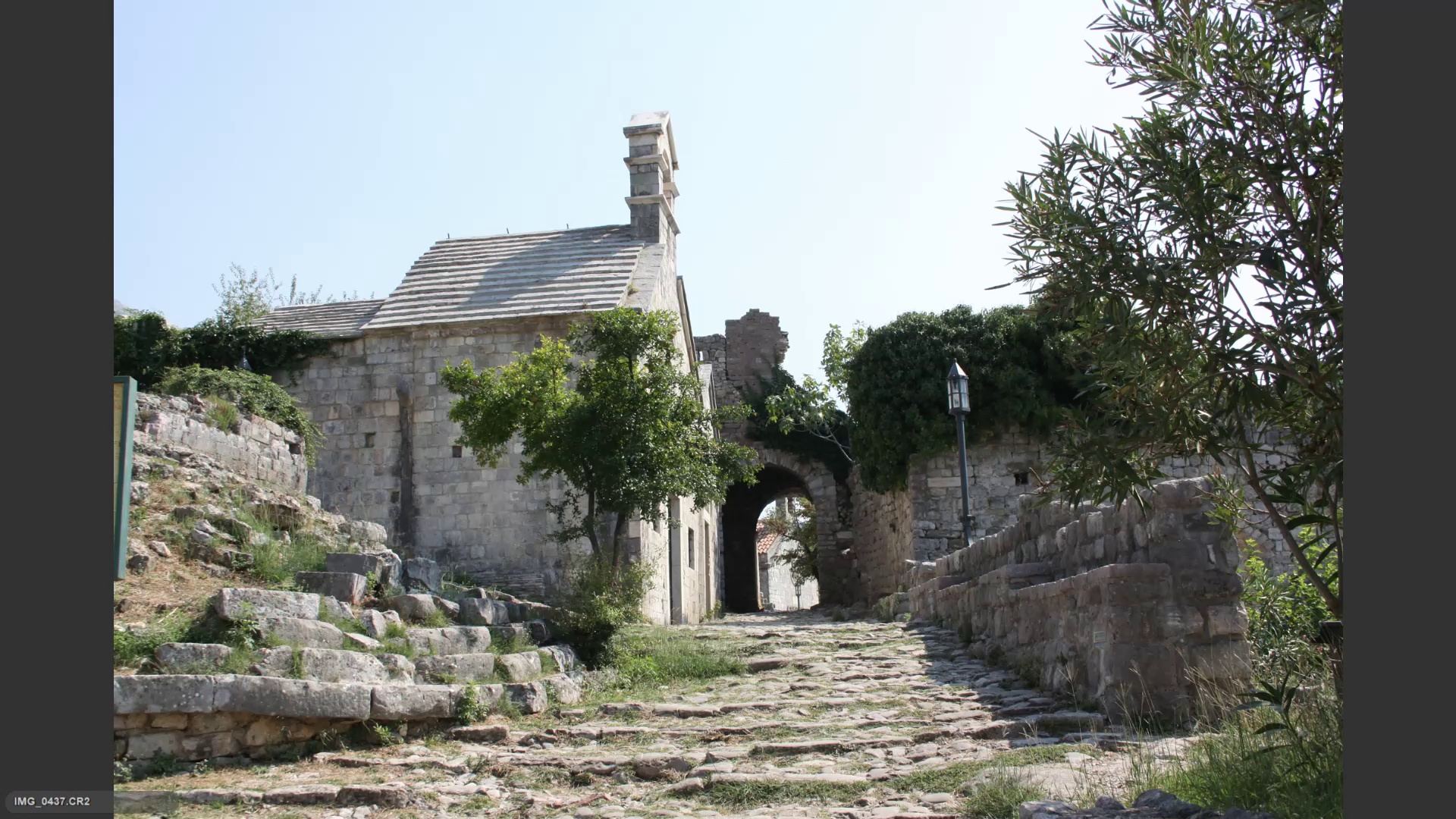 
key(ArrowRight)
 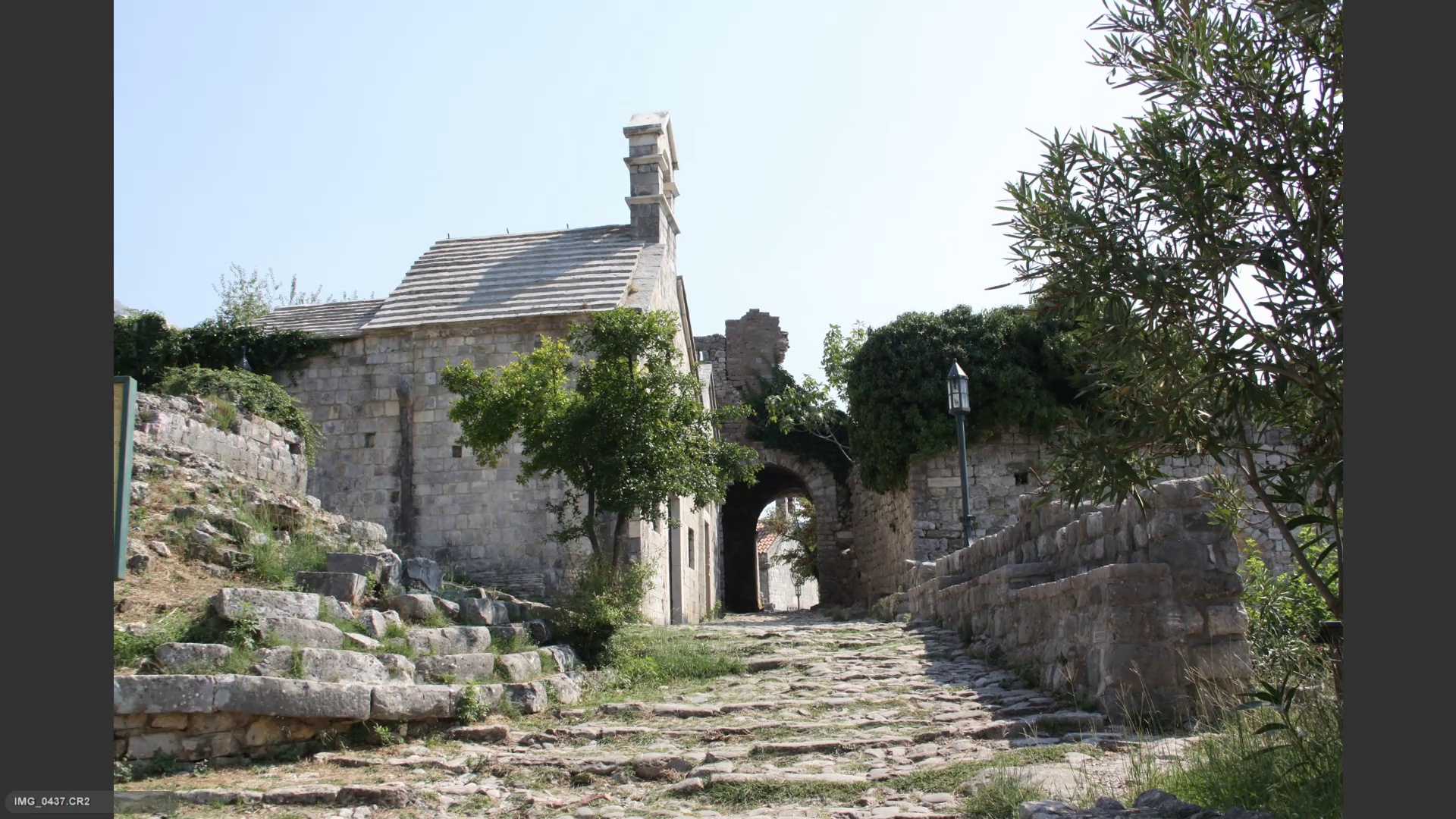 
key(ArrowRight)
 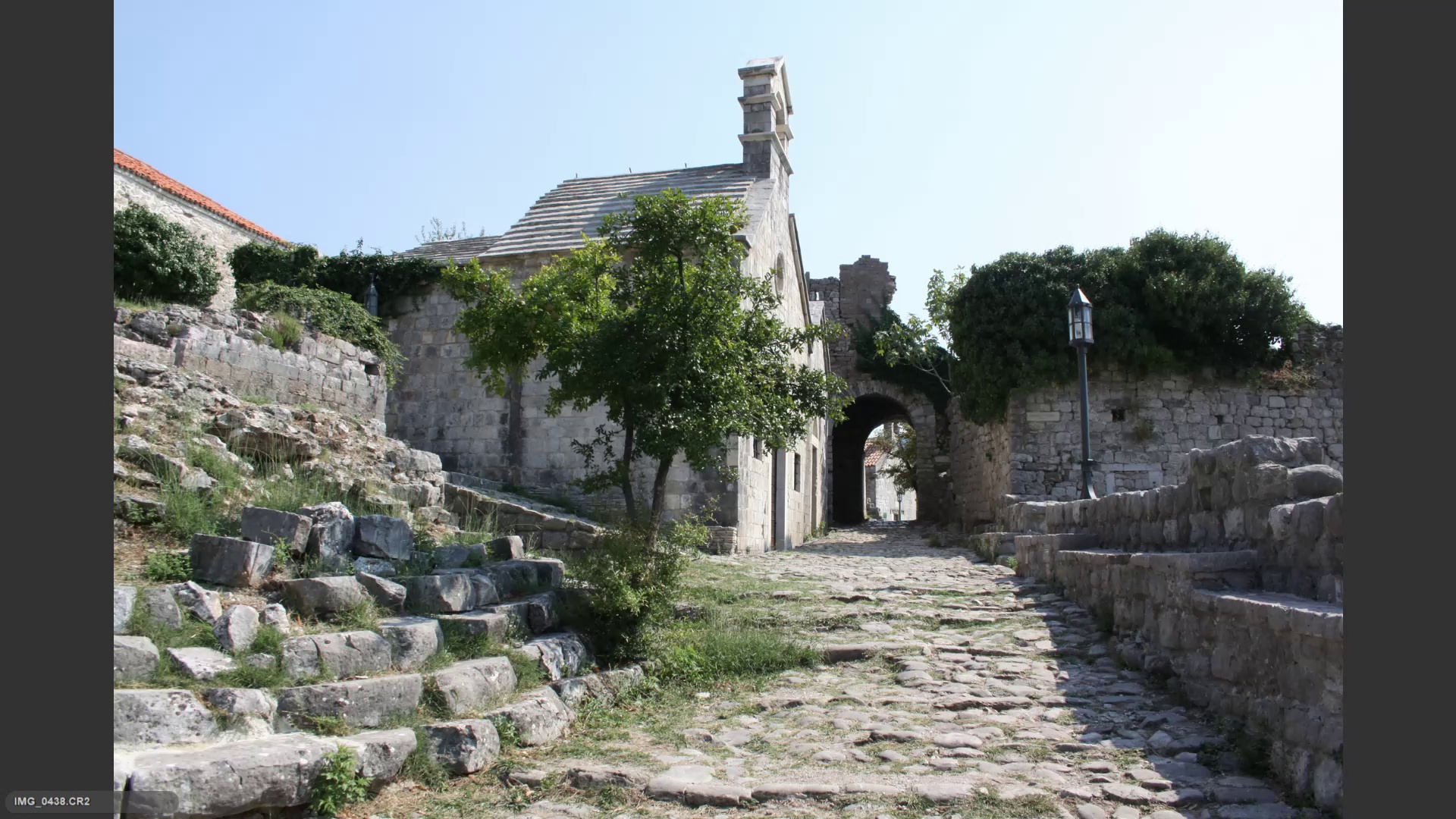 
key(ArrowRight)
 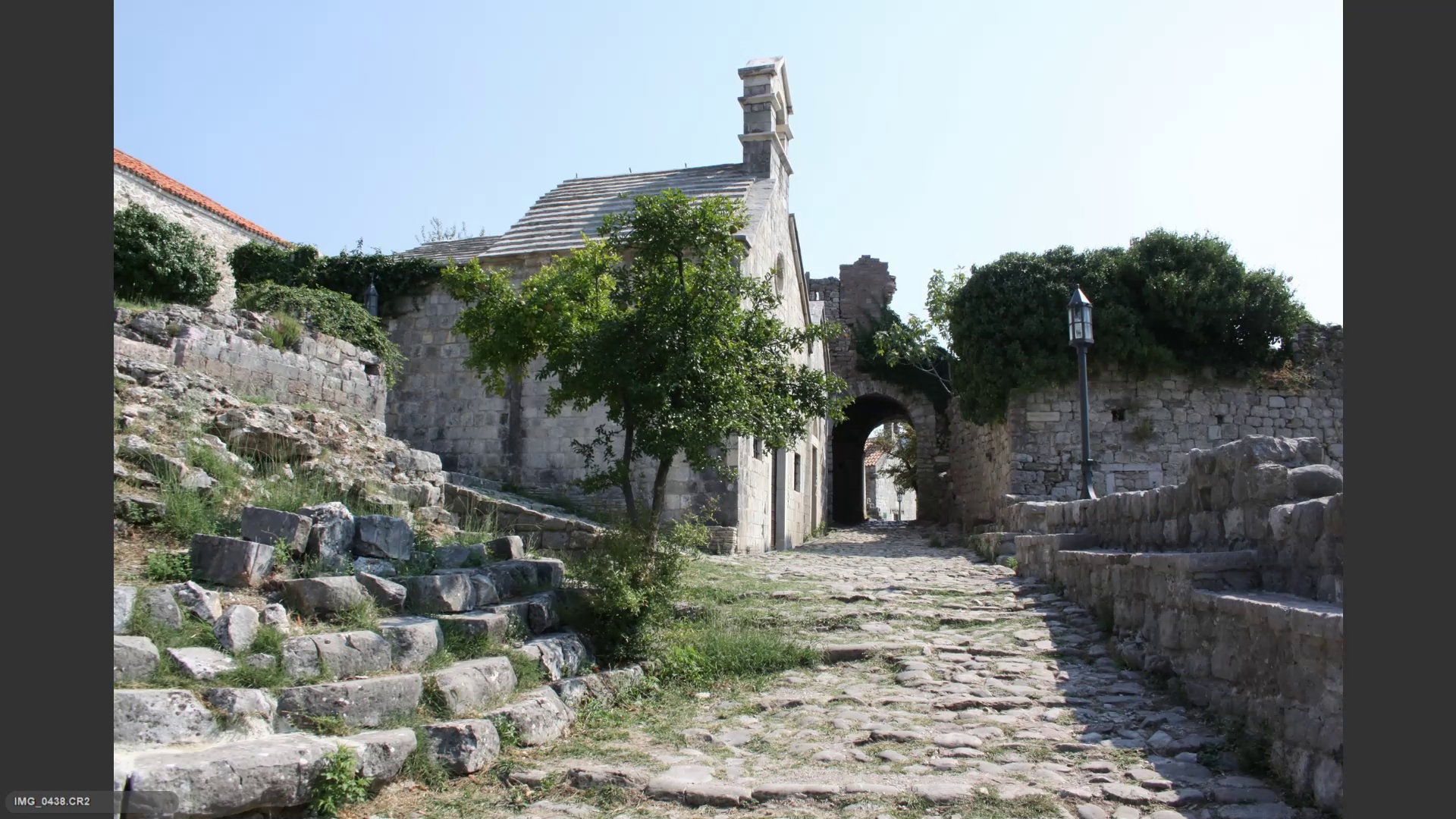 
key(ArrowLeft)
 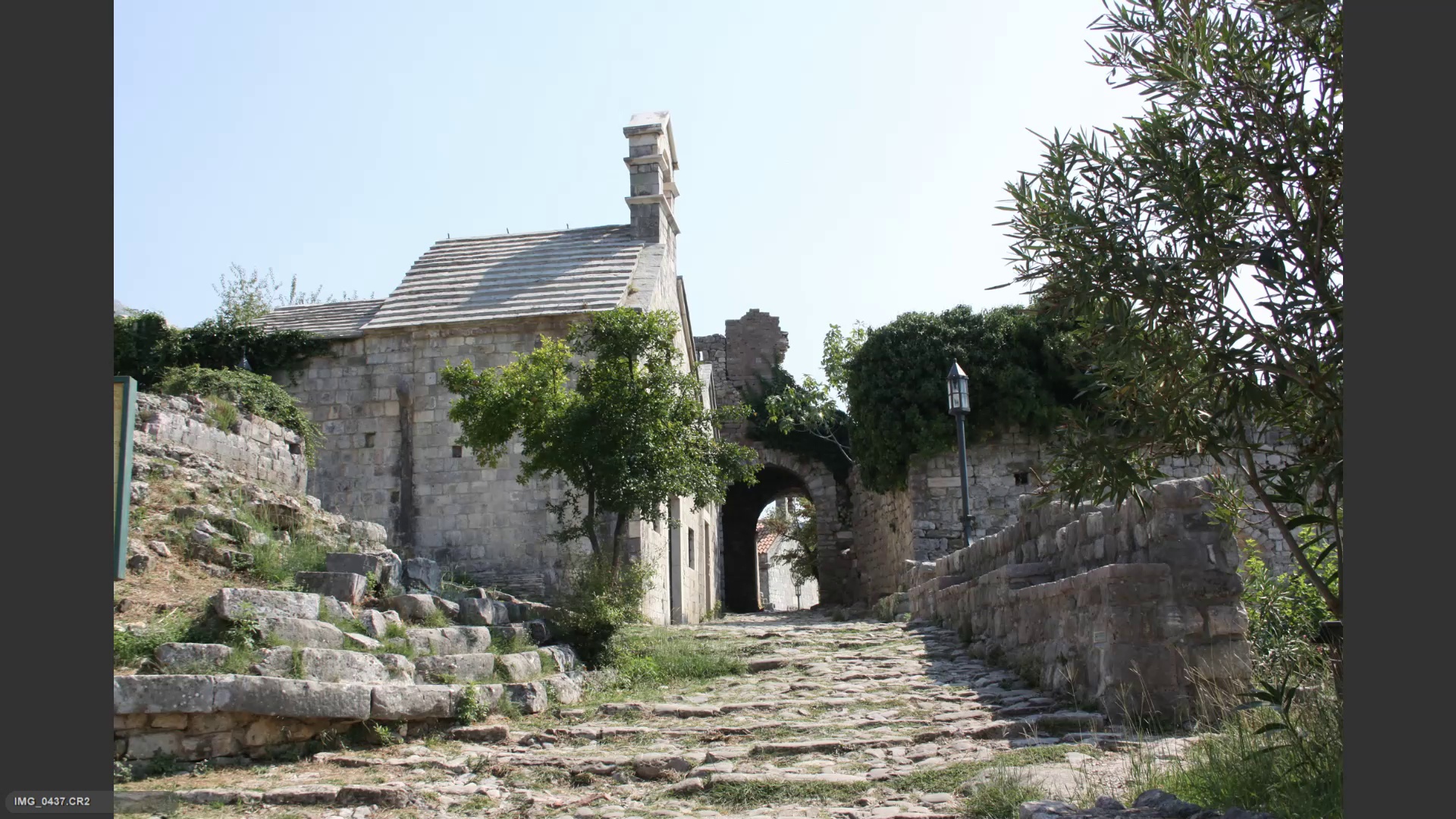 
key(ArrowLeft)
 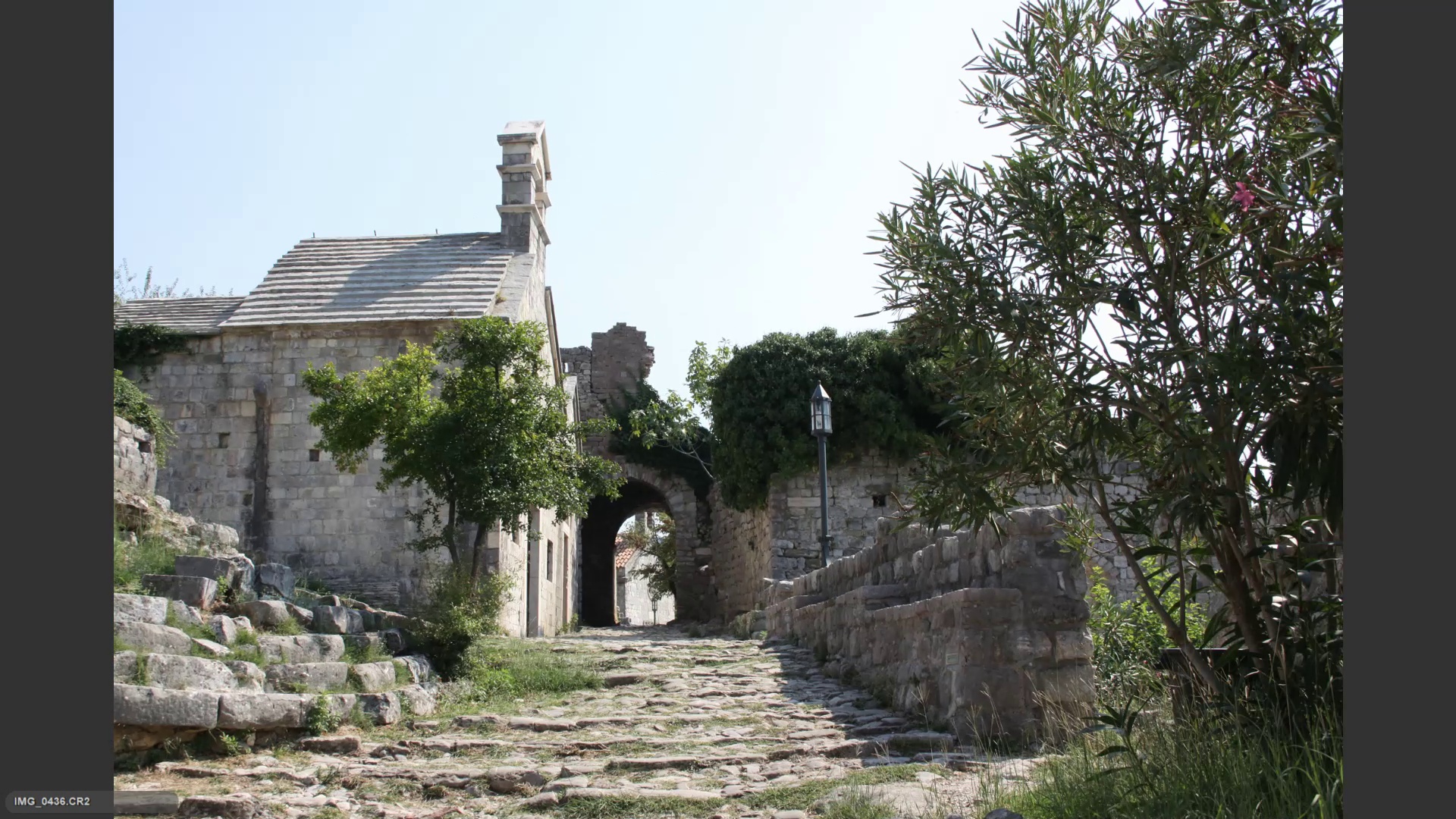 
key(ArrowRight)
 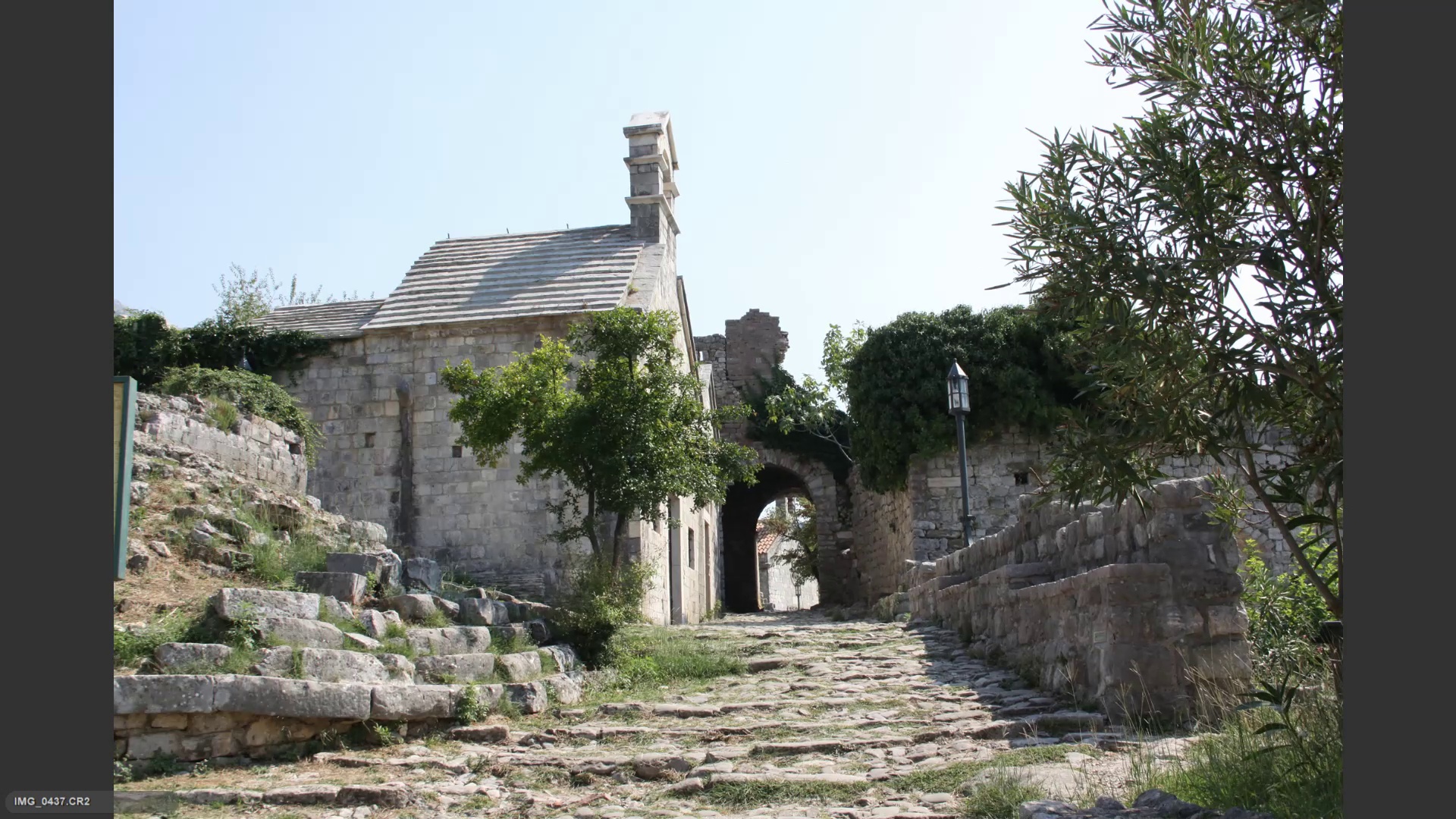 
key(6)
 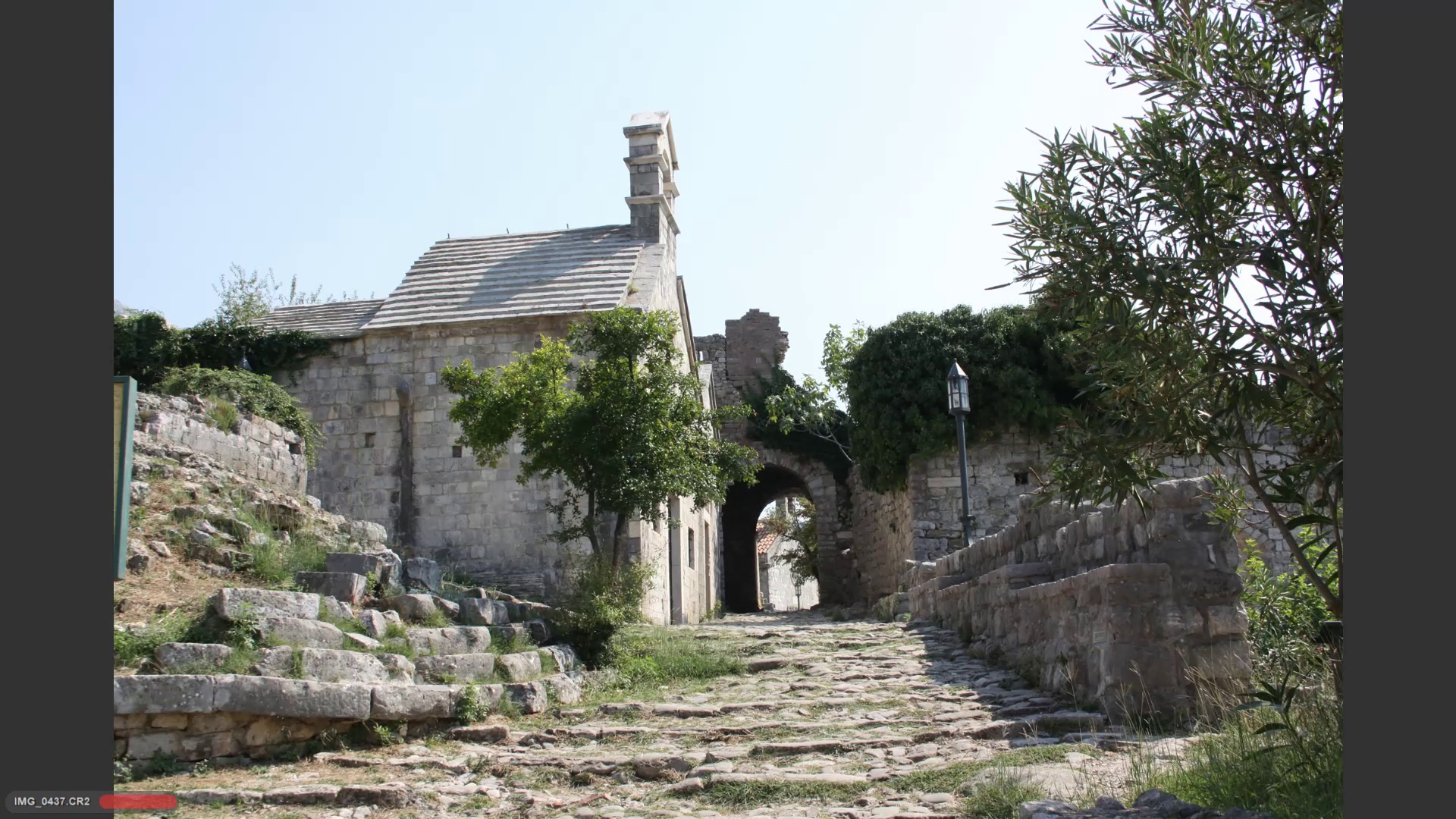 
key(ArrowRight)
 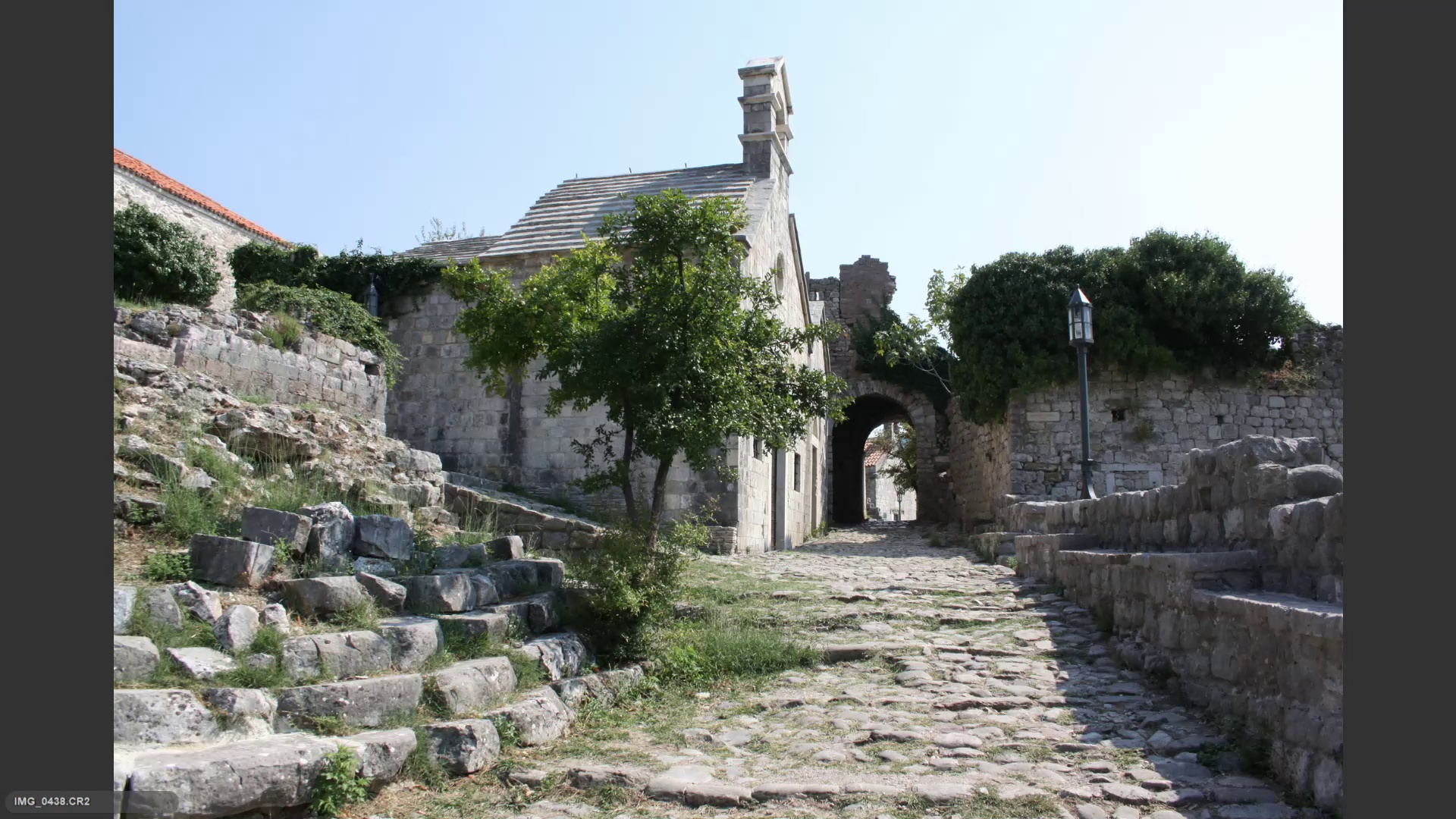 
key(ArrowRight)
 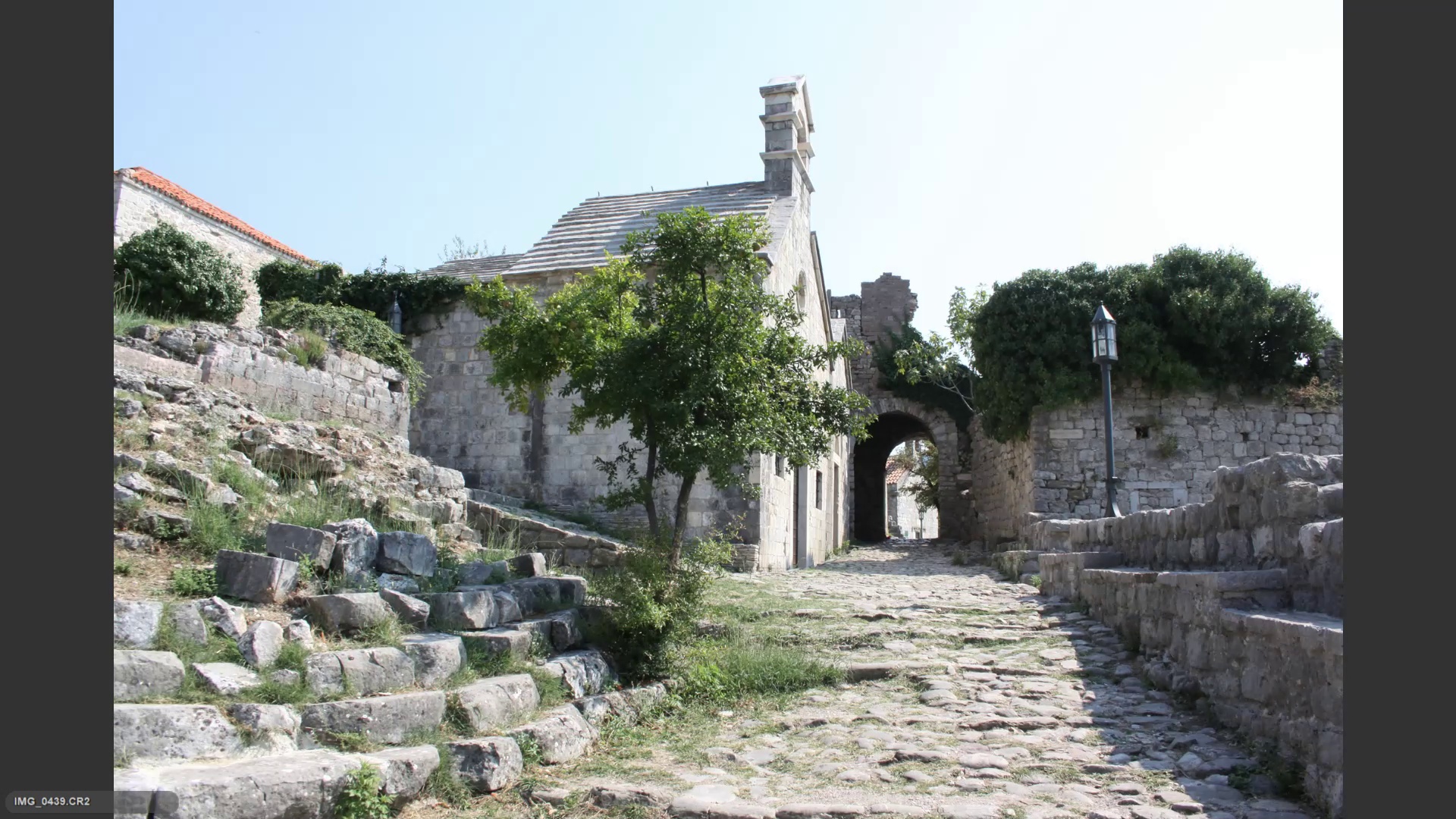 
key(ArrowRight)
 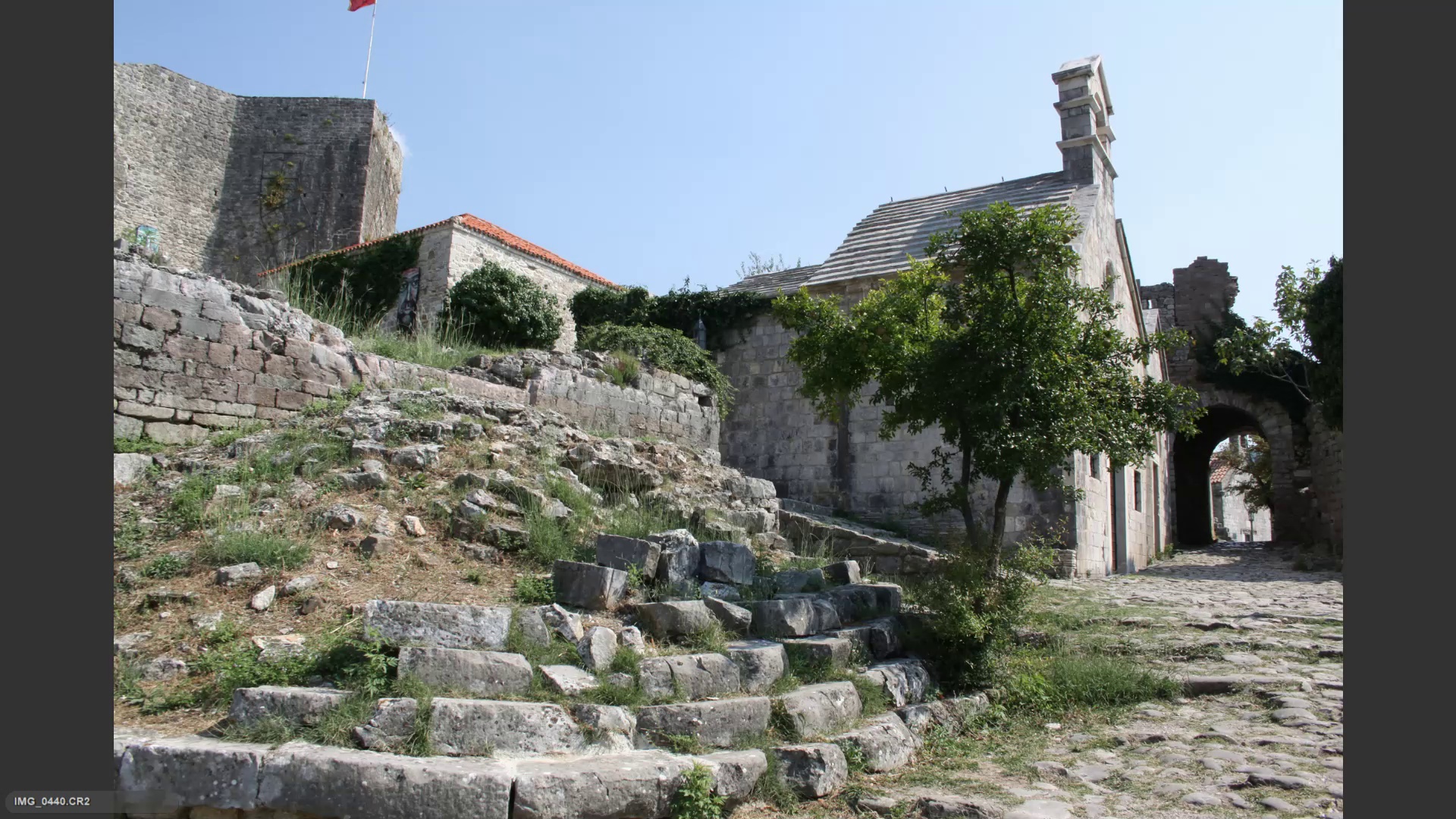 
key(ArrowRight)
 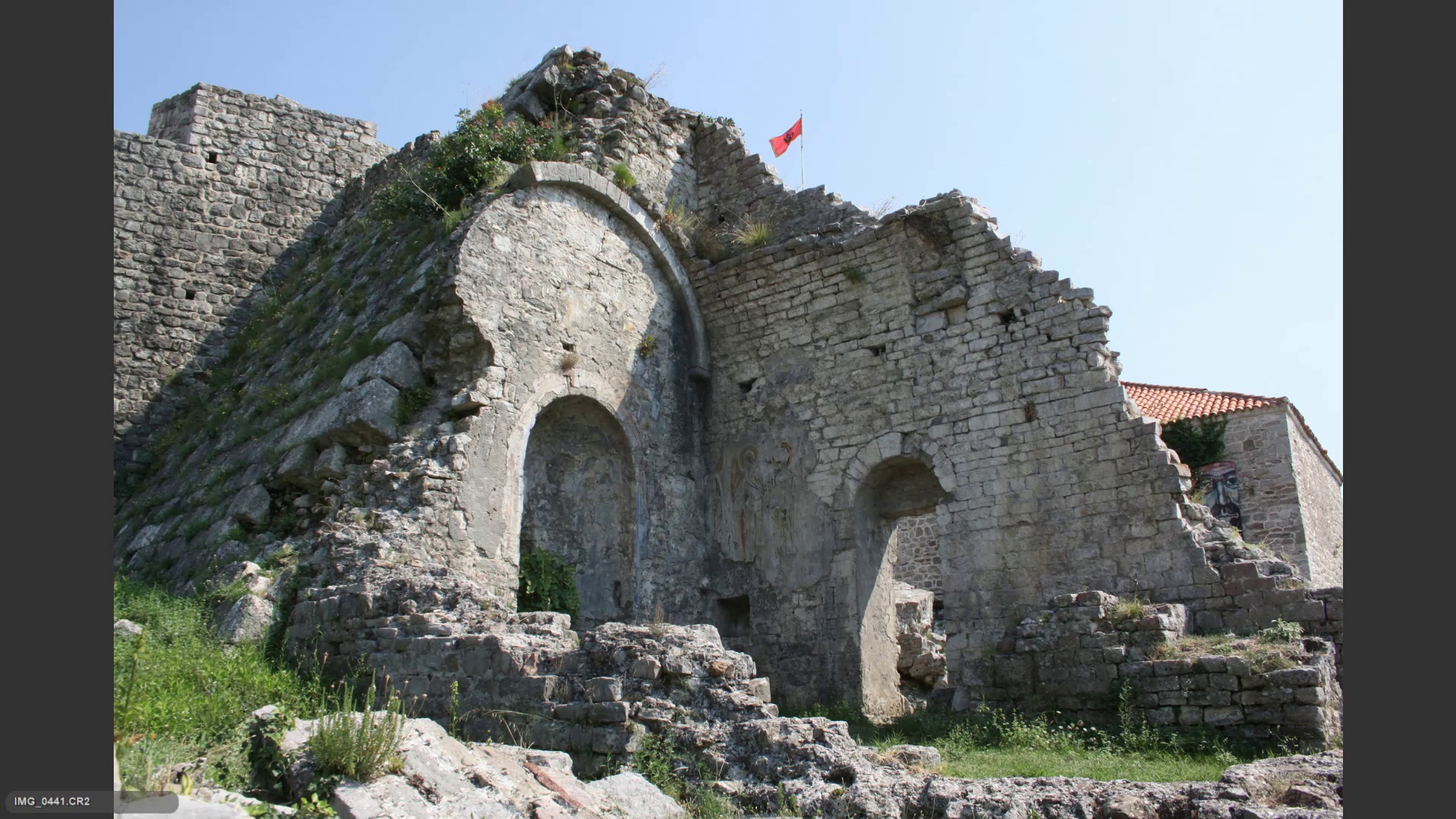 
key(6)
 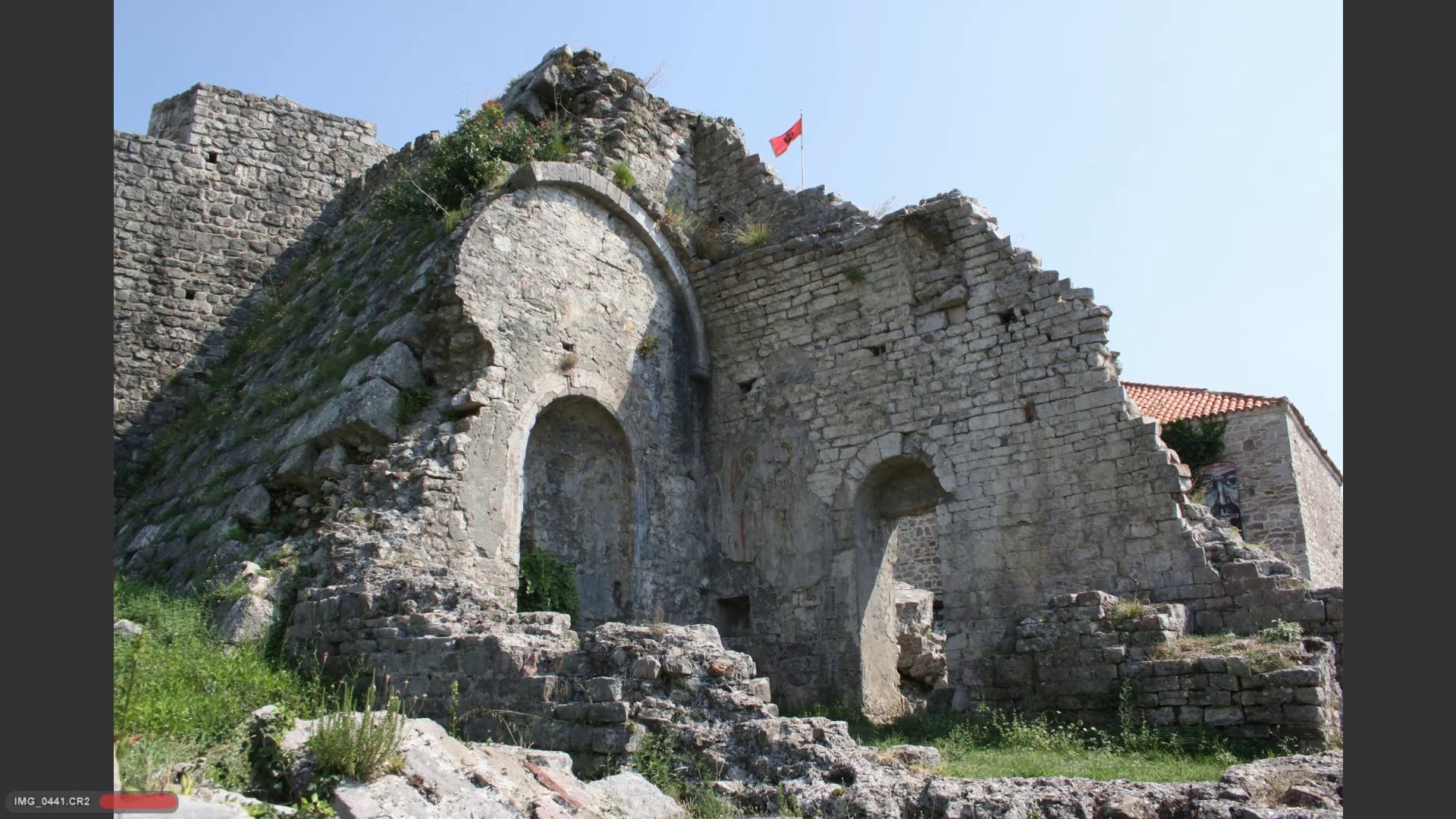 
key(ArrowRight)
 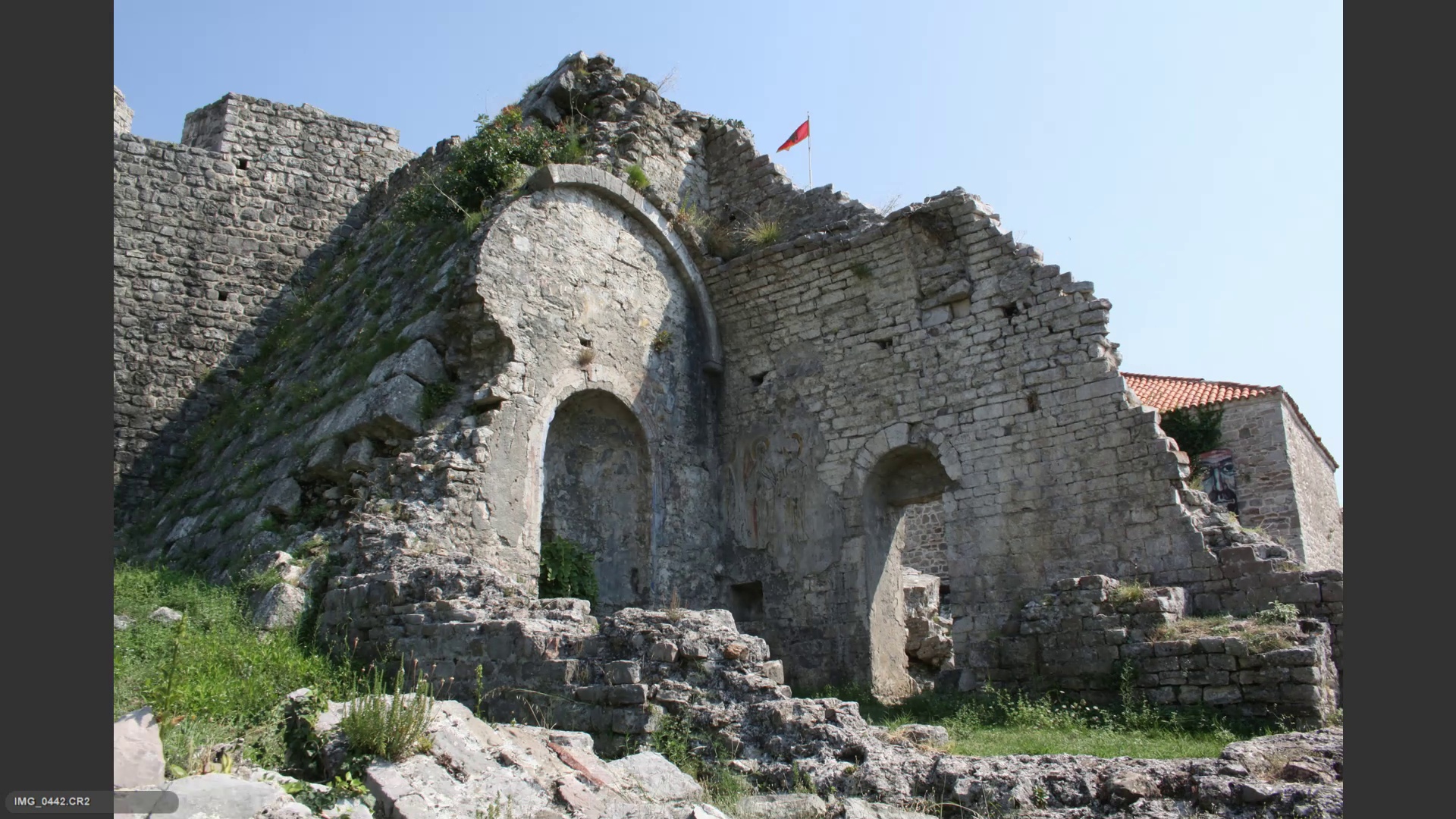 
key(ArrowRight)
 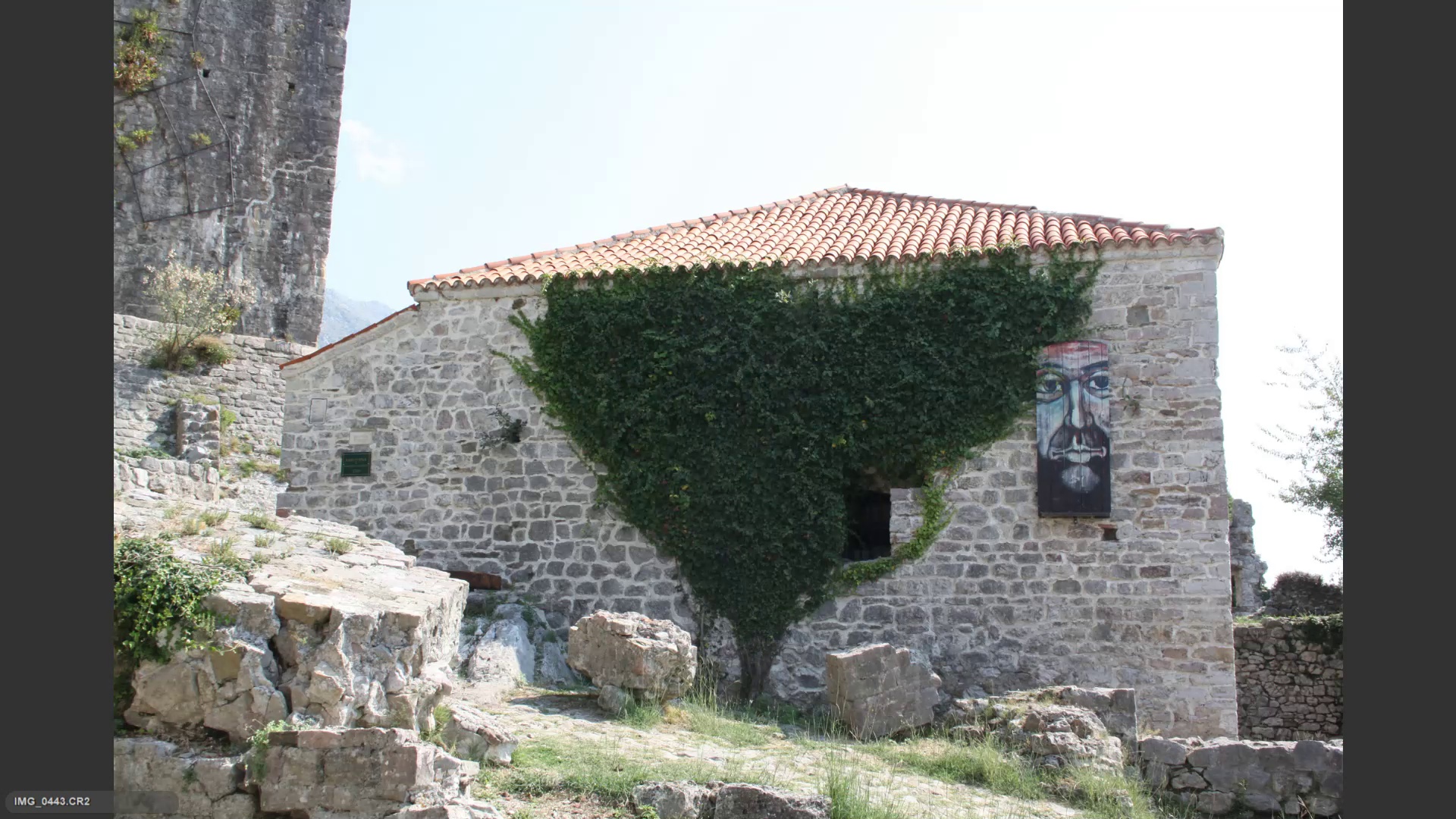 
key(ArrowRight)
 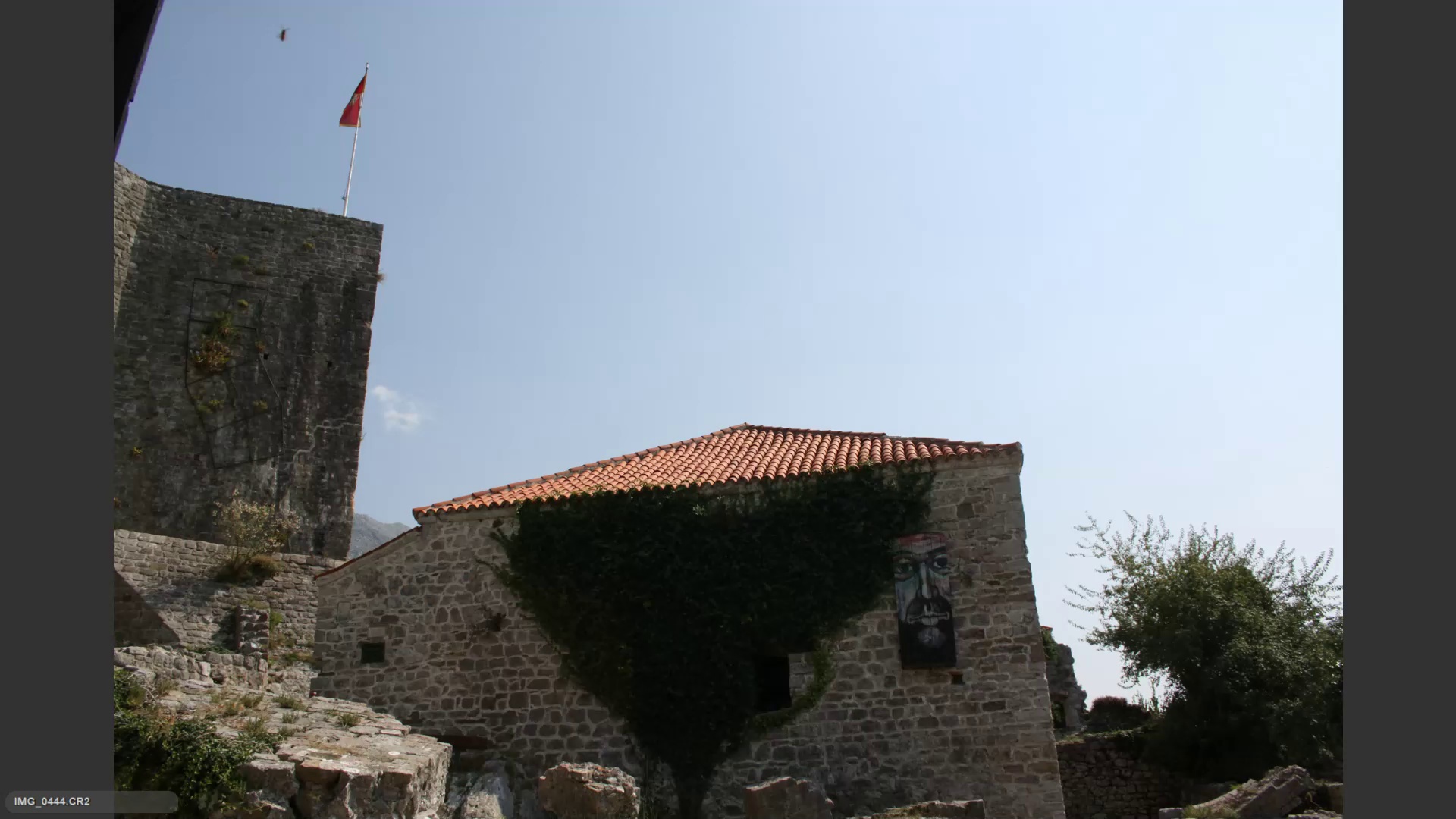 
key(ArrowLeft)
 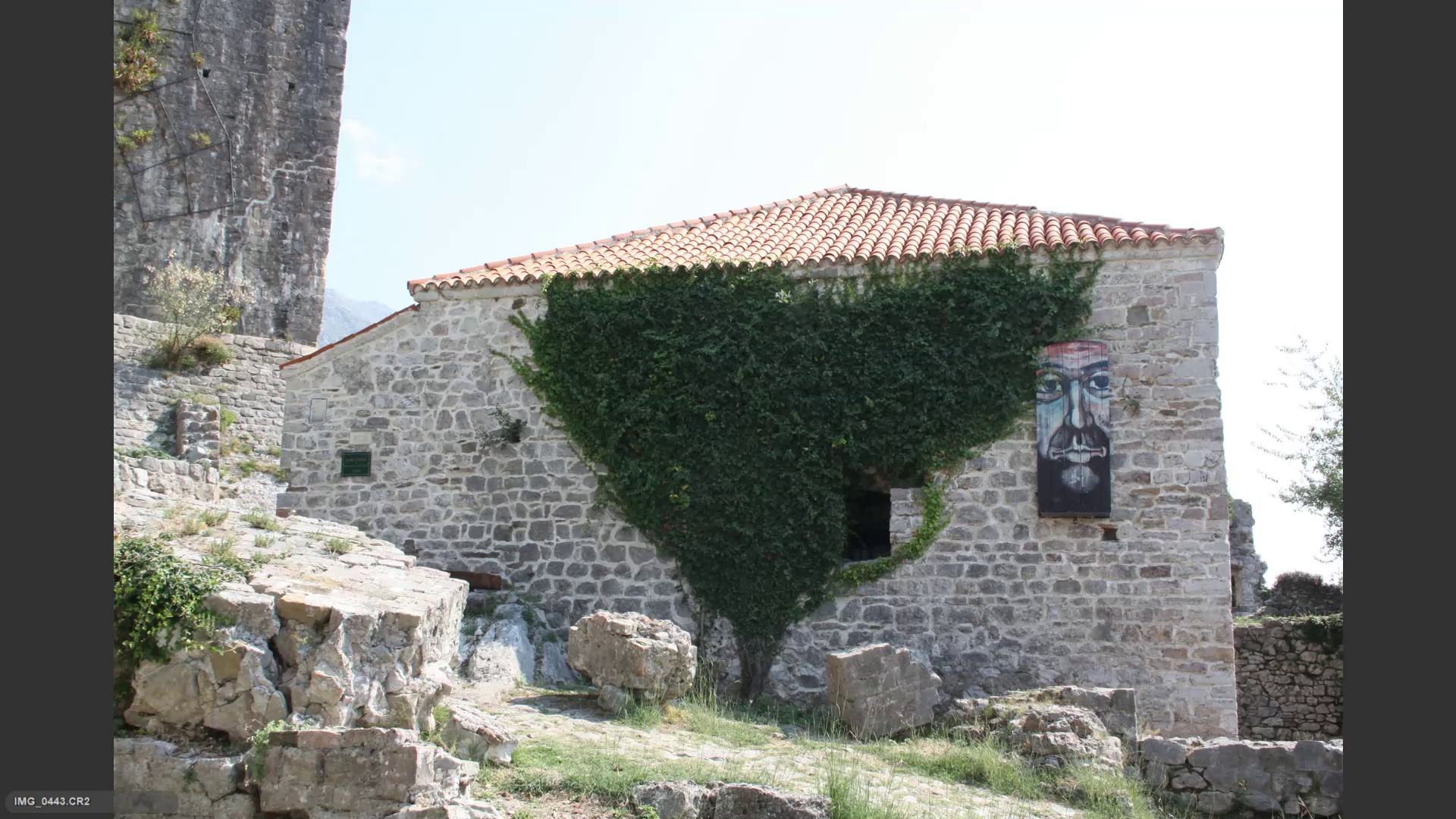 
key(6)
 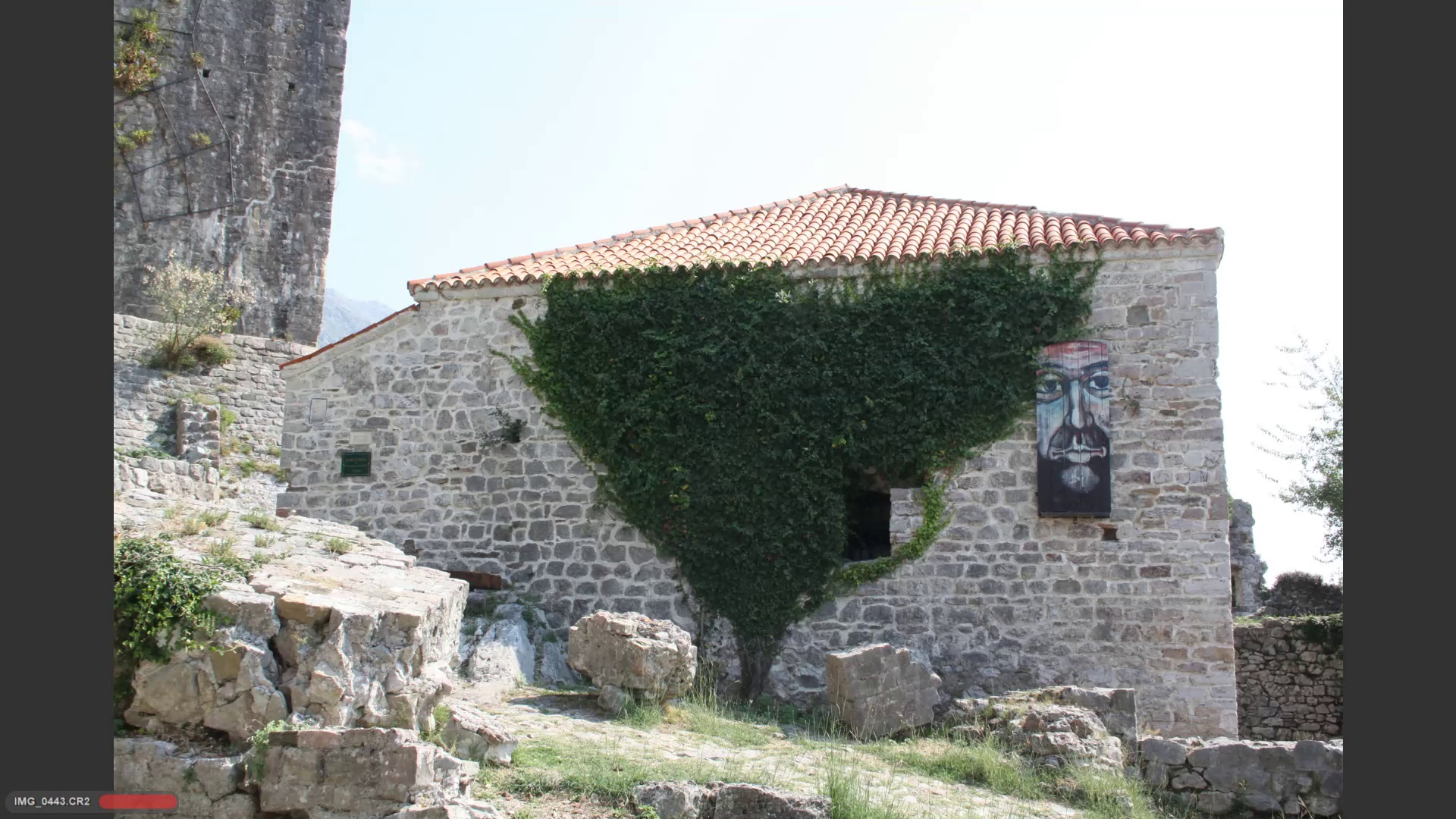 
key(ArrowRight)
 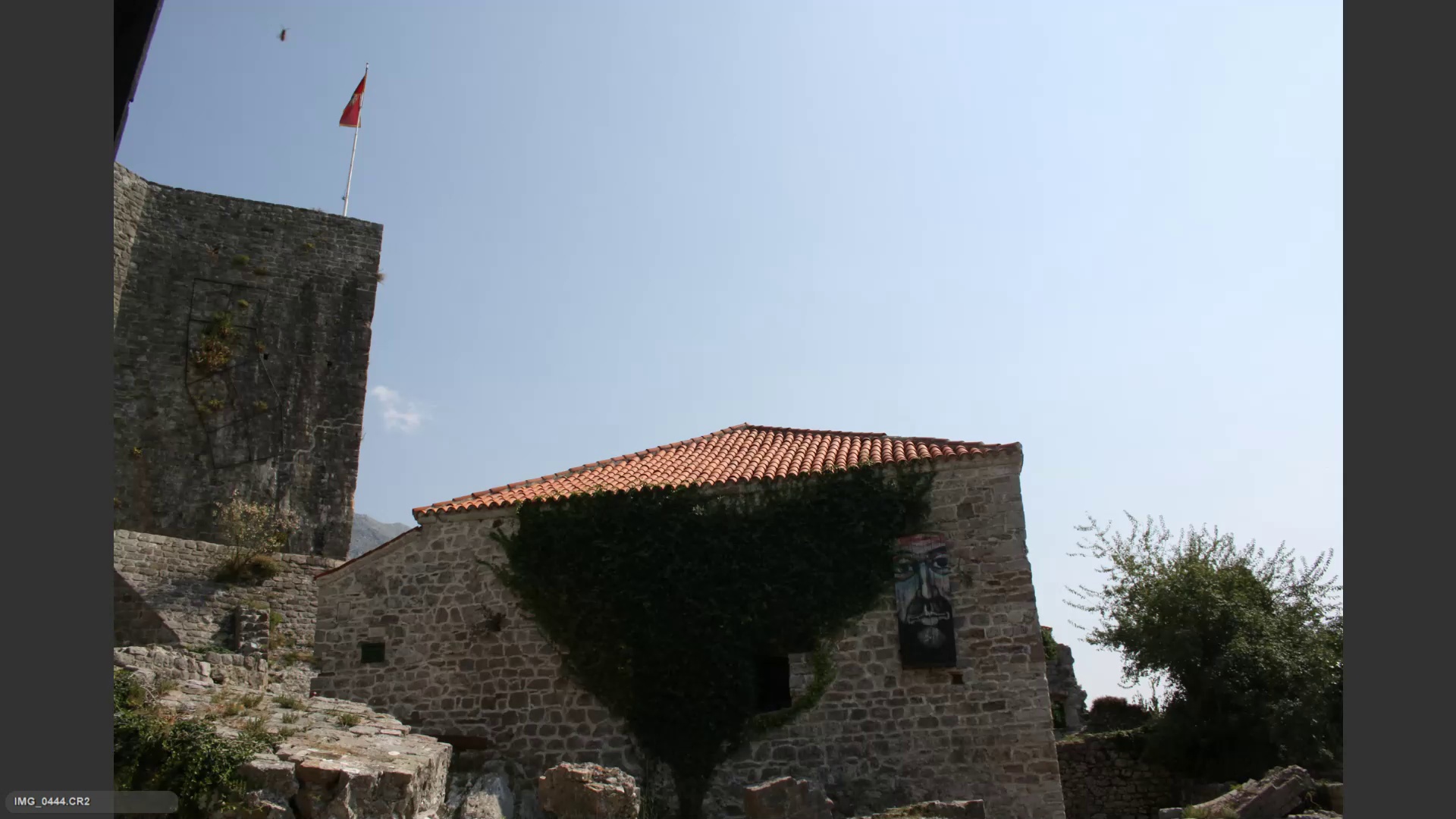 
key(ArrowRight)
 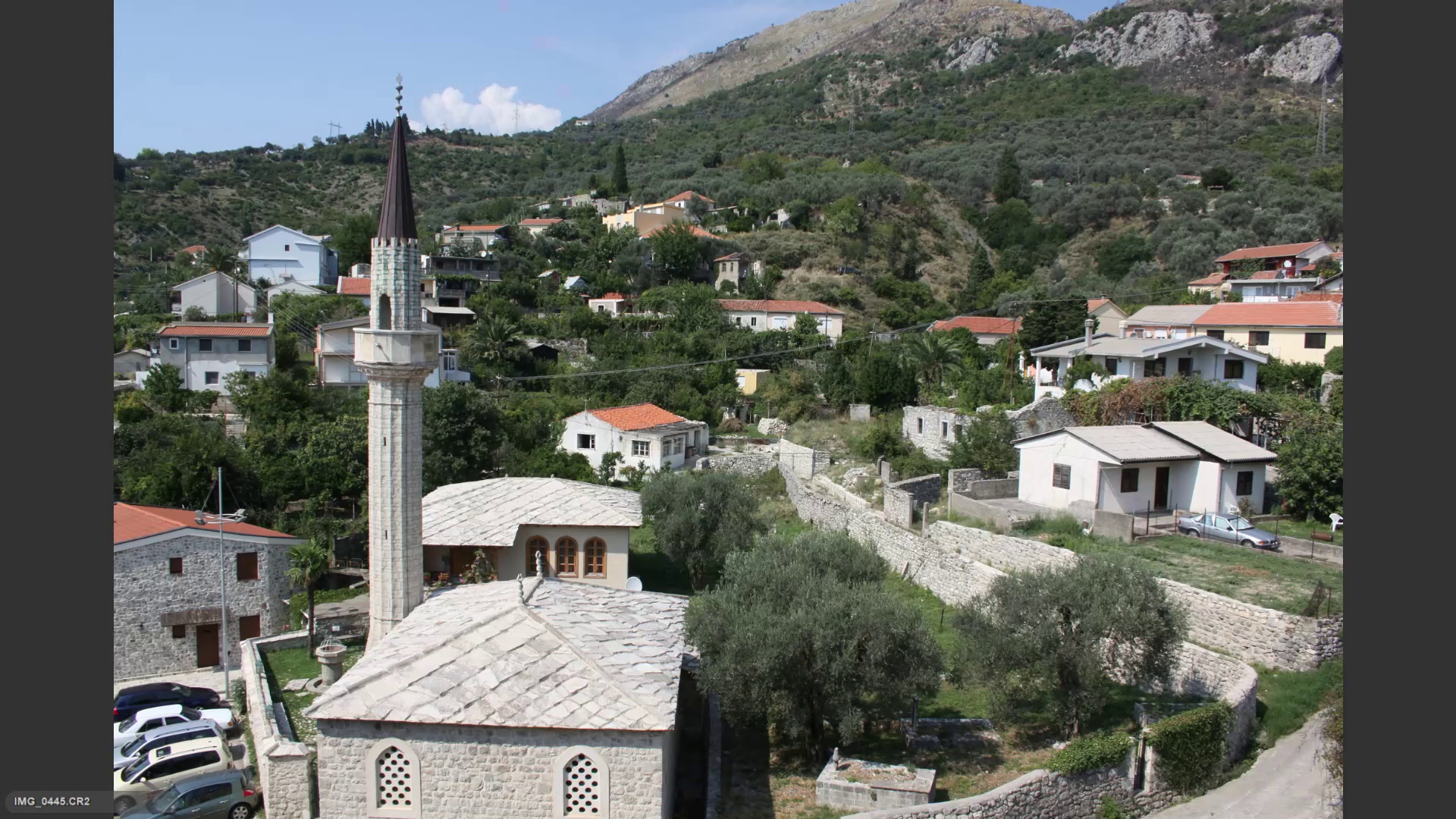 
key(ArrowRight)
 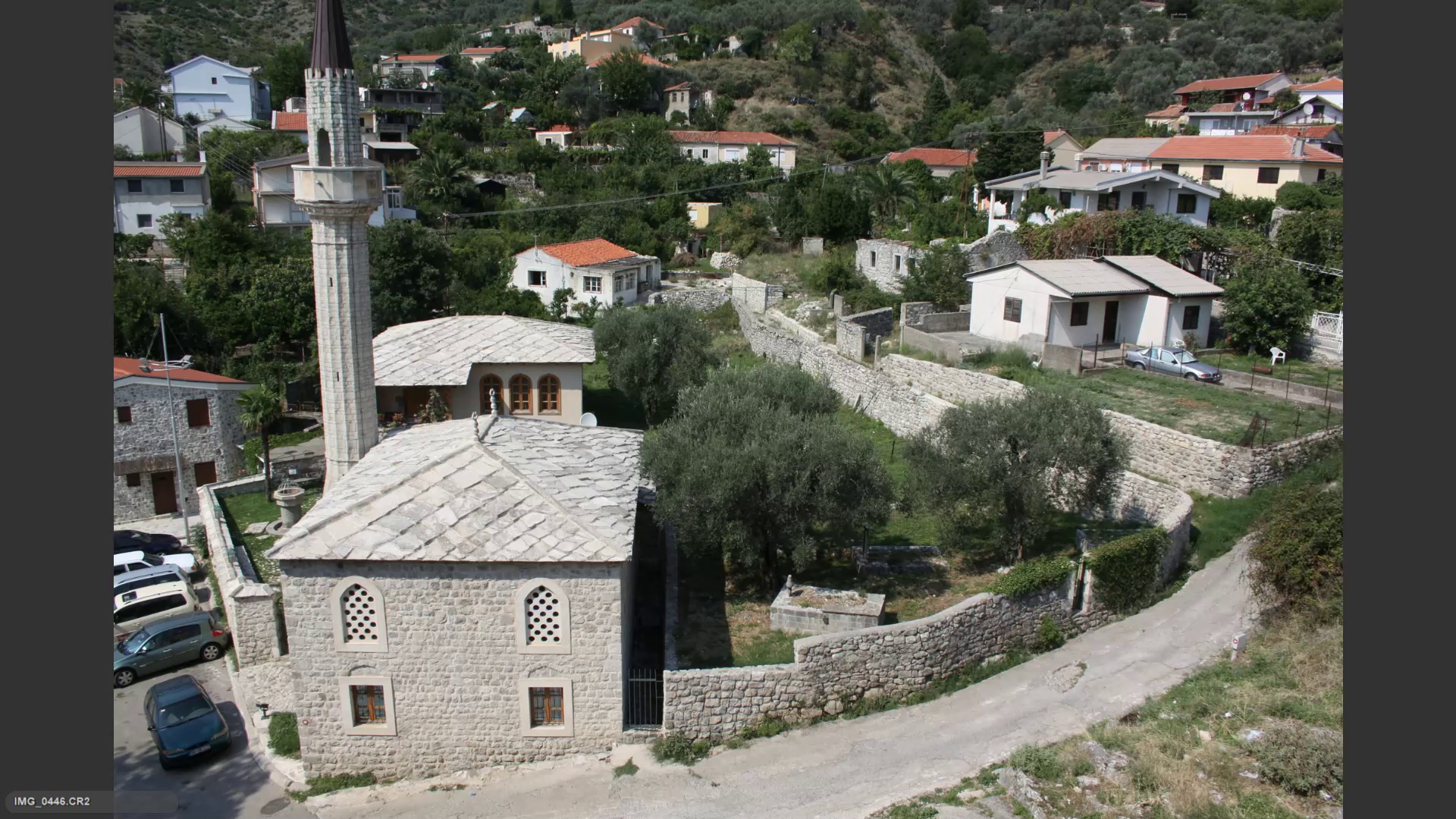 
key(ArrowLeft)
 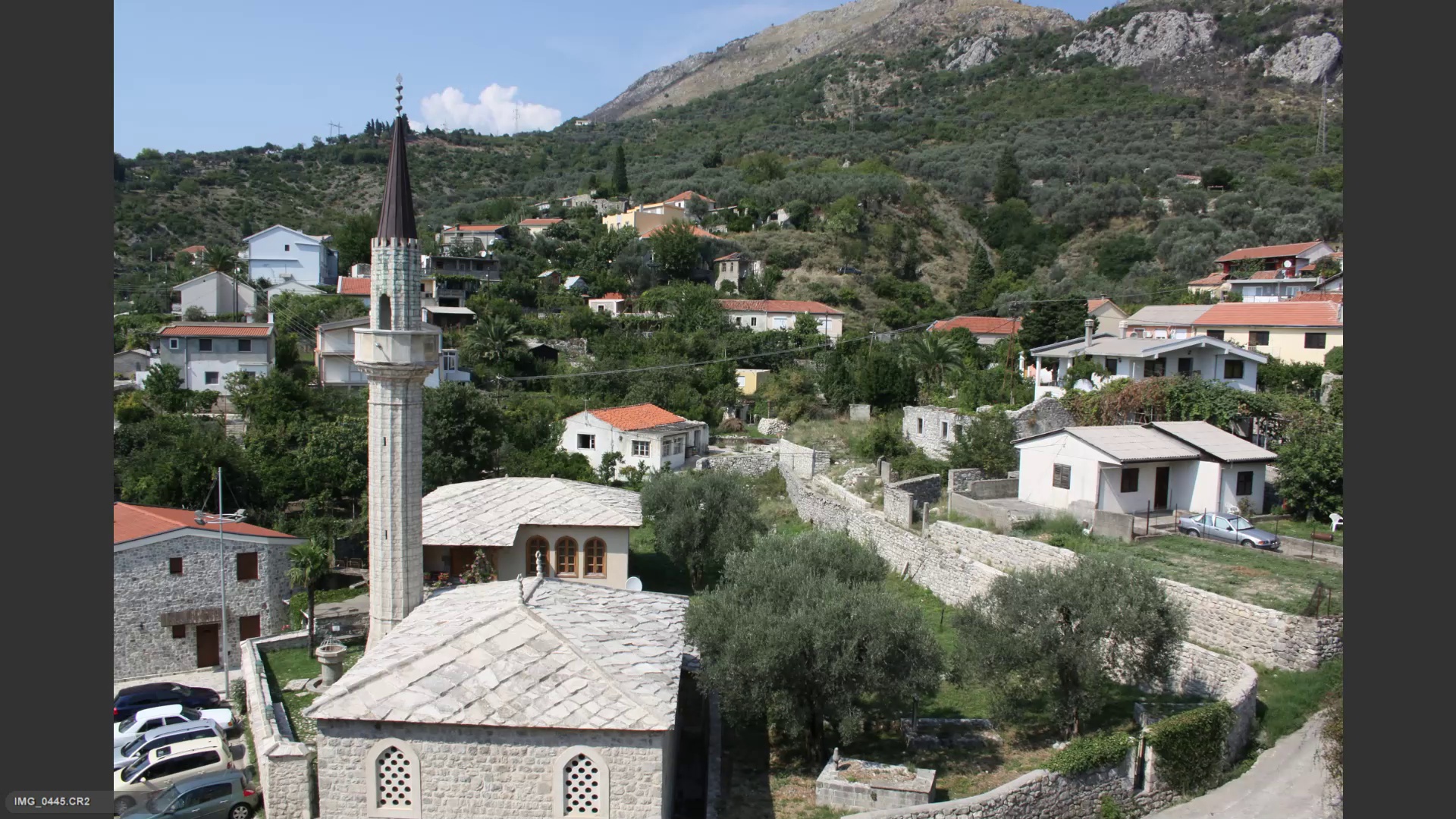 
key(6)
 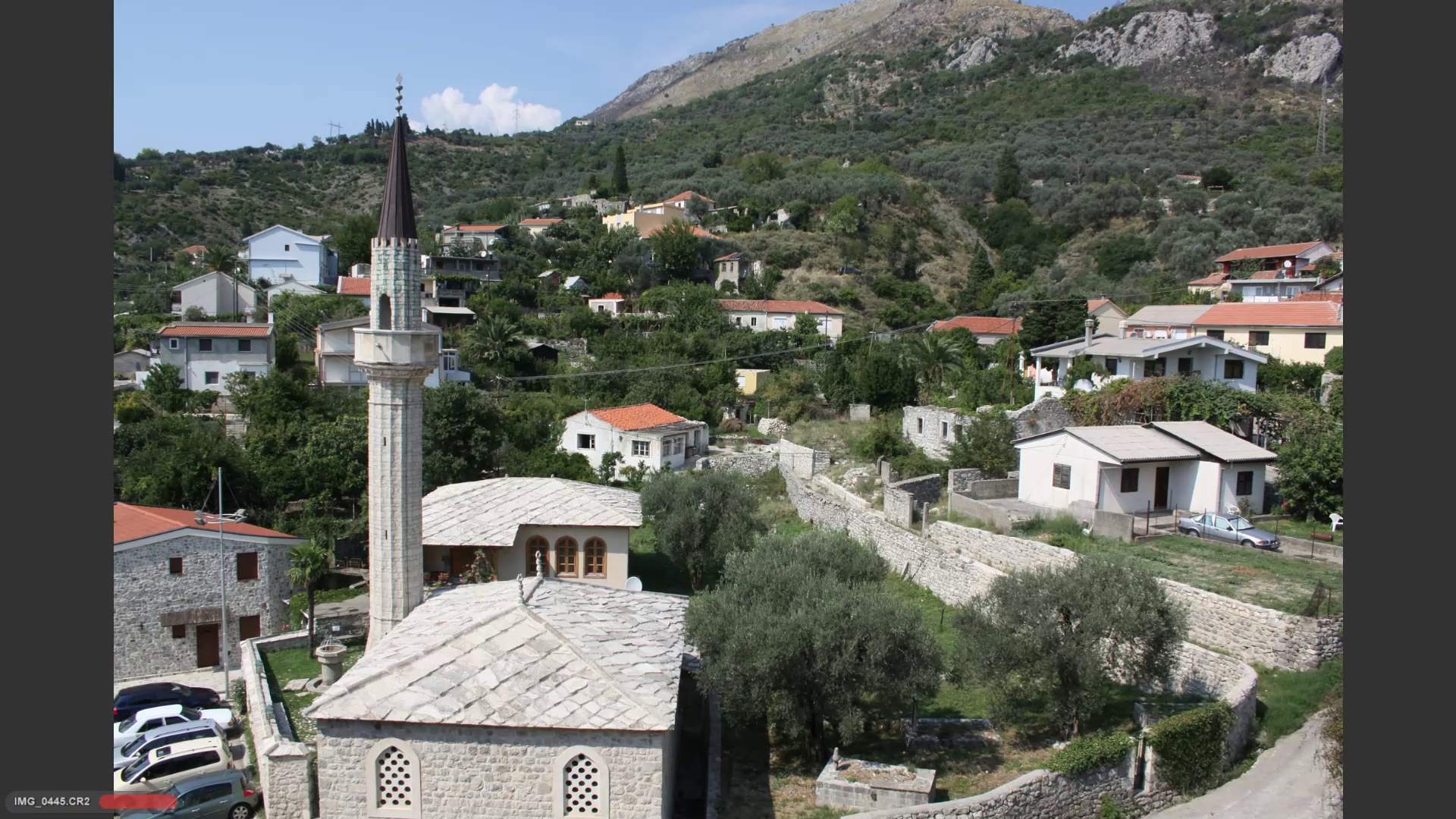 
key(ArrowRight)
 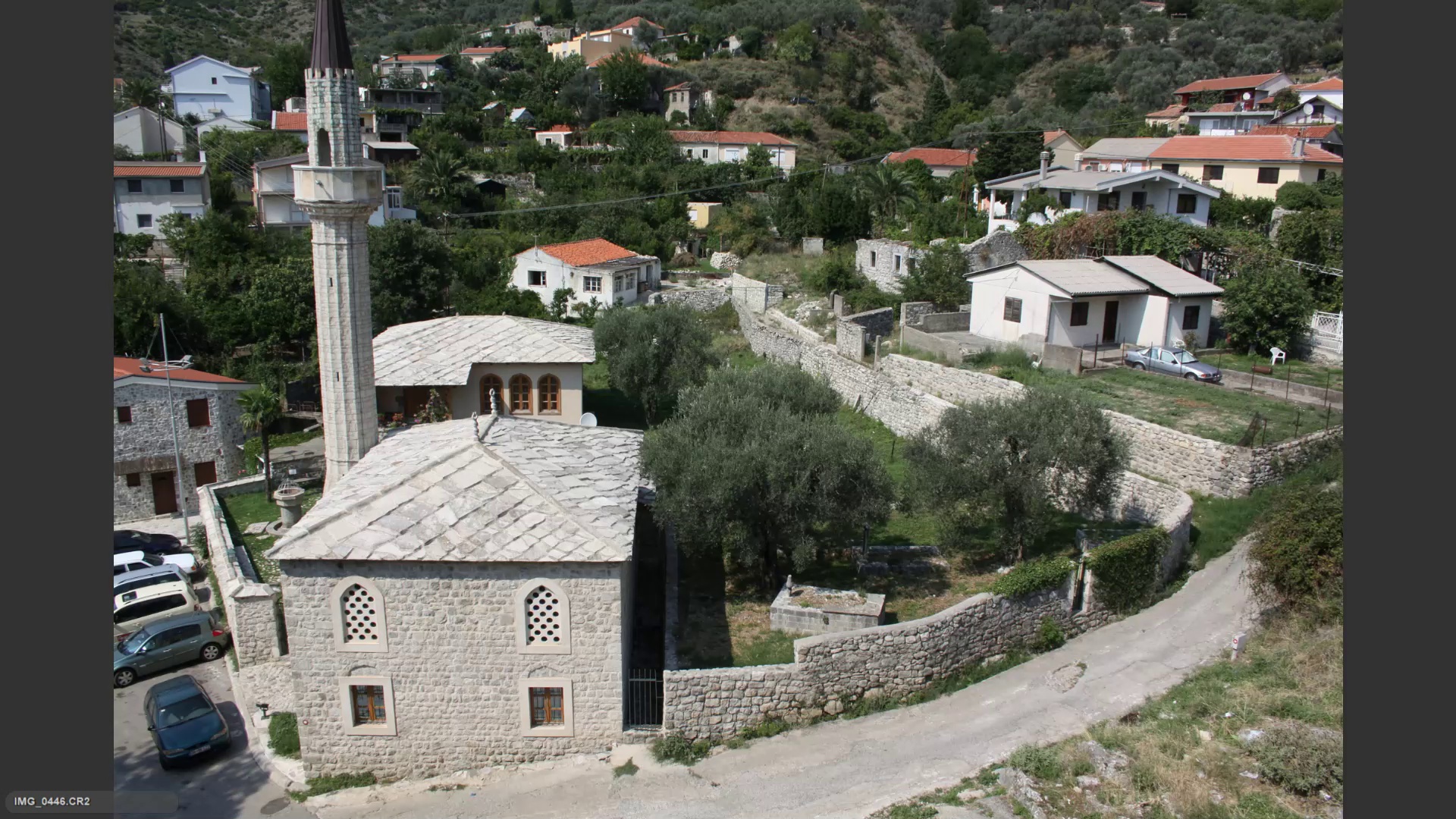 
key(ArrowRight)
 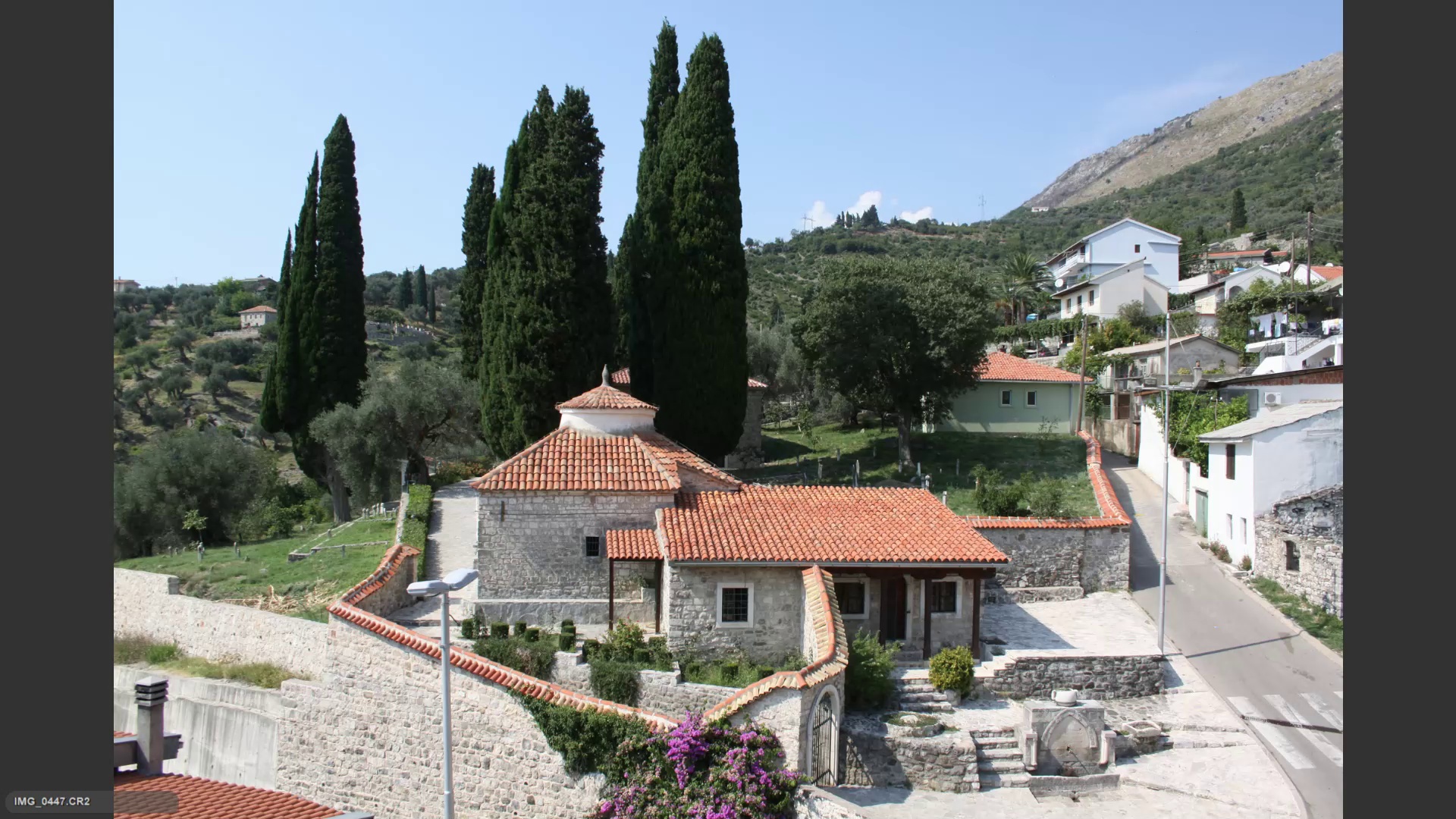 
key(6)
 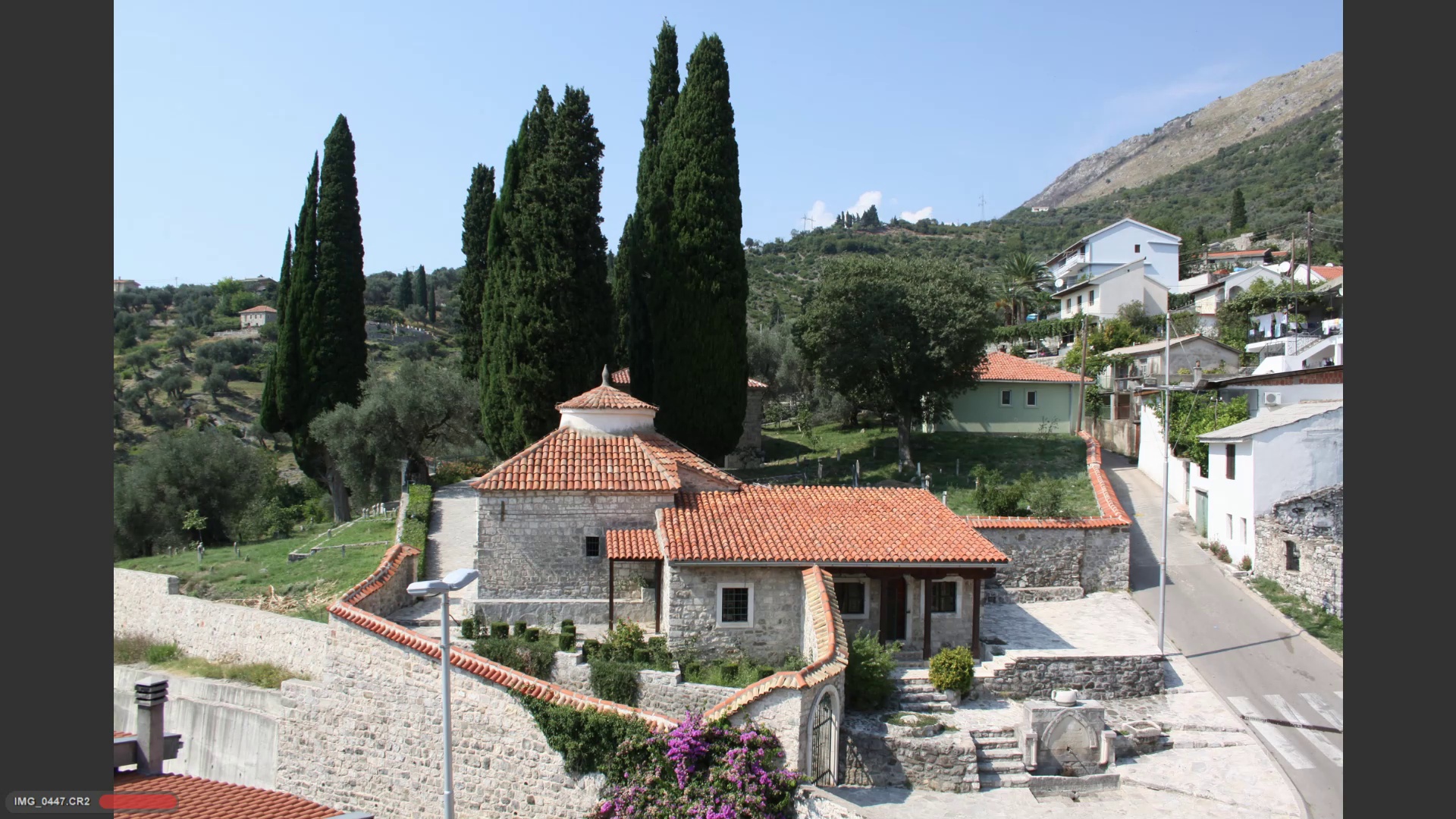 
key(ArrowRight)
 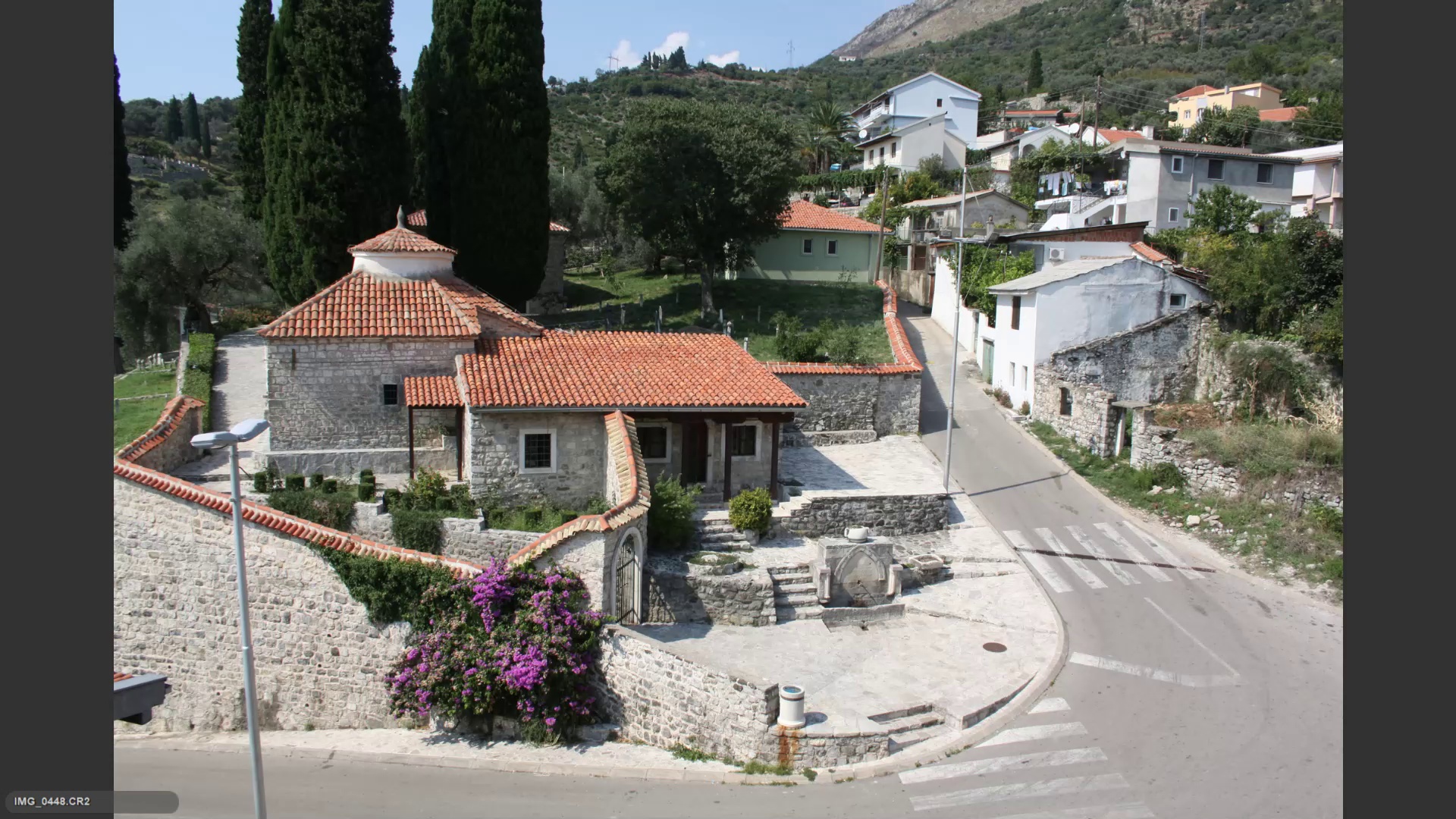 
key(ArrowRight)
 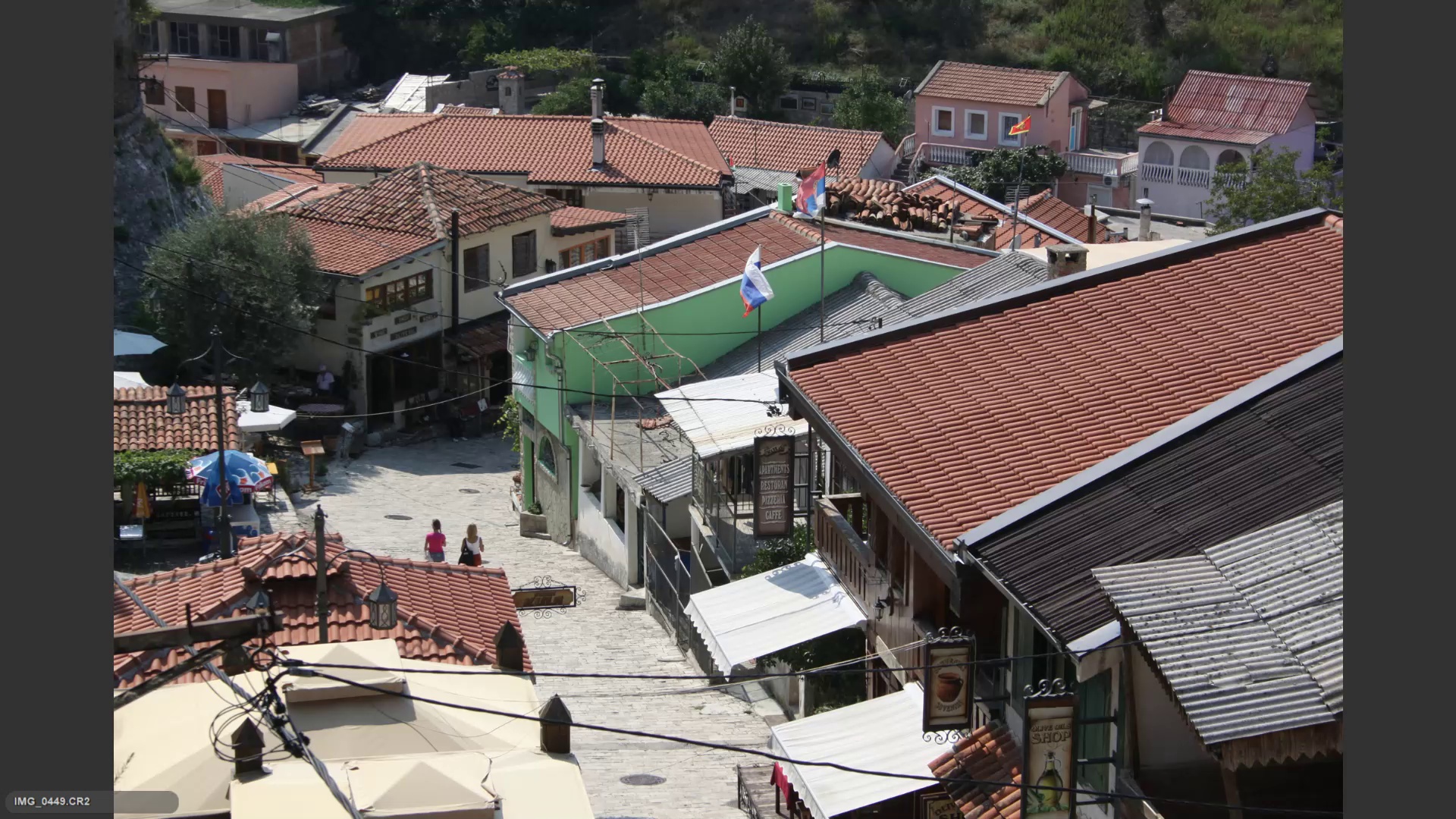 
key(ArrowRight)
 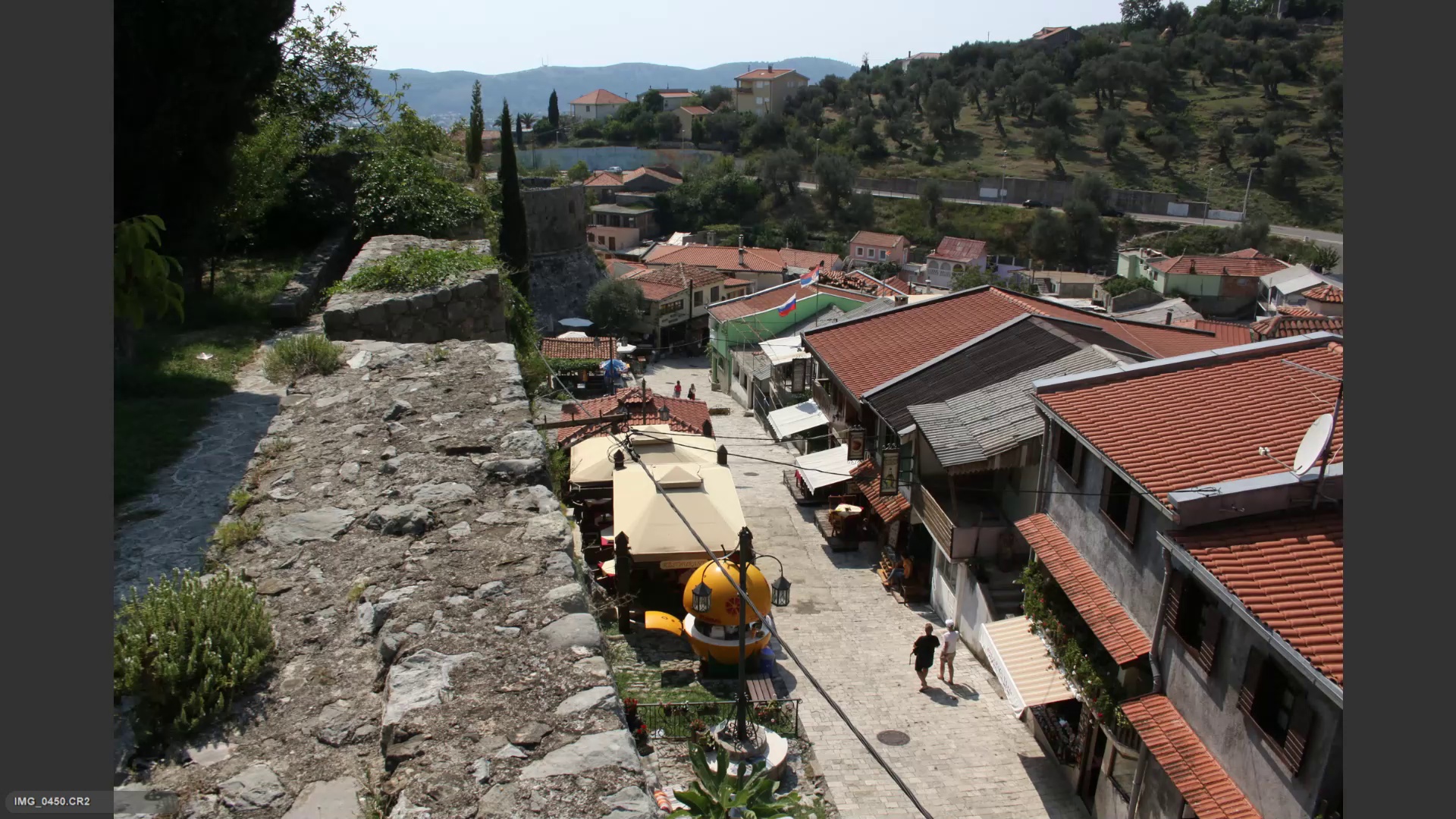 
key(ArrowLeft)
 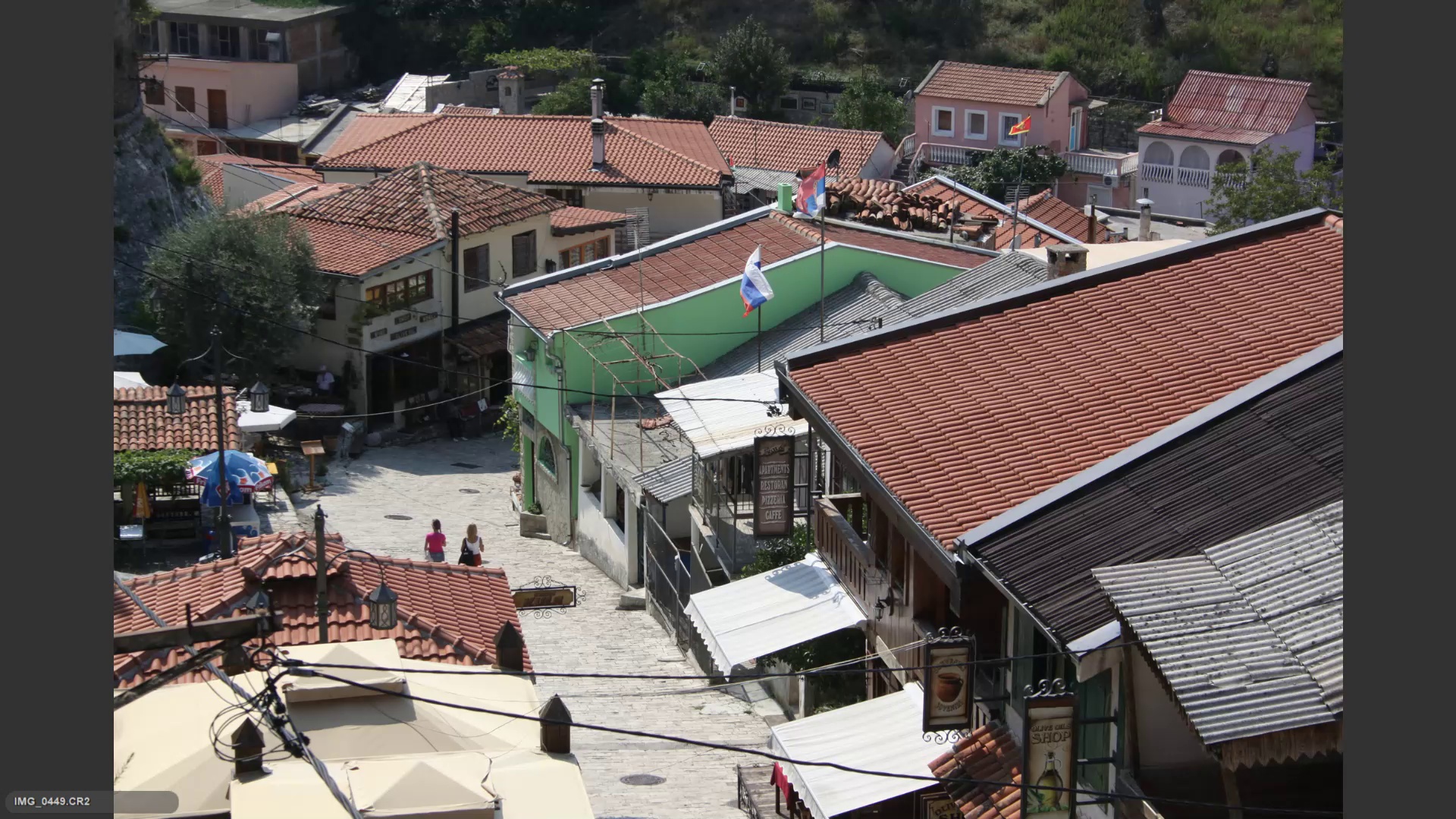 
key(6)
 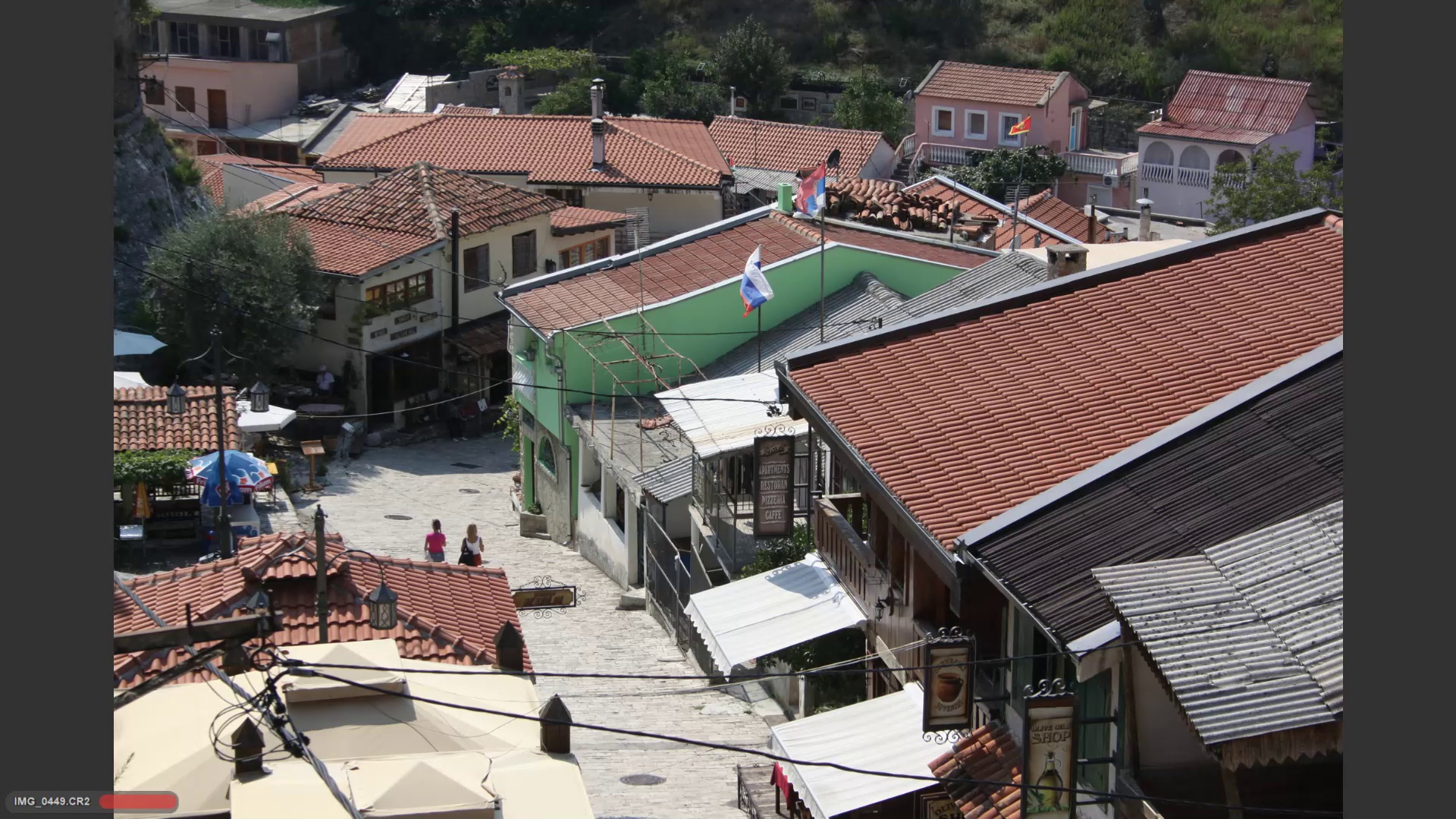 
key(ArrowRight)
 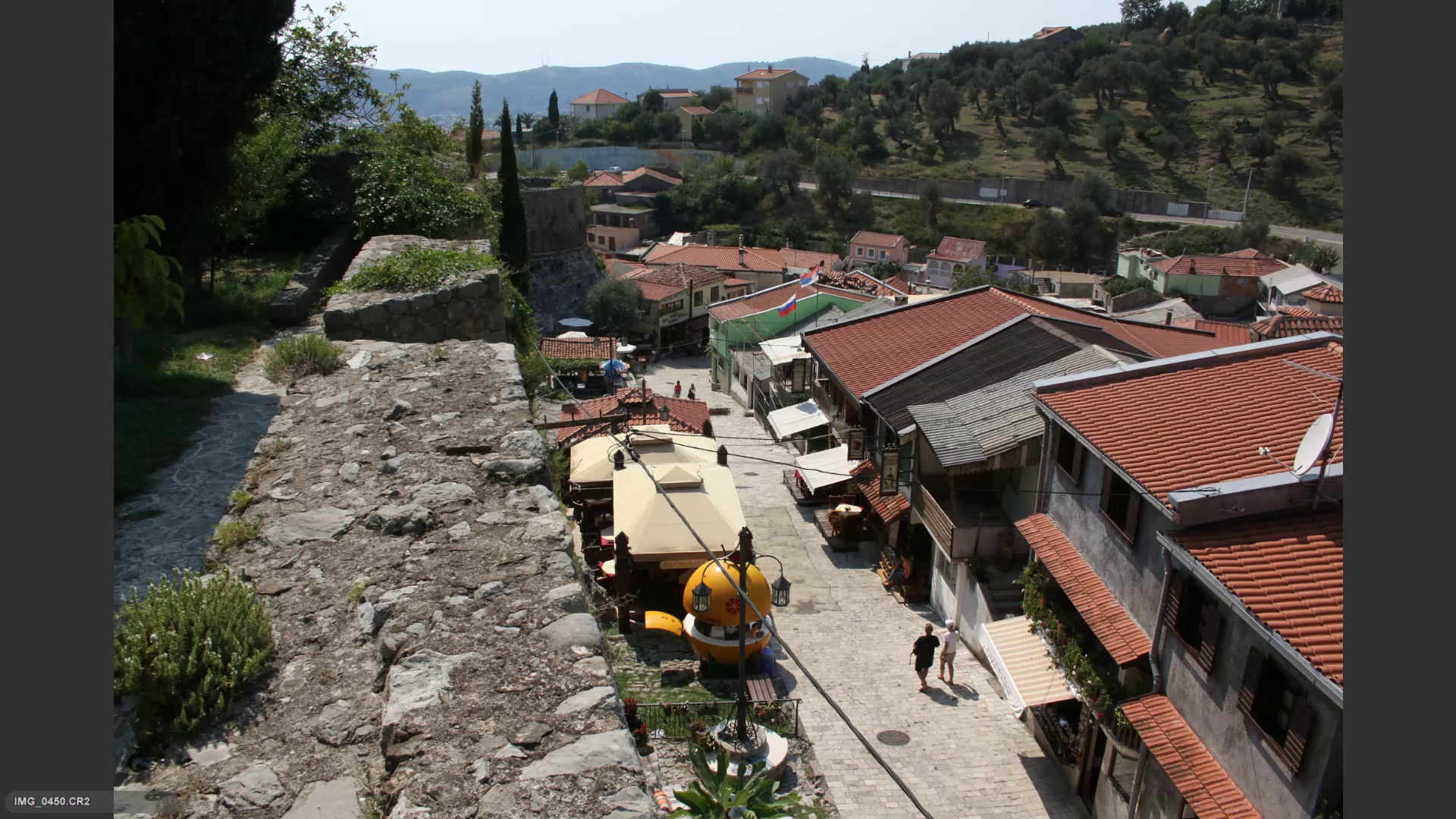 
key(ArrowRight)
 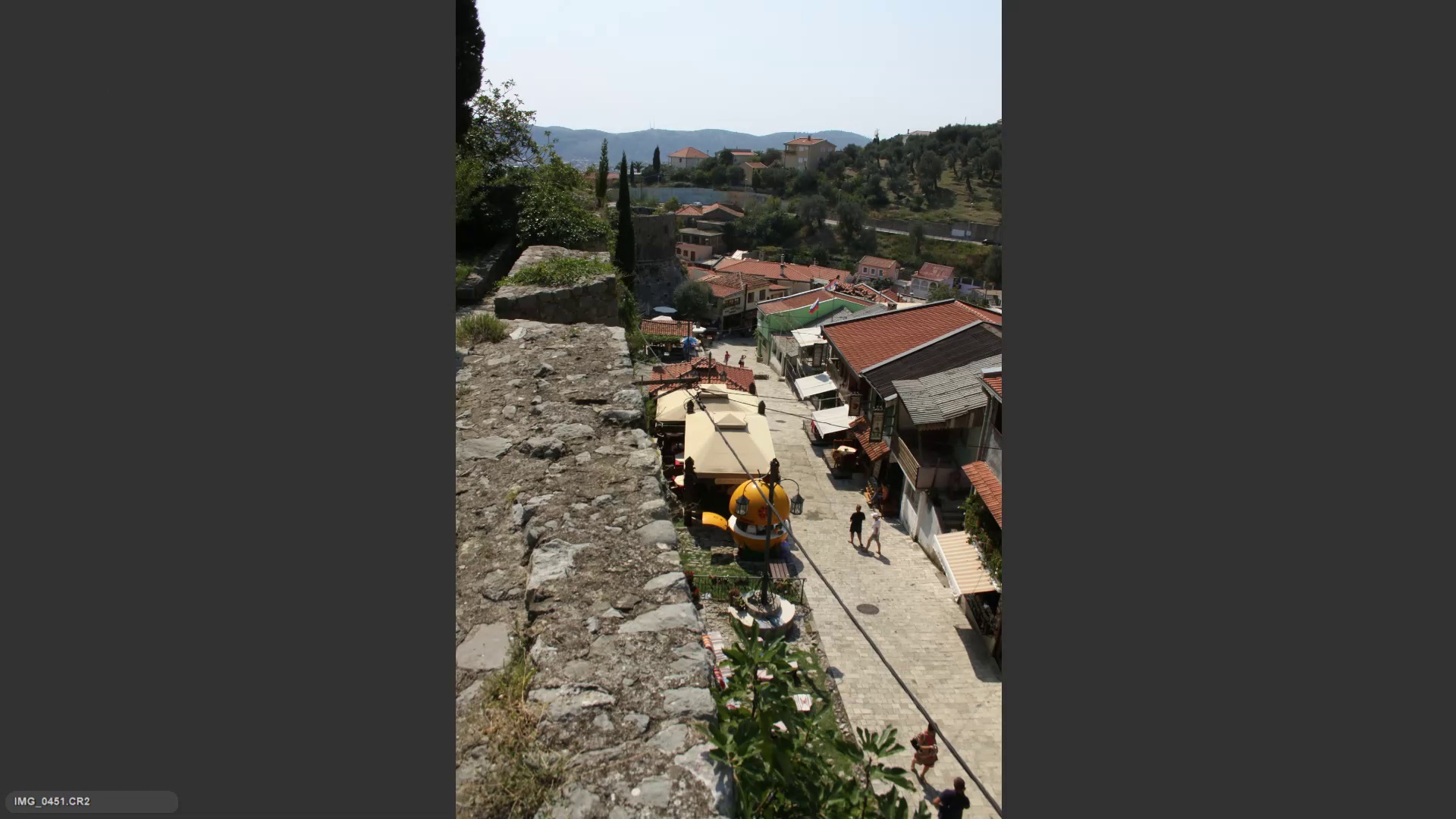 
key(ArrowRight)
 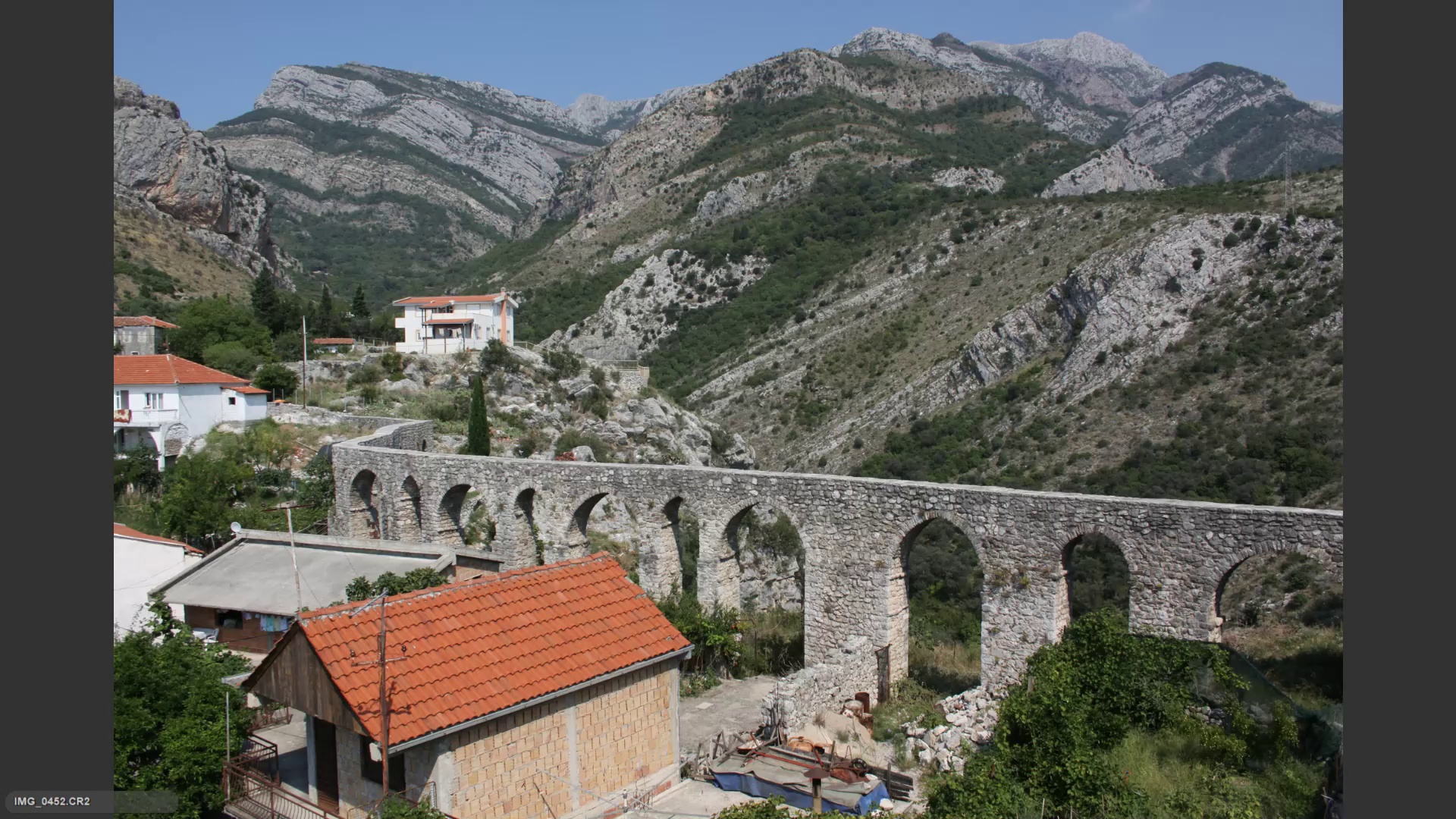 
key(ArrowRight)
 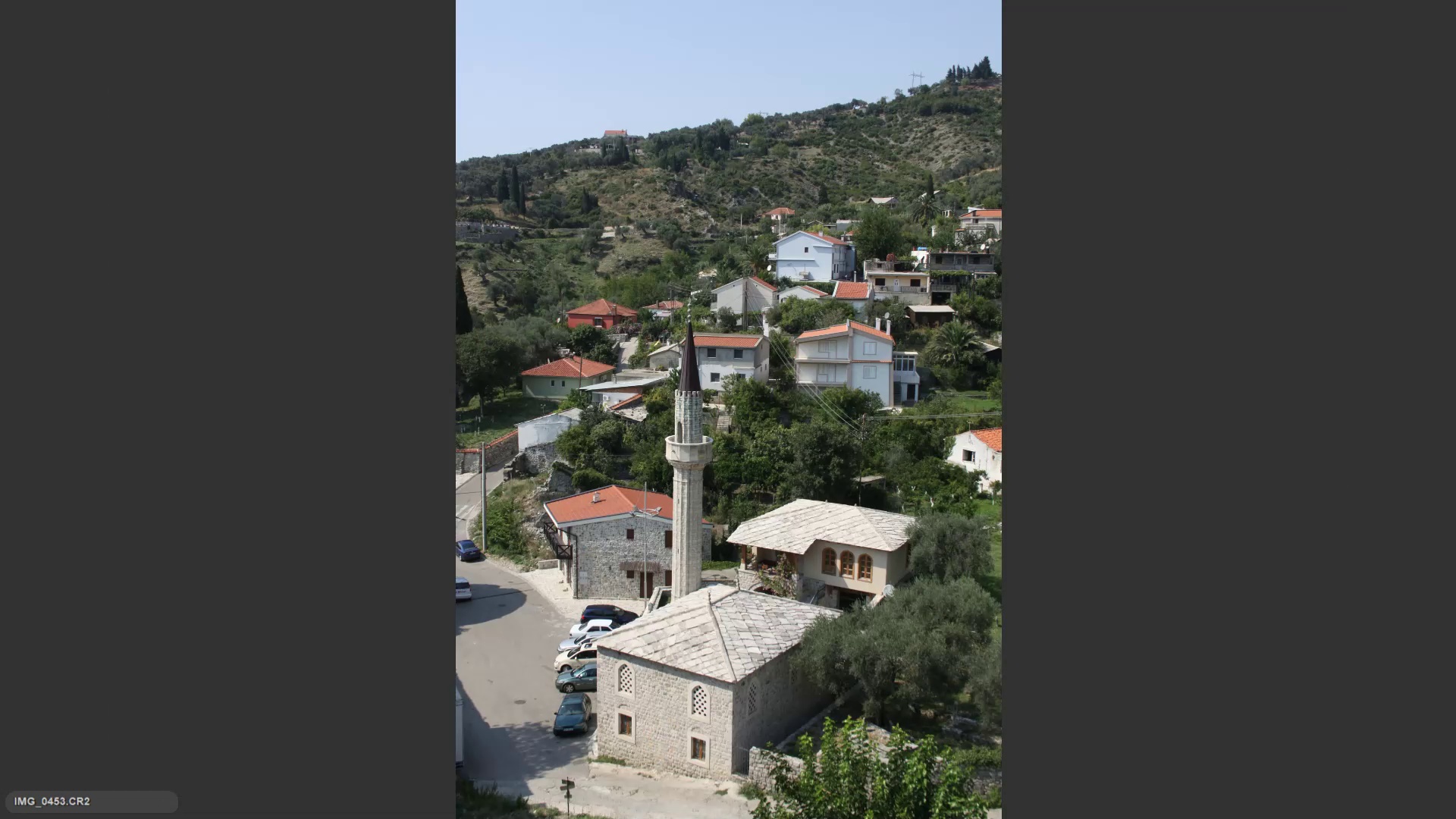 
key(ArrowLeft)
 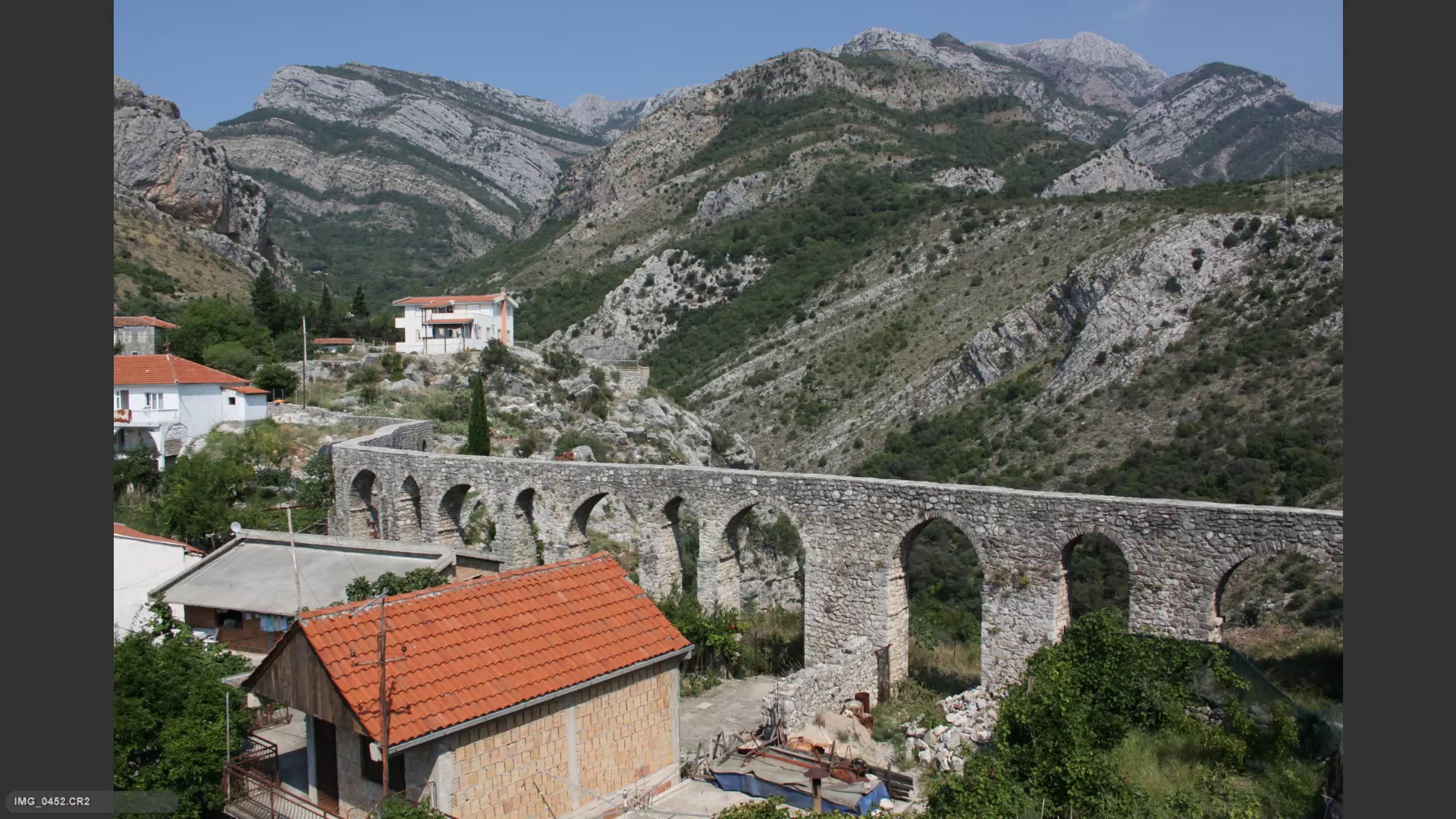 
key(6)
 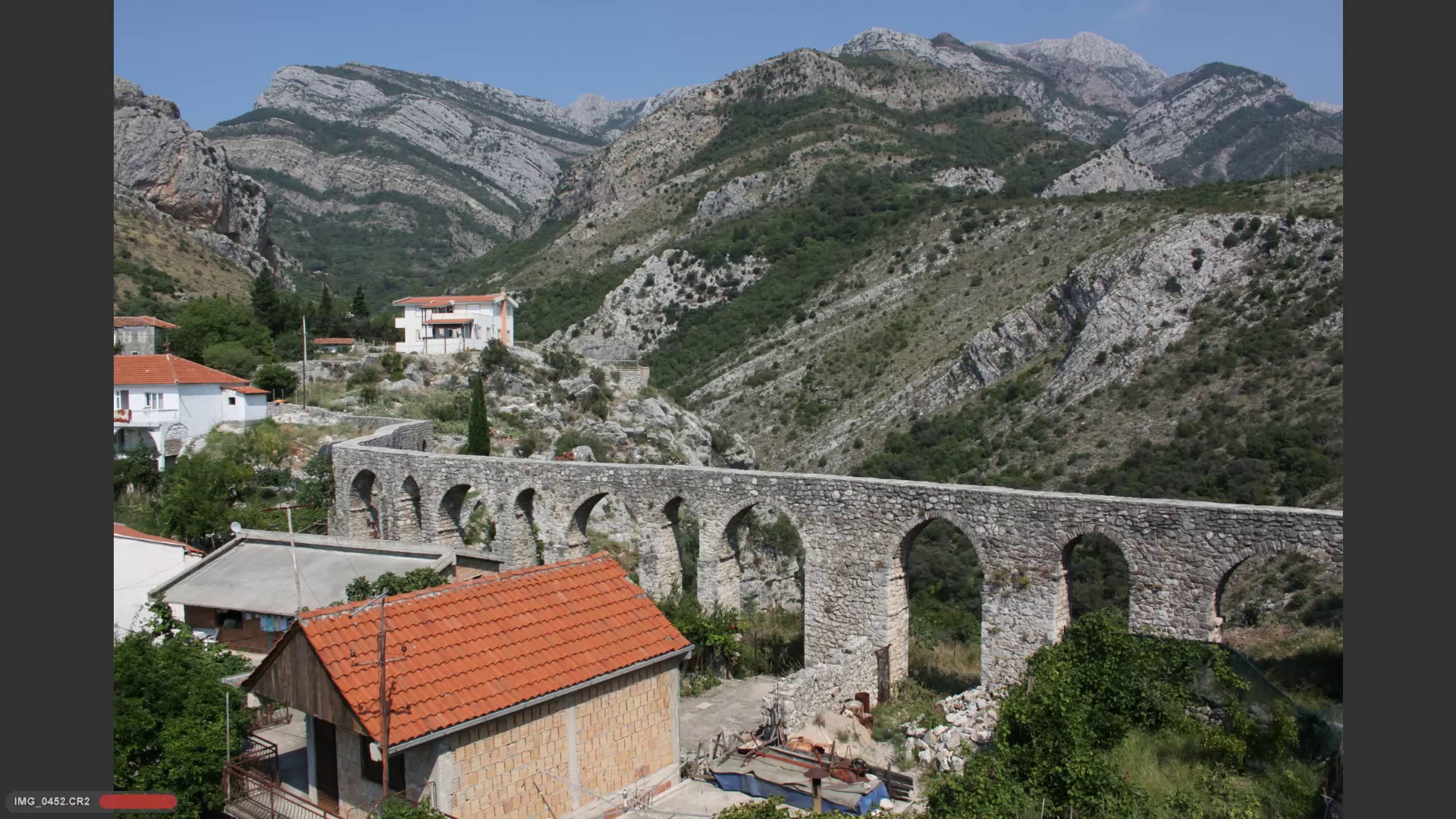 
key(ArrowRight)
 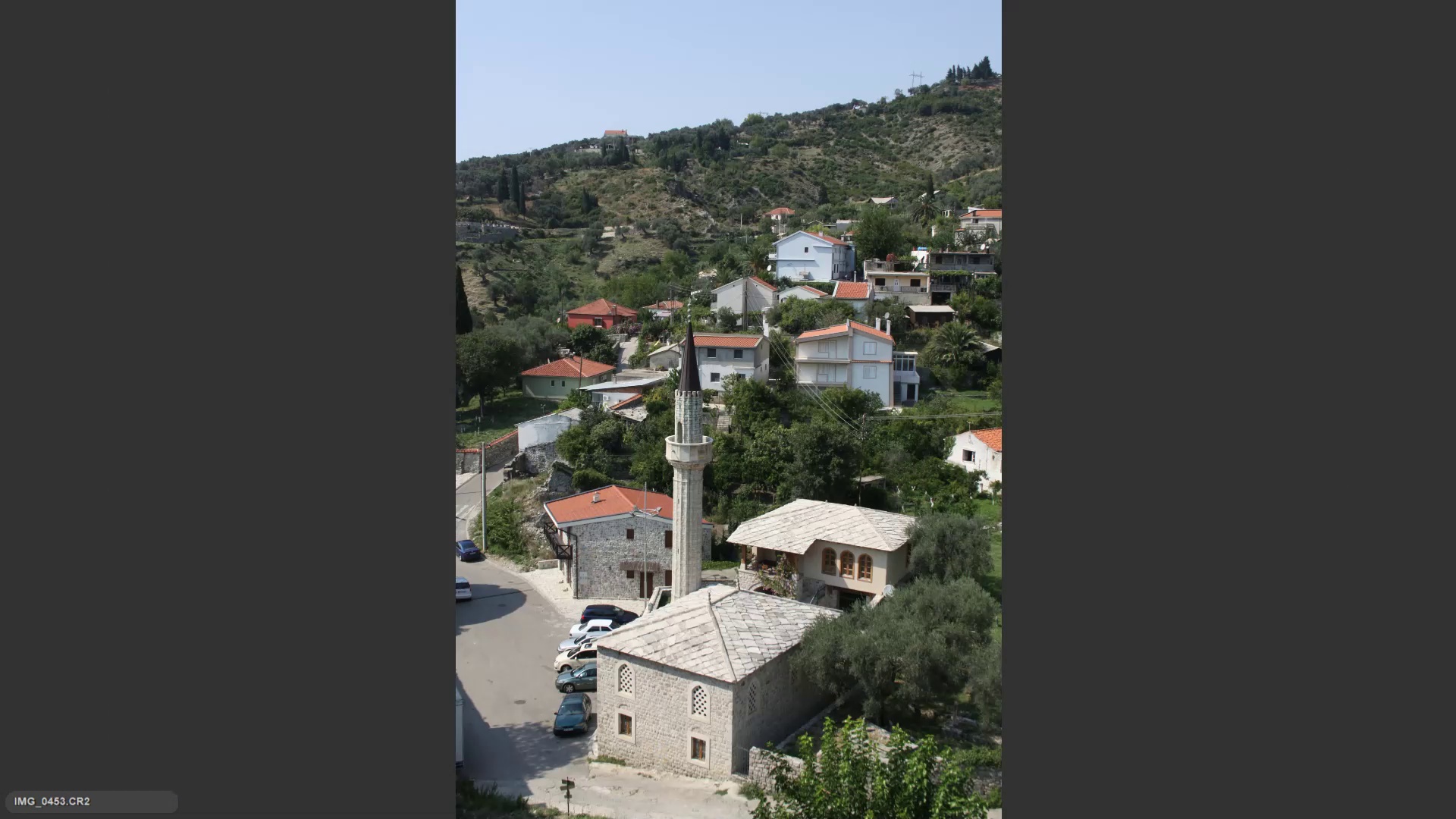 
key(6)
 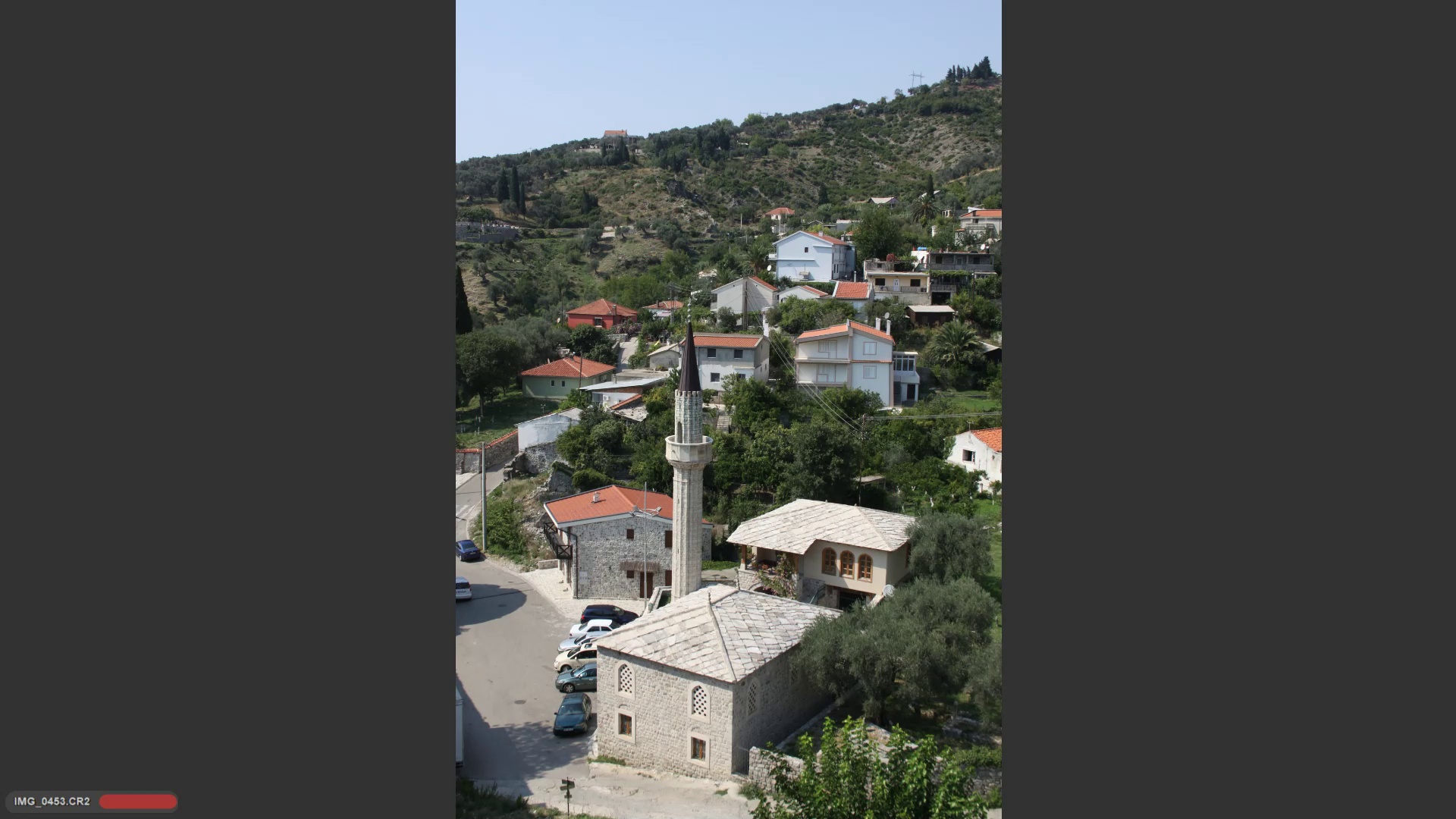 
key(ArrowRight)
 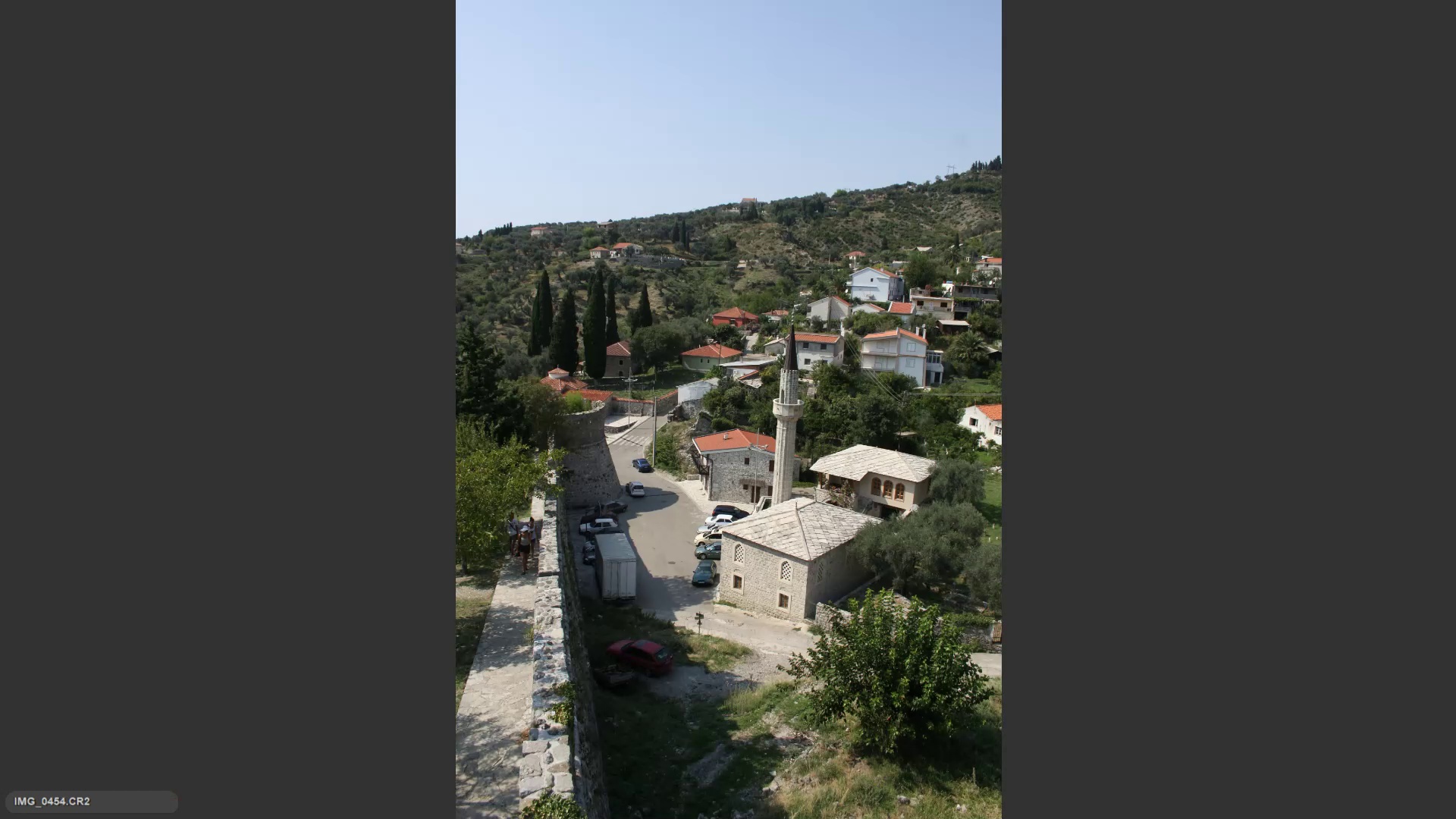 
key(ArrowRight)
 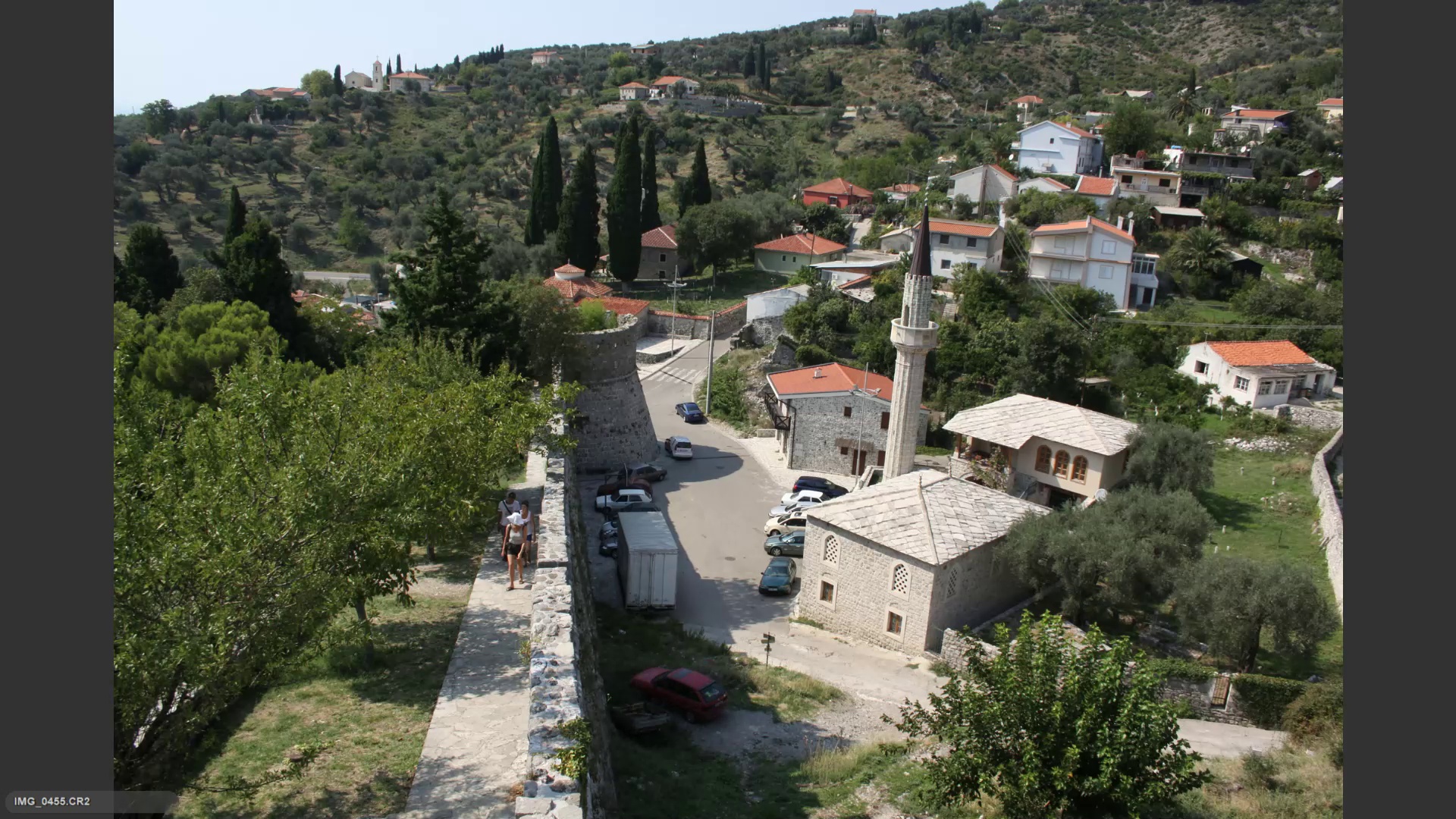 
key(ArrowLeft)
 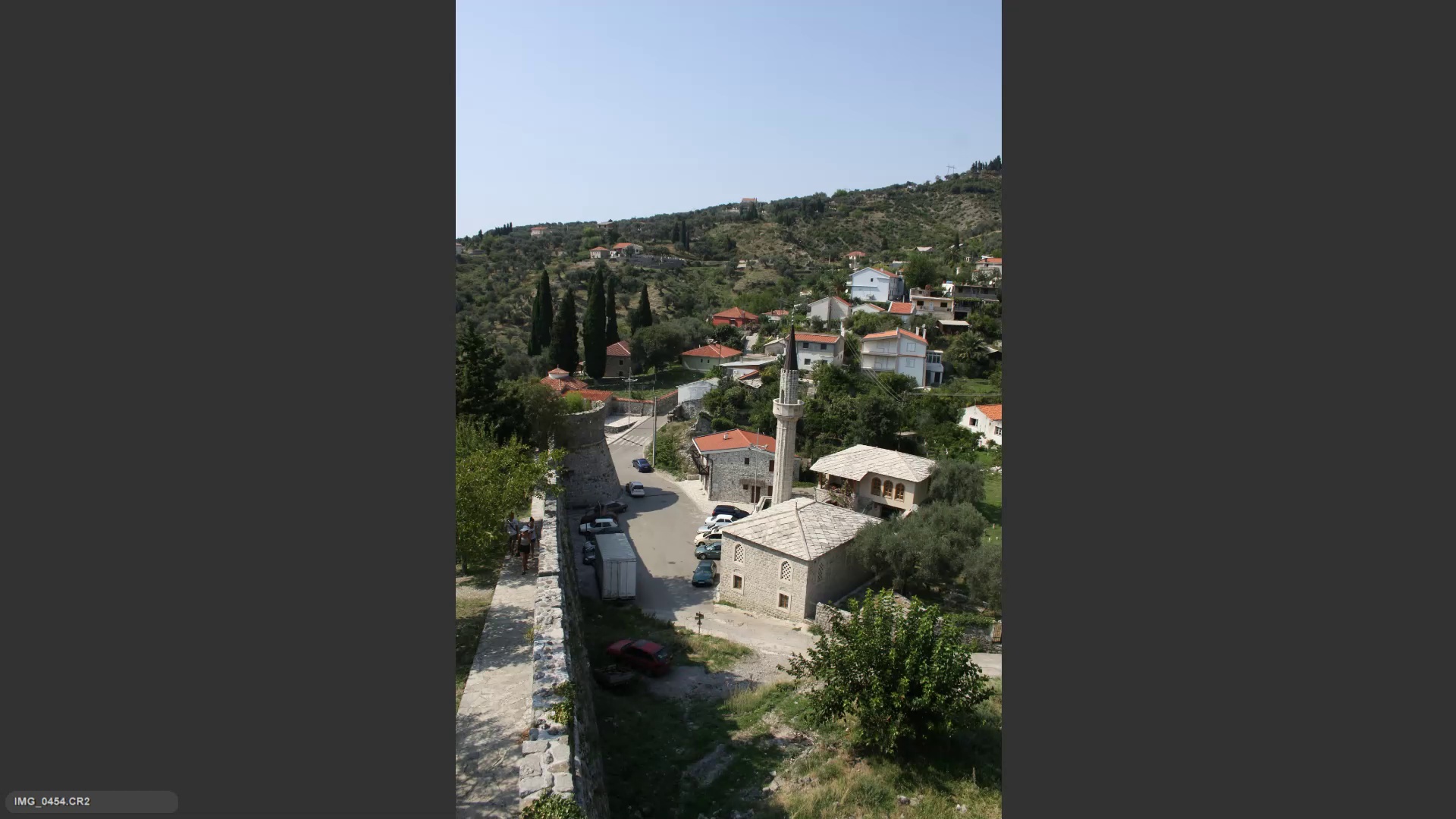 
key(ArrowRight)
 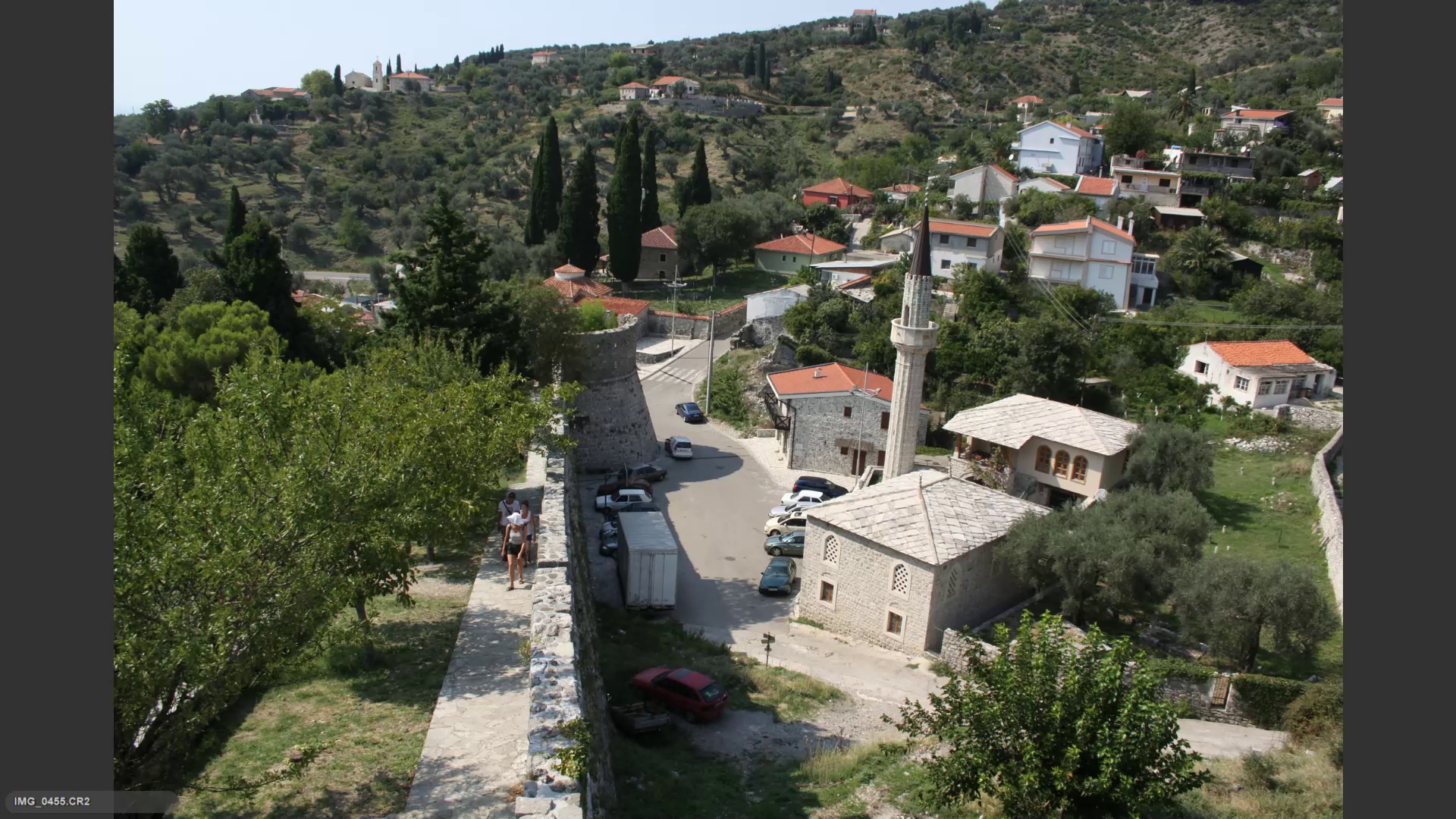 
key(6)
 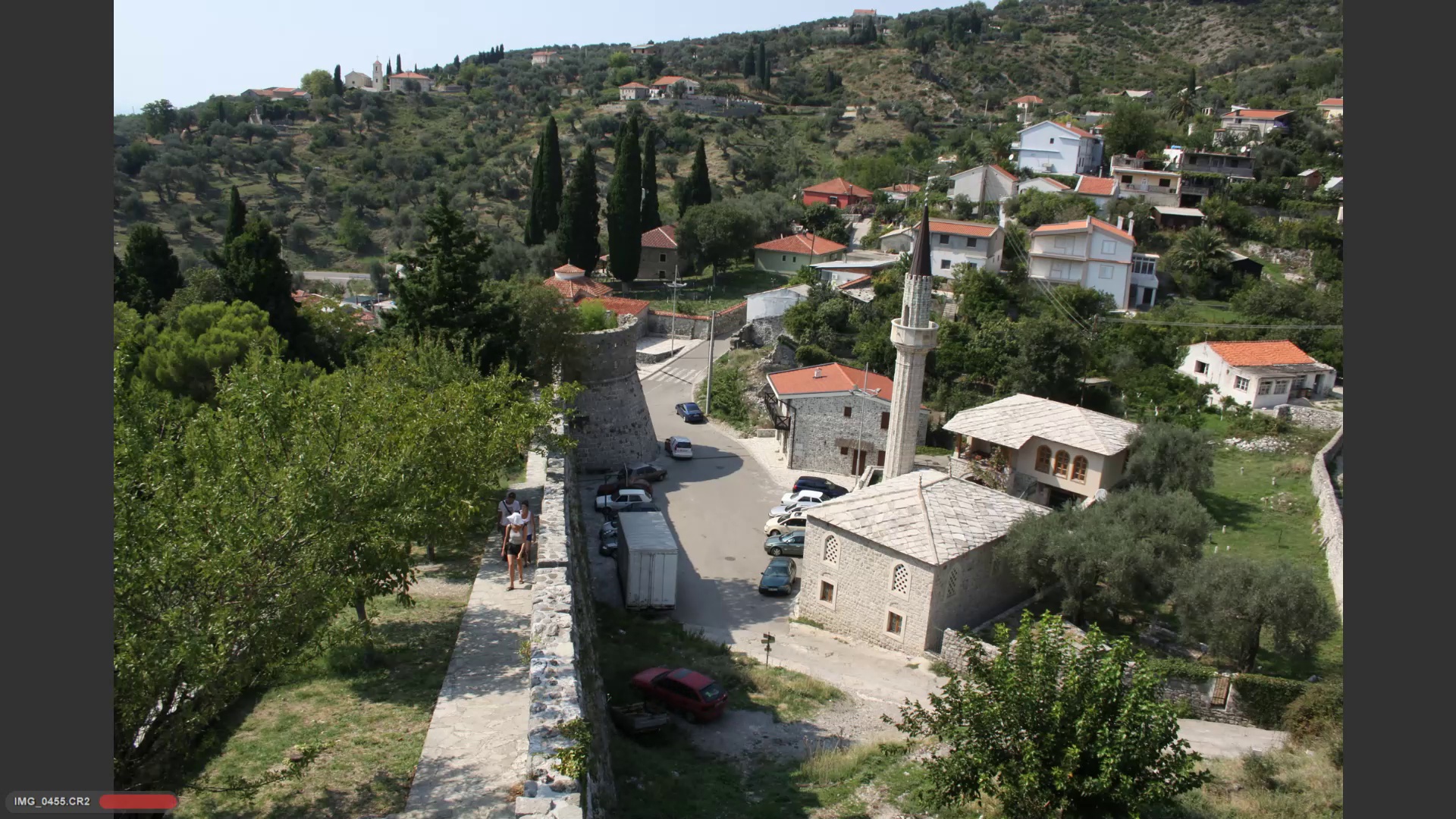 
key(ArrowRight)
 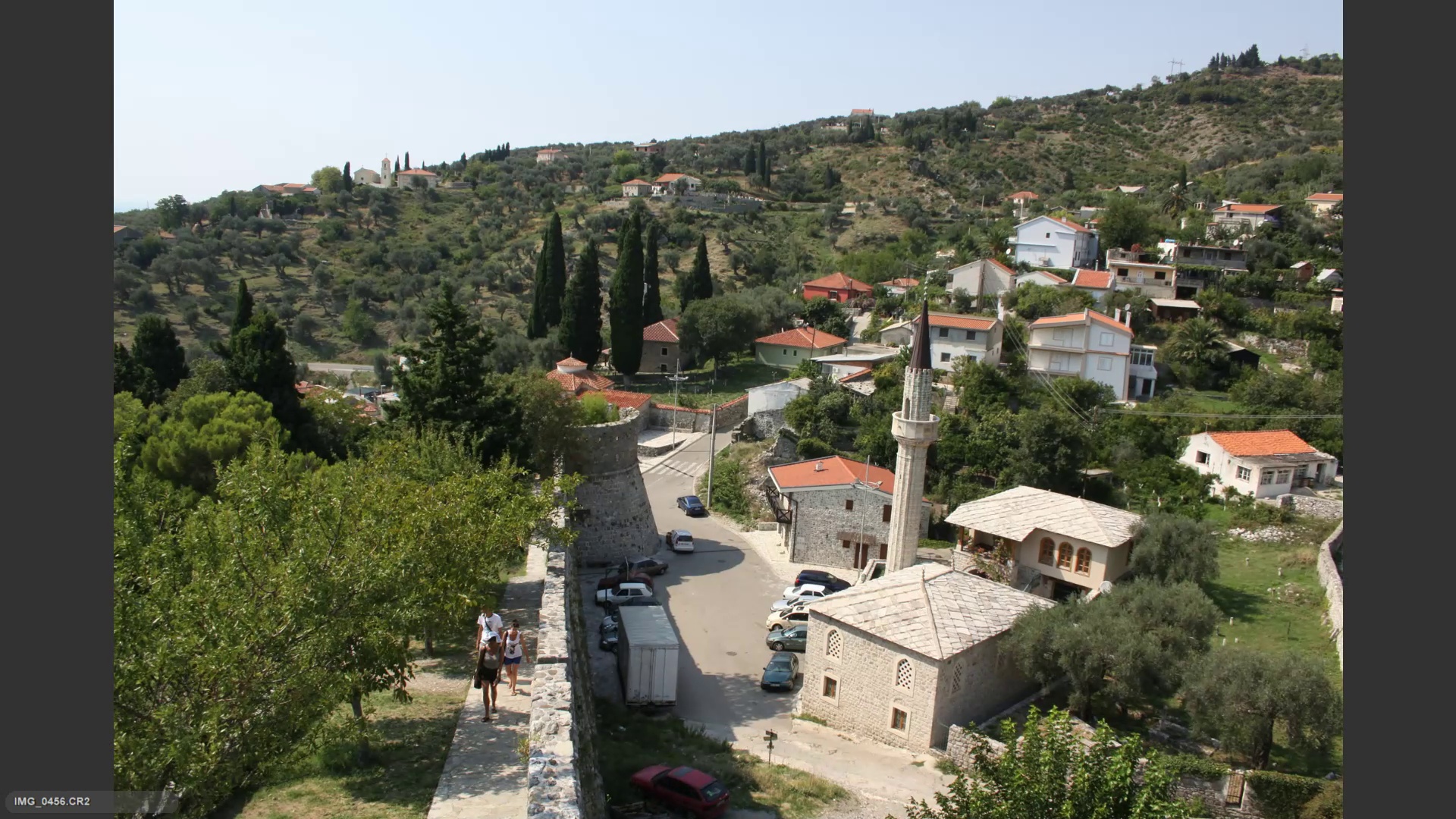 
key(ArrowRight)
 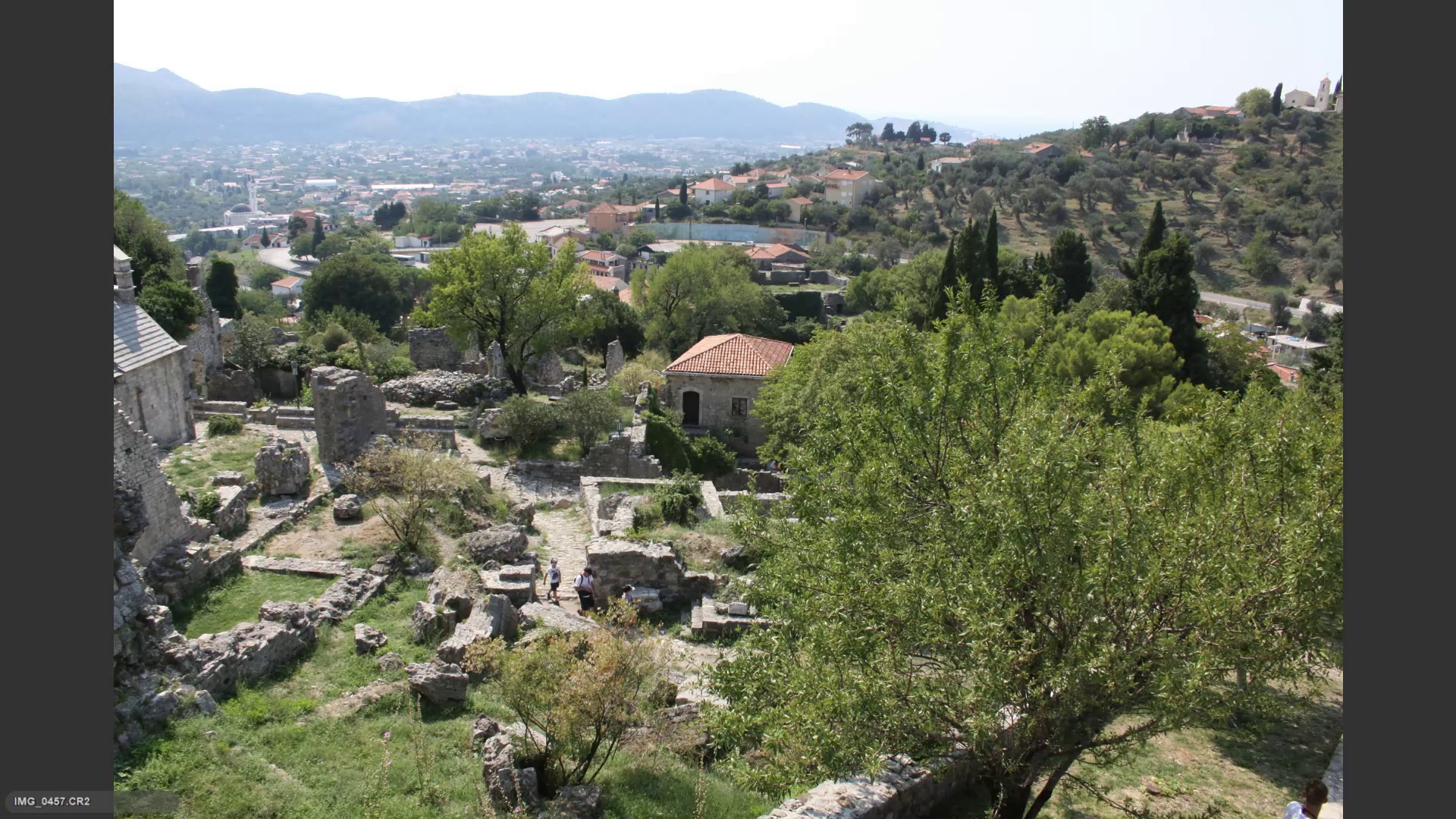 
key(ArrowRight)
 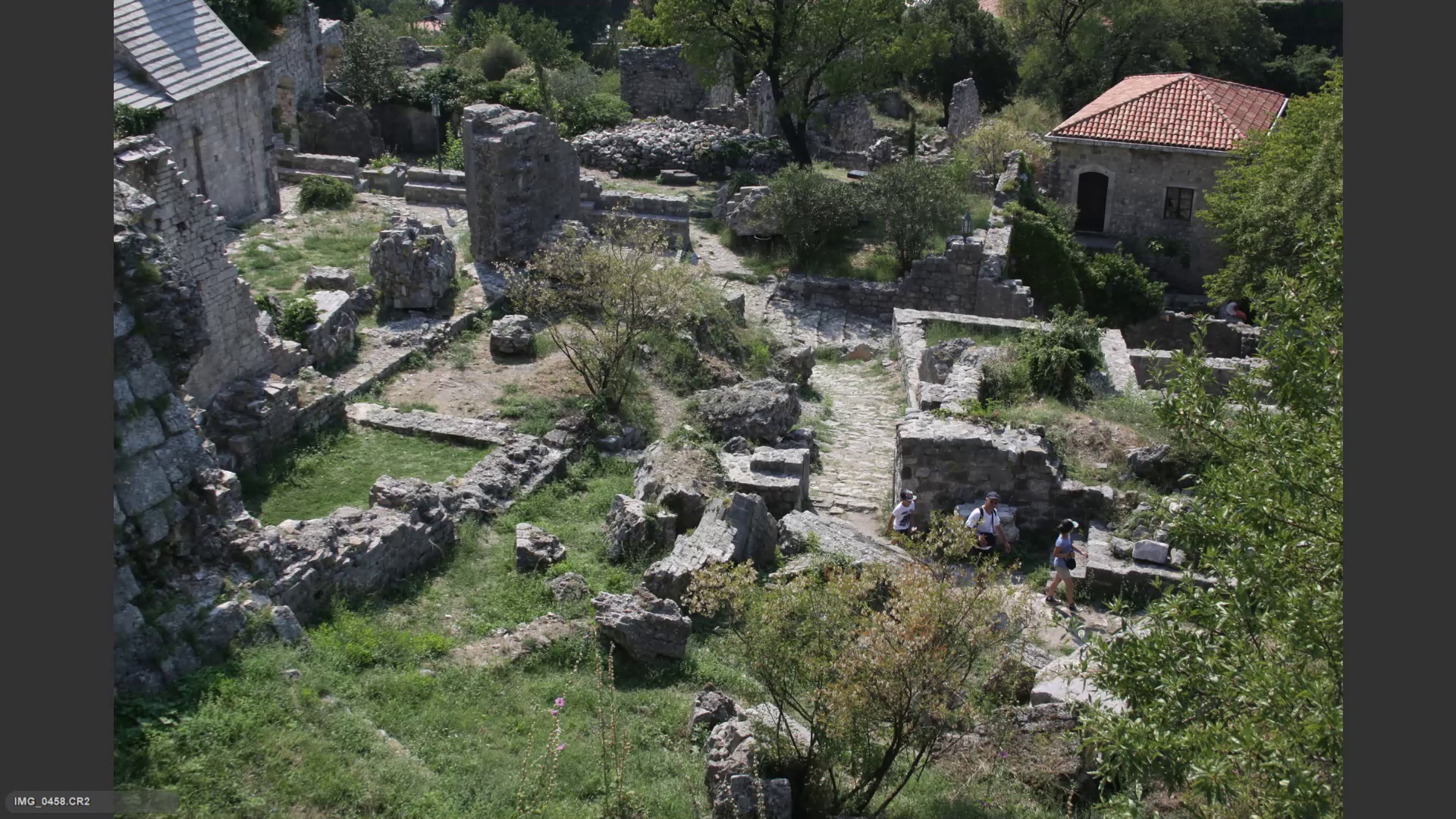 
key(ArrowLeft)
 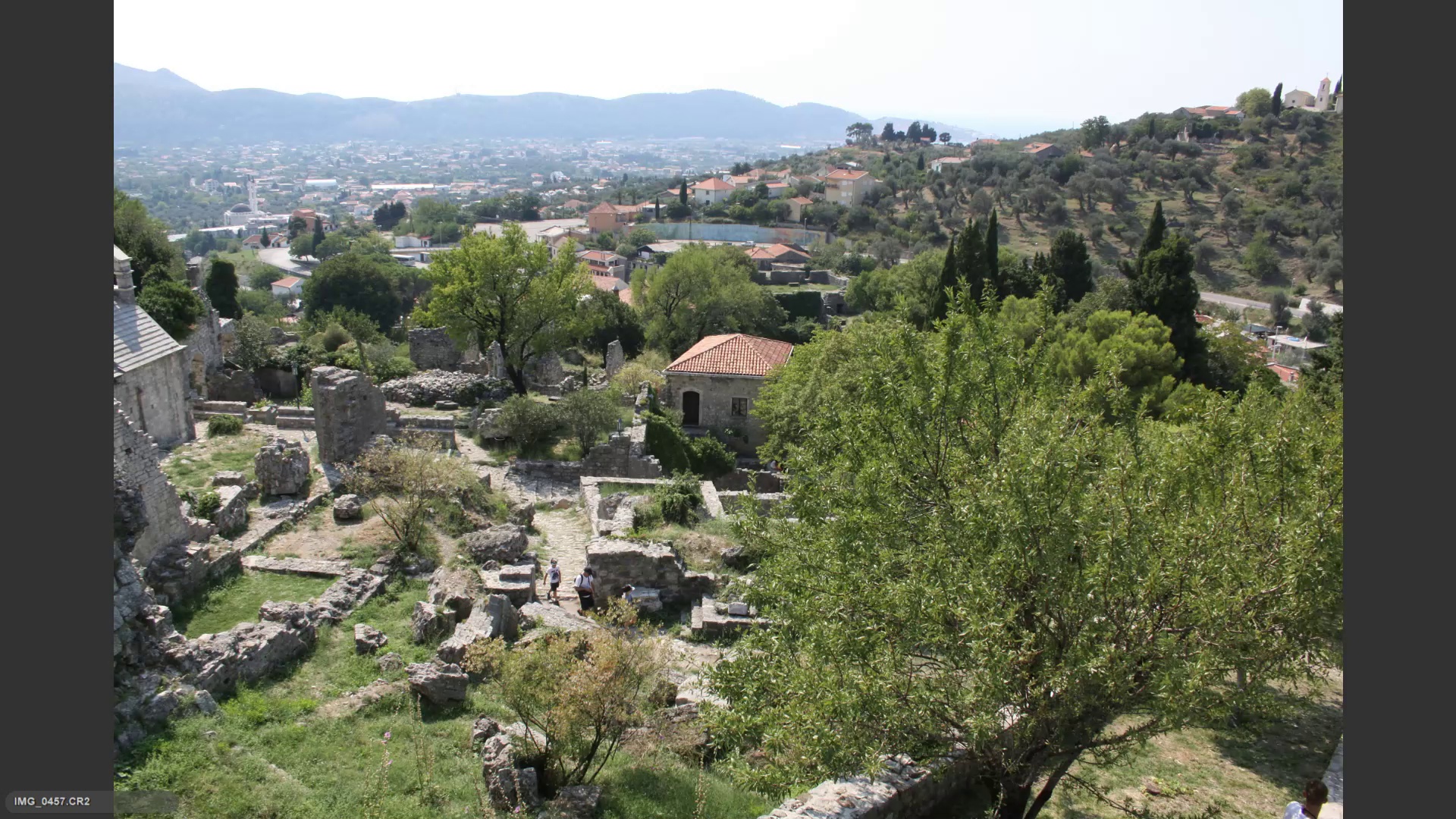 
key(6)
 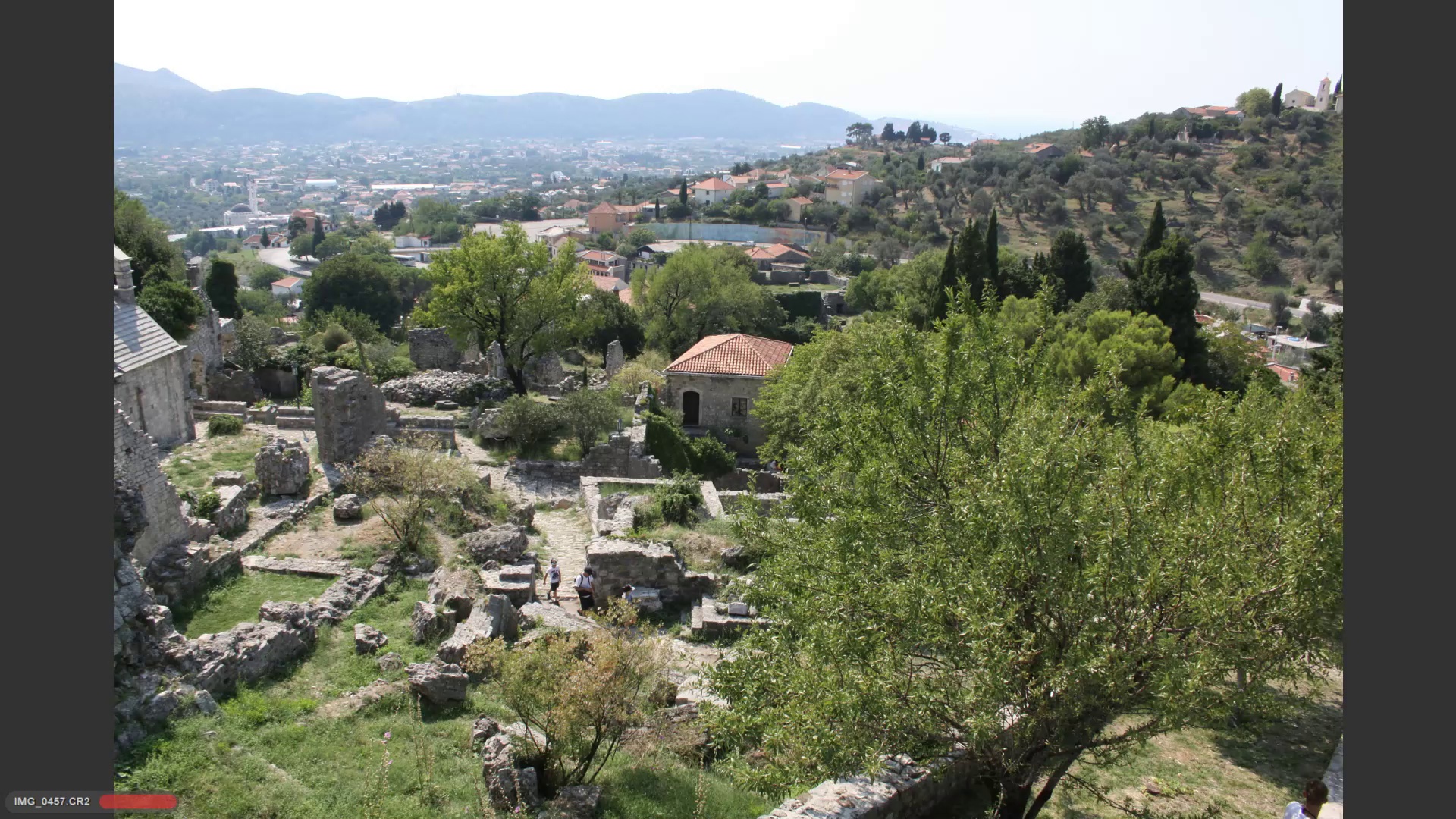 
key(ArrowRight)
 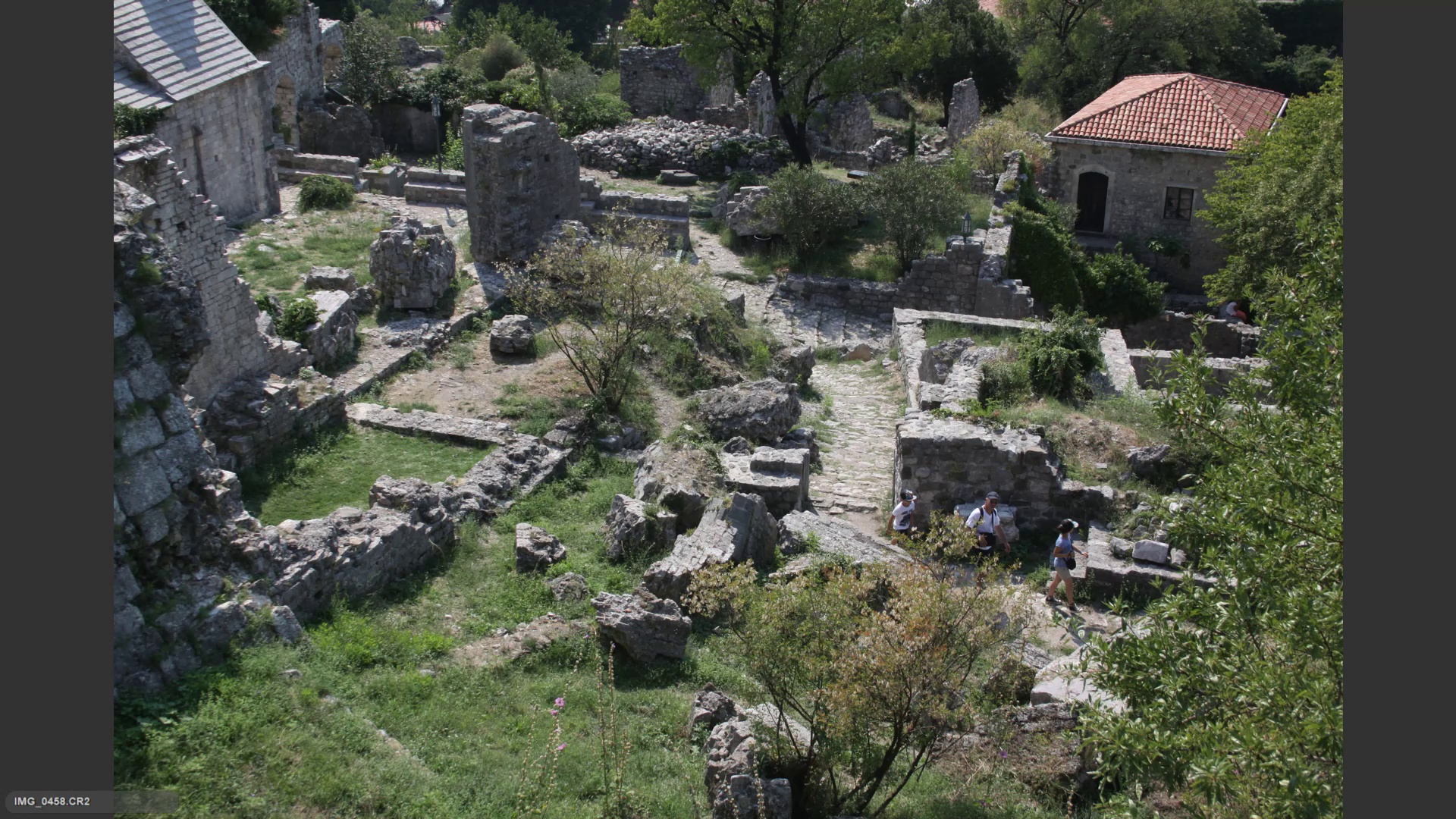 
key(ArrowRight)
 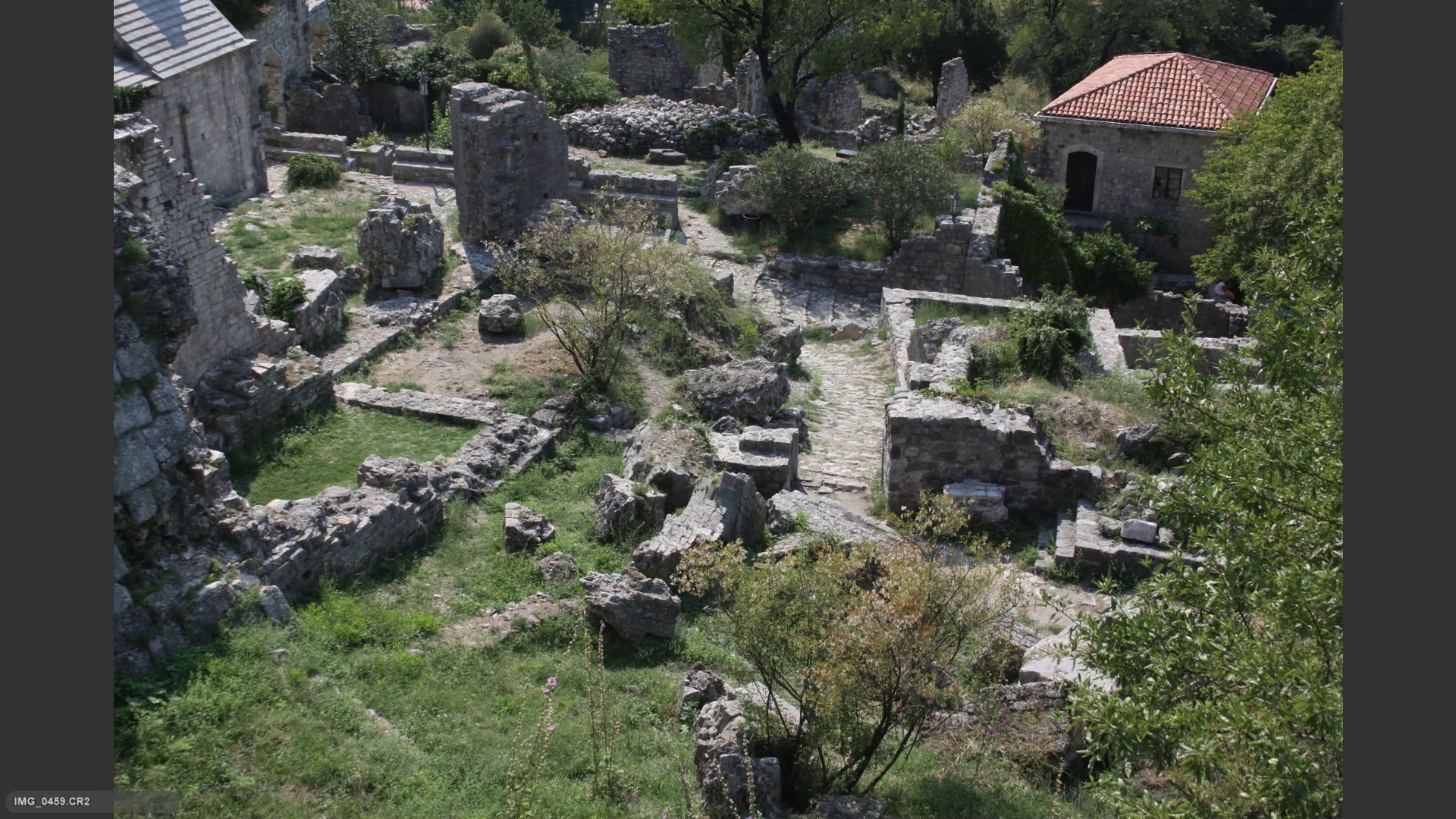 
key(ArrowLeft)
 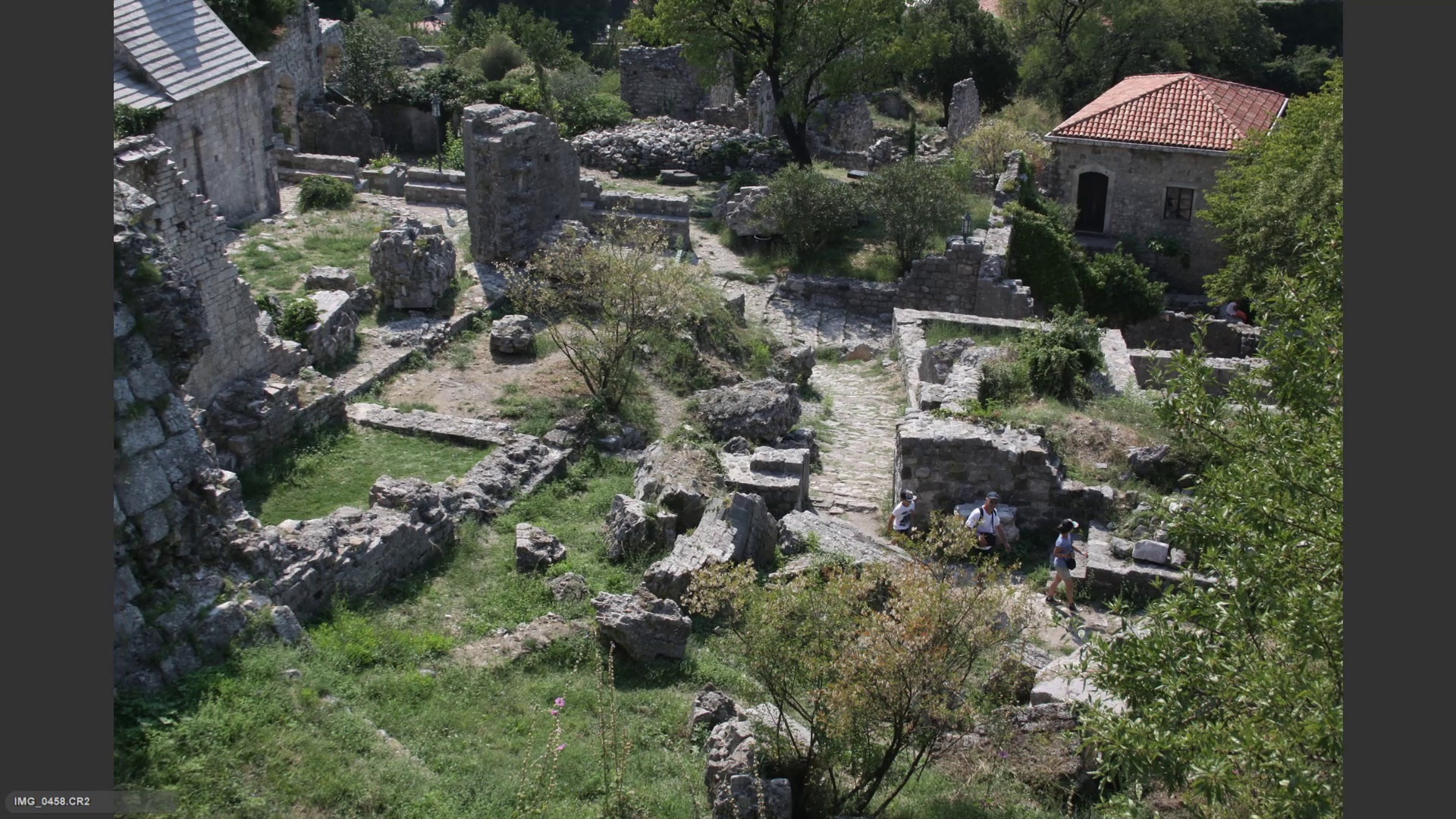 
hold_key(key=6, duration=6.34)
 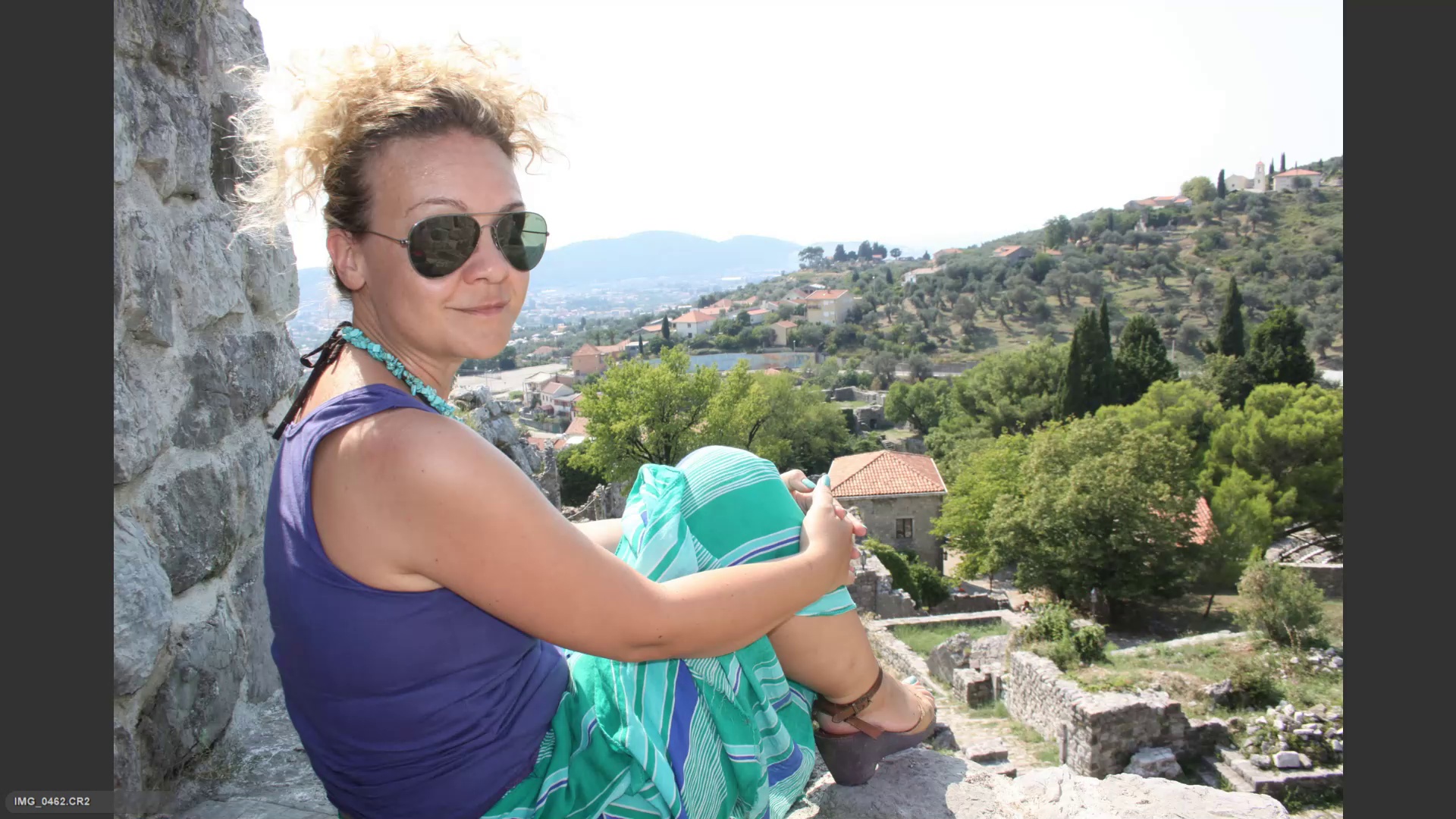 
key(ArrowRight)
 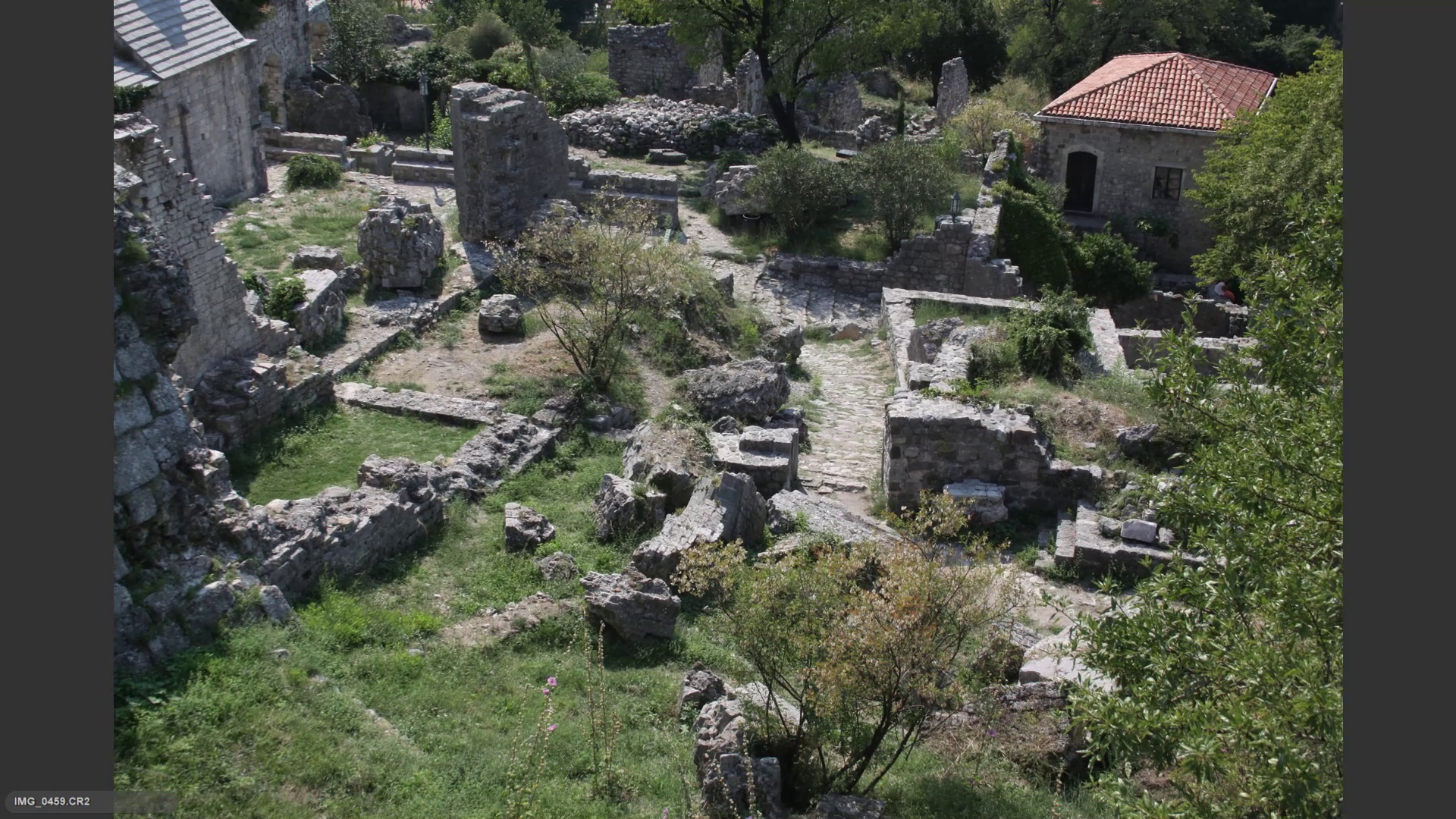 
key(ArrowRight)
 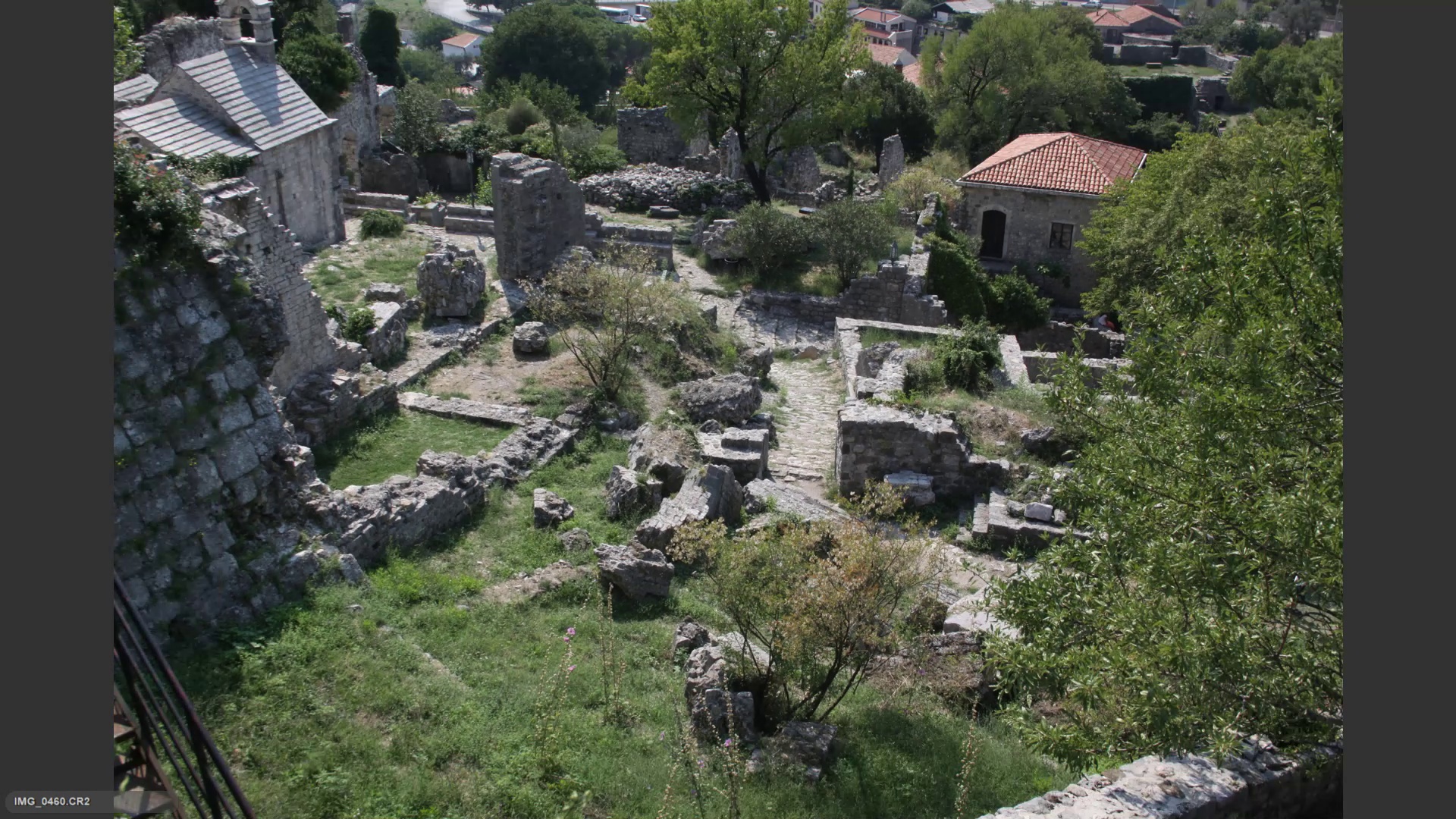 
key(ArrowRight)
 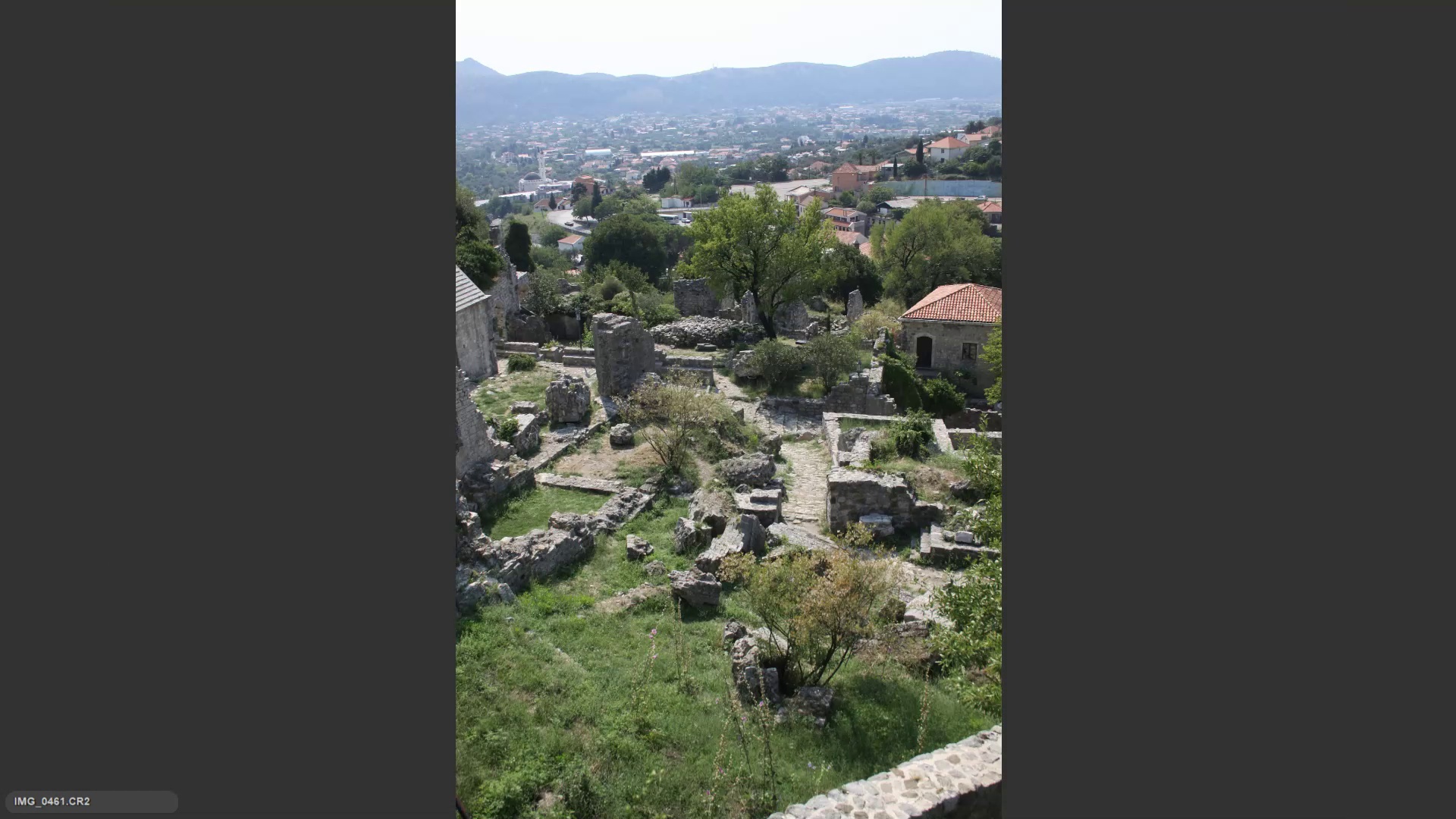 
key(ArrowRight)
 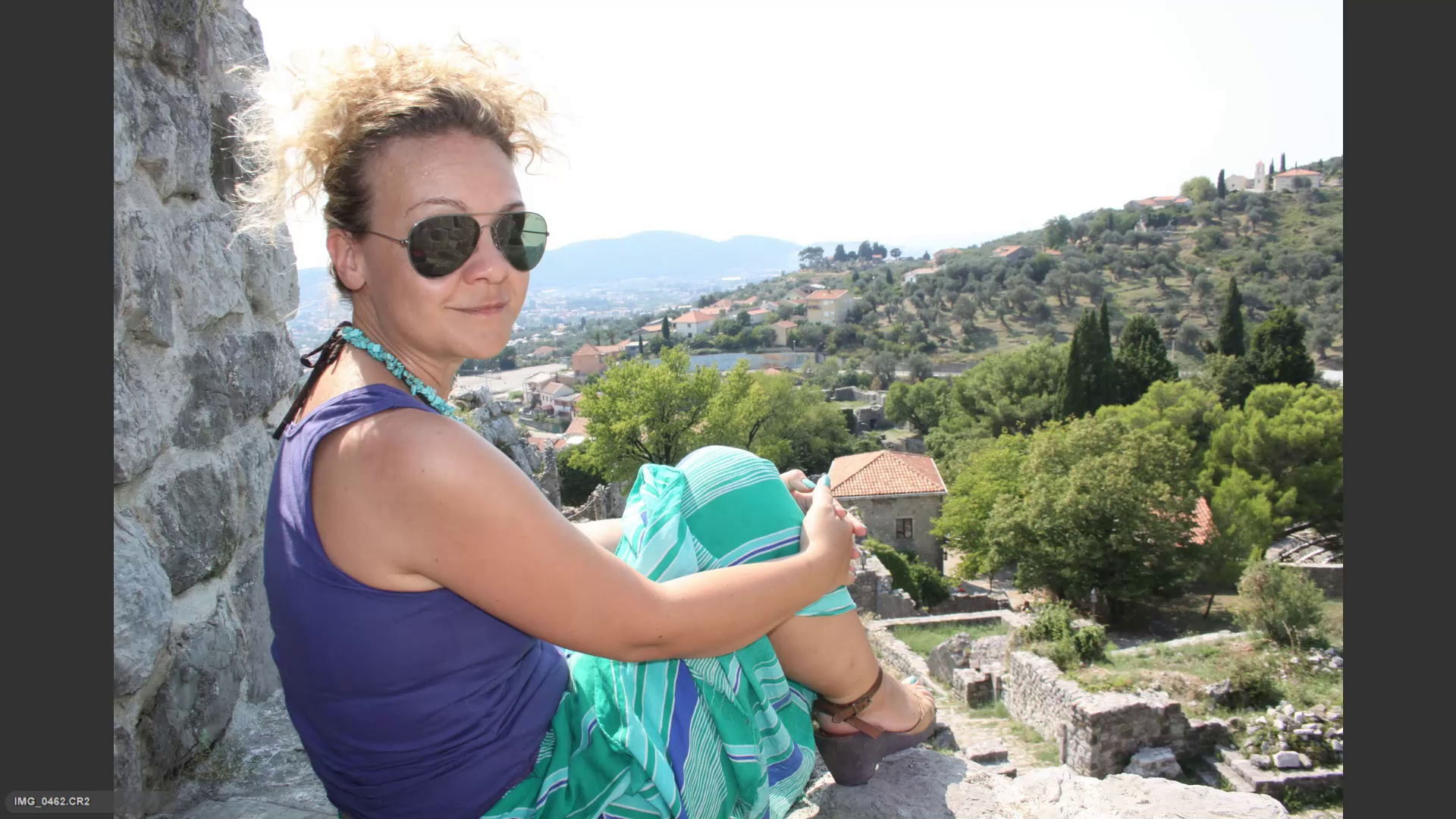 
key(ArrowLeft)
 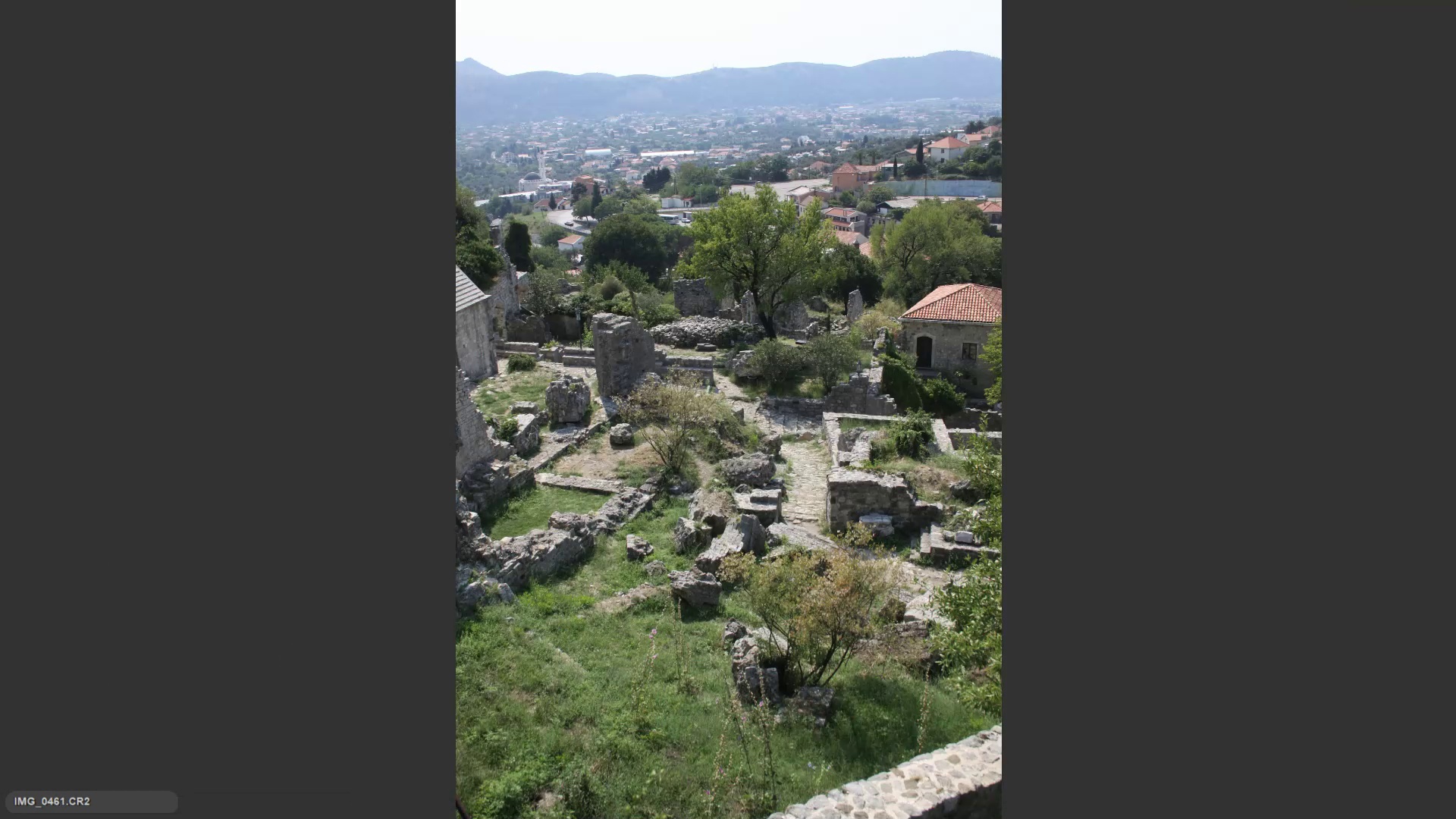 
key(ArrowRight)
 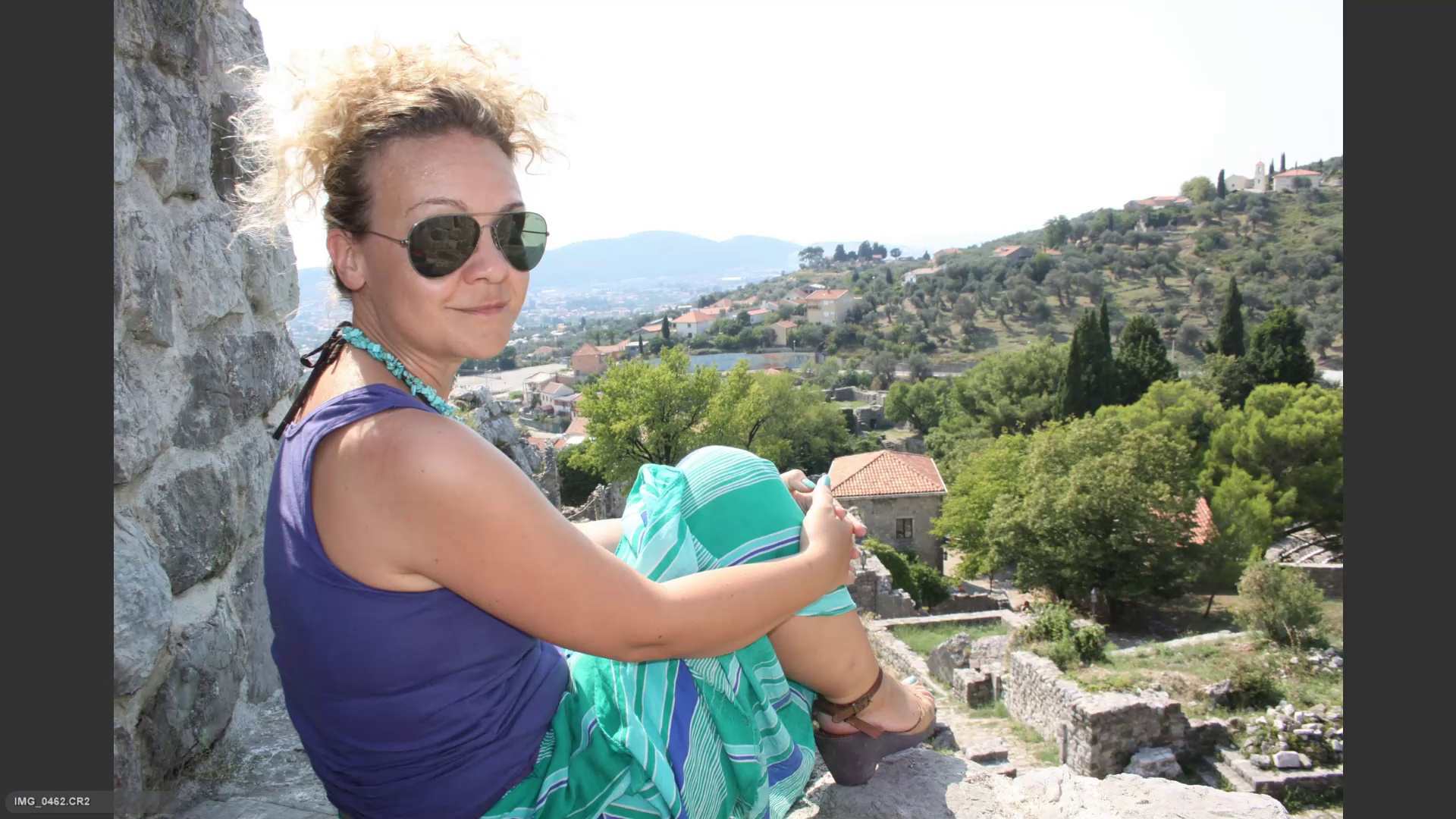 
key(ArrowRight)
 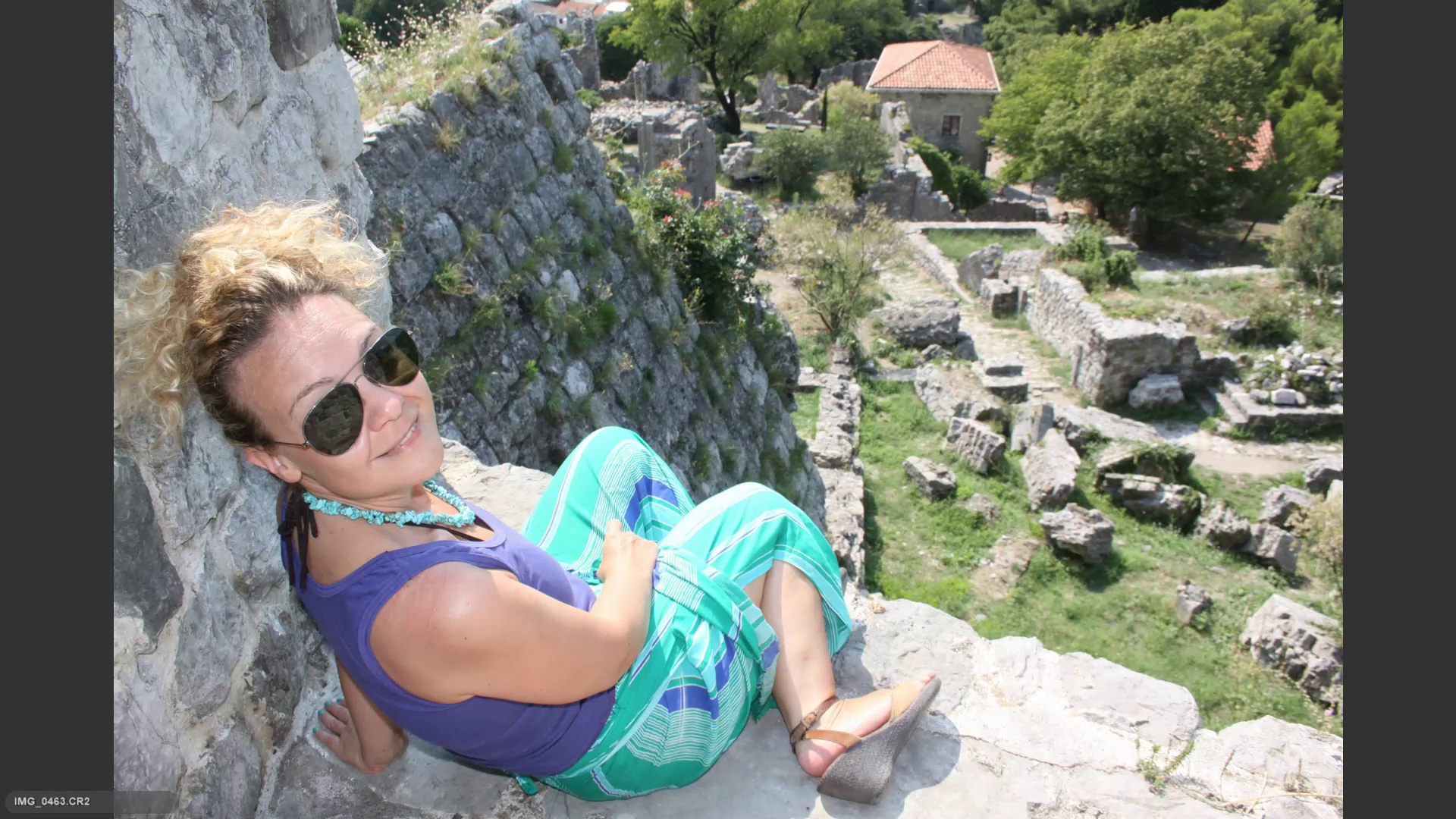 
key(ArrowLeft)
 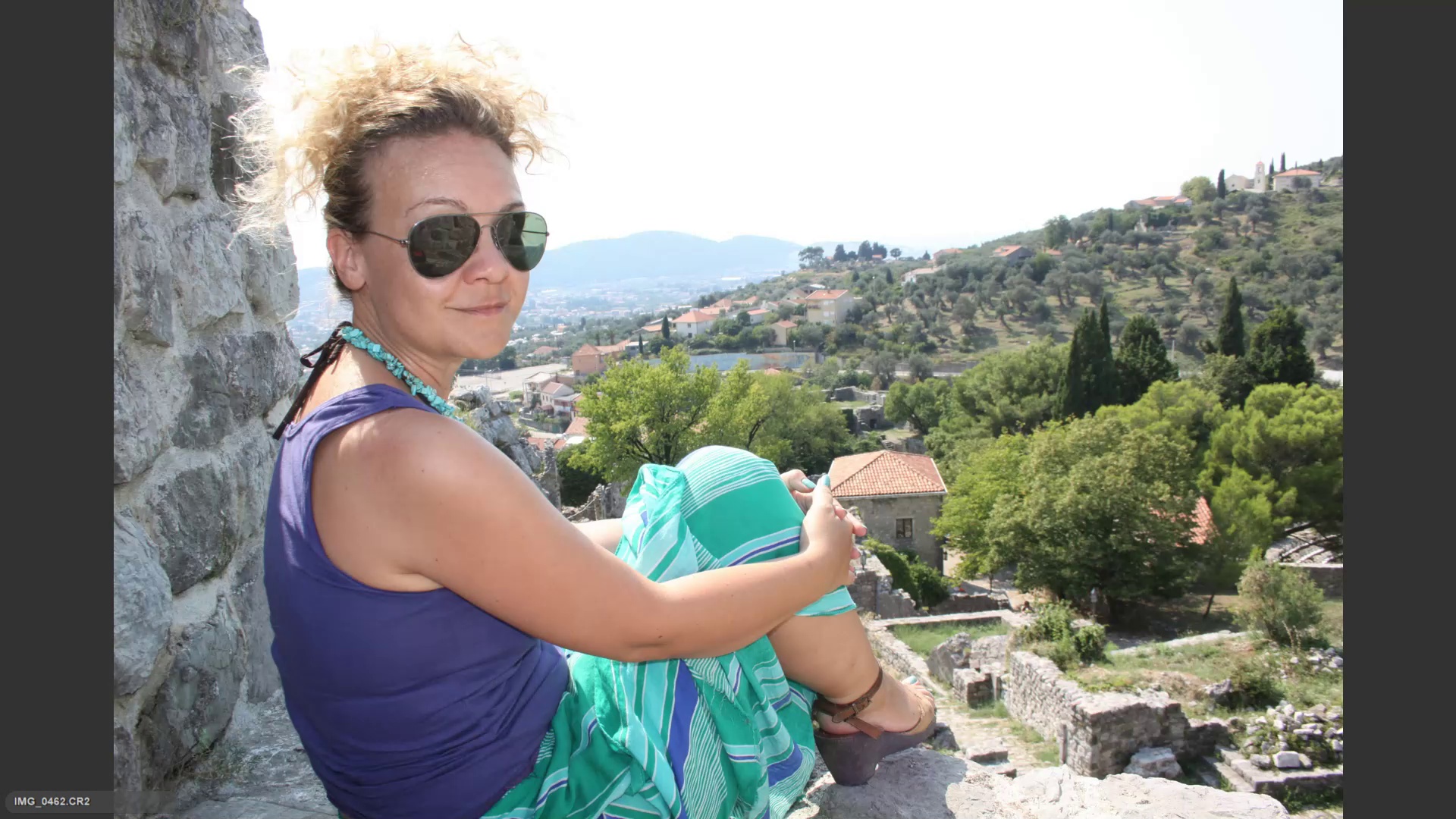 
key(6)
 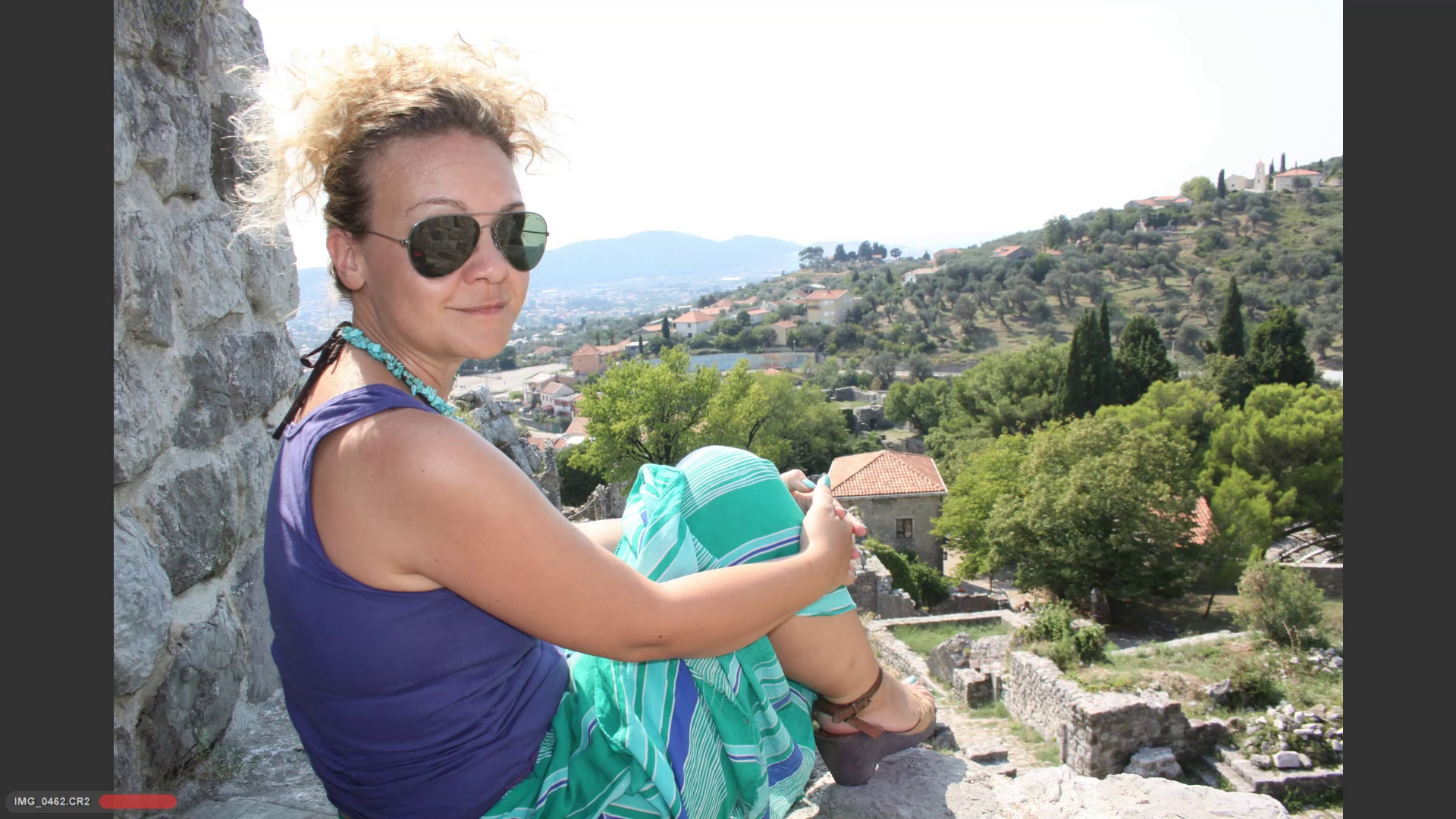 
key(ArrowRight)
 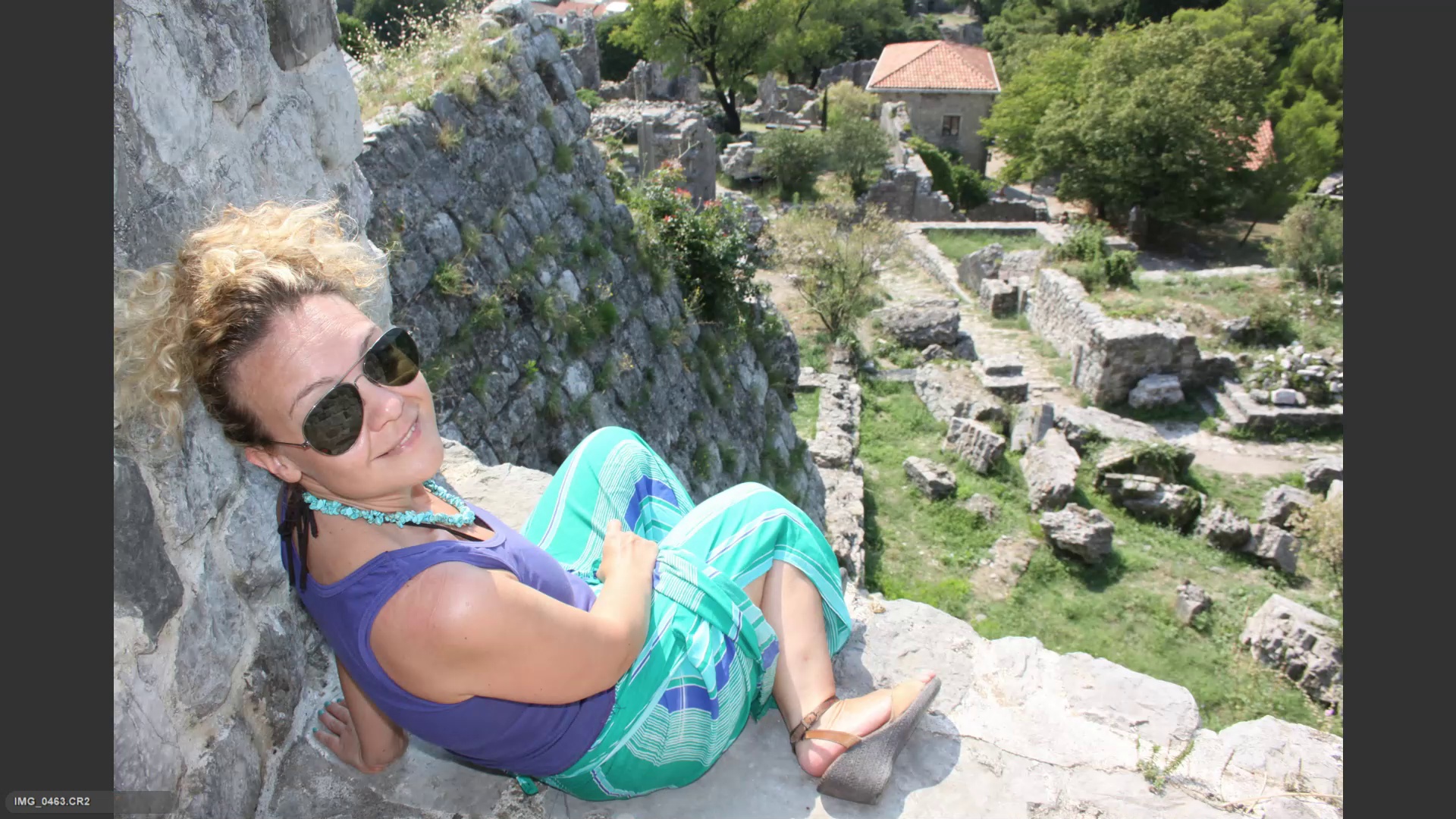 
key(6)
 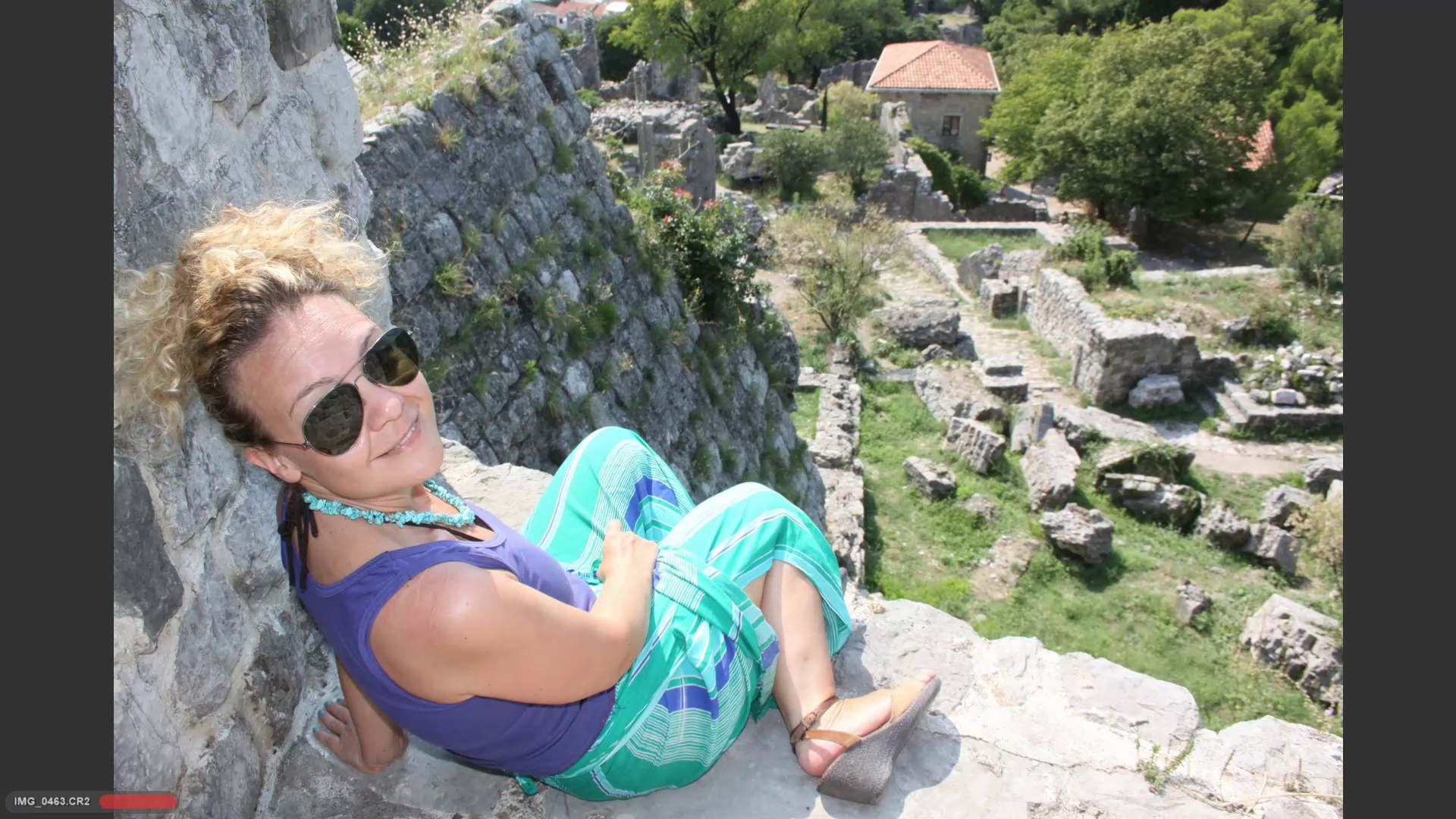 
key(ArrowRight)
 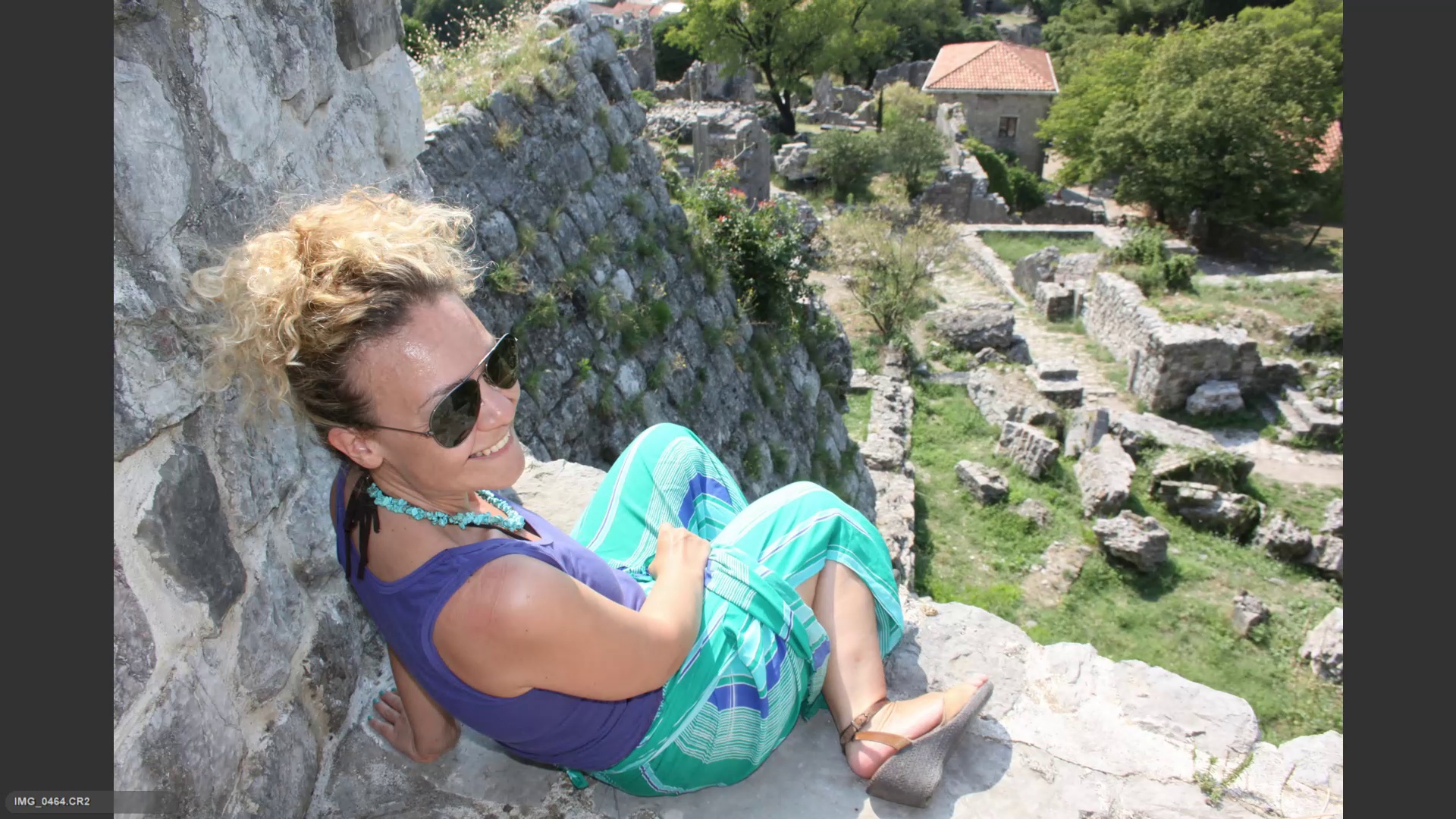 
key(ArrowRight)
 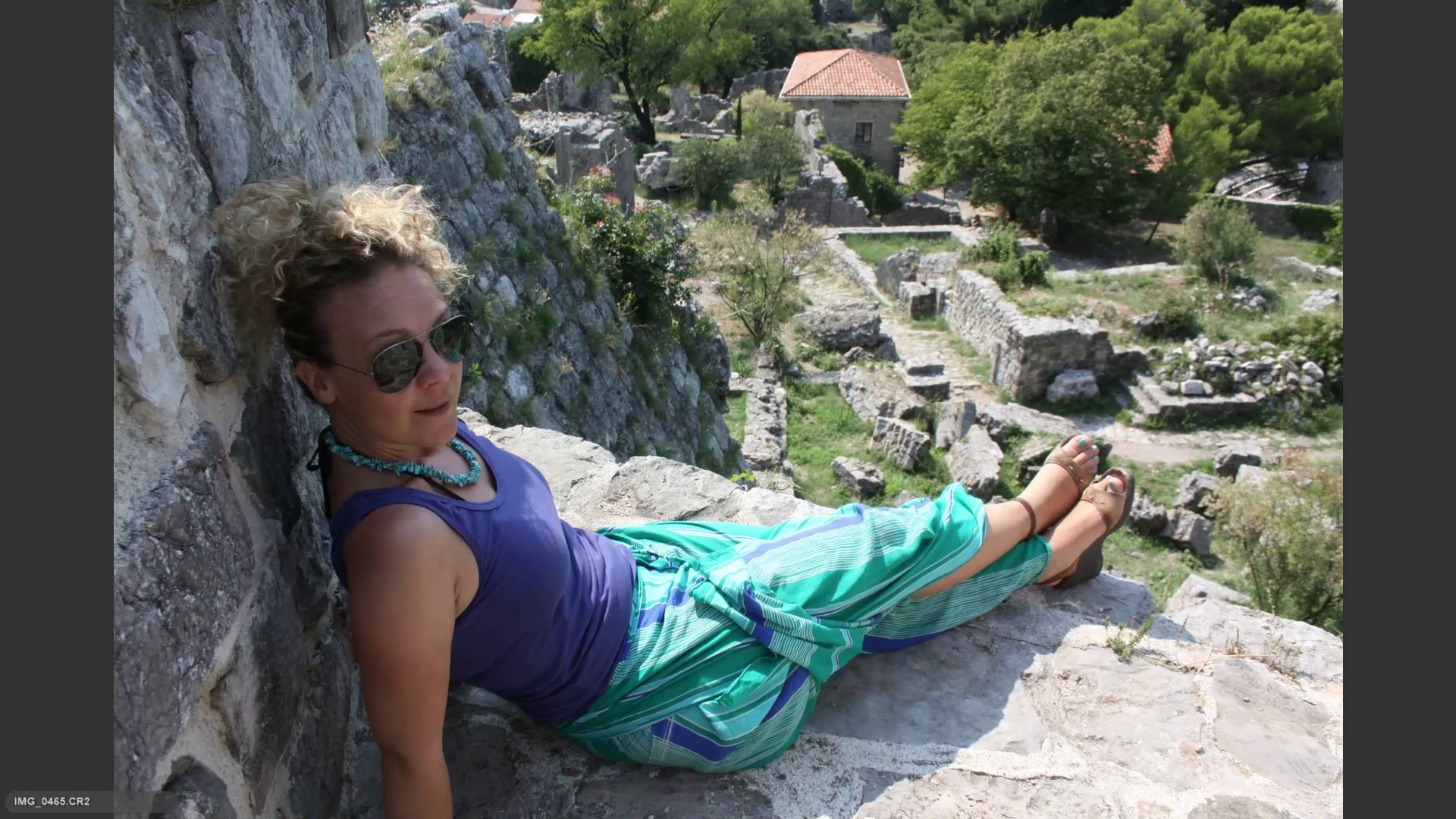 
key(ArrowRight)
 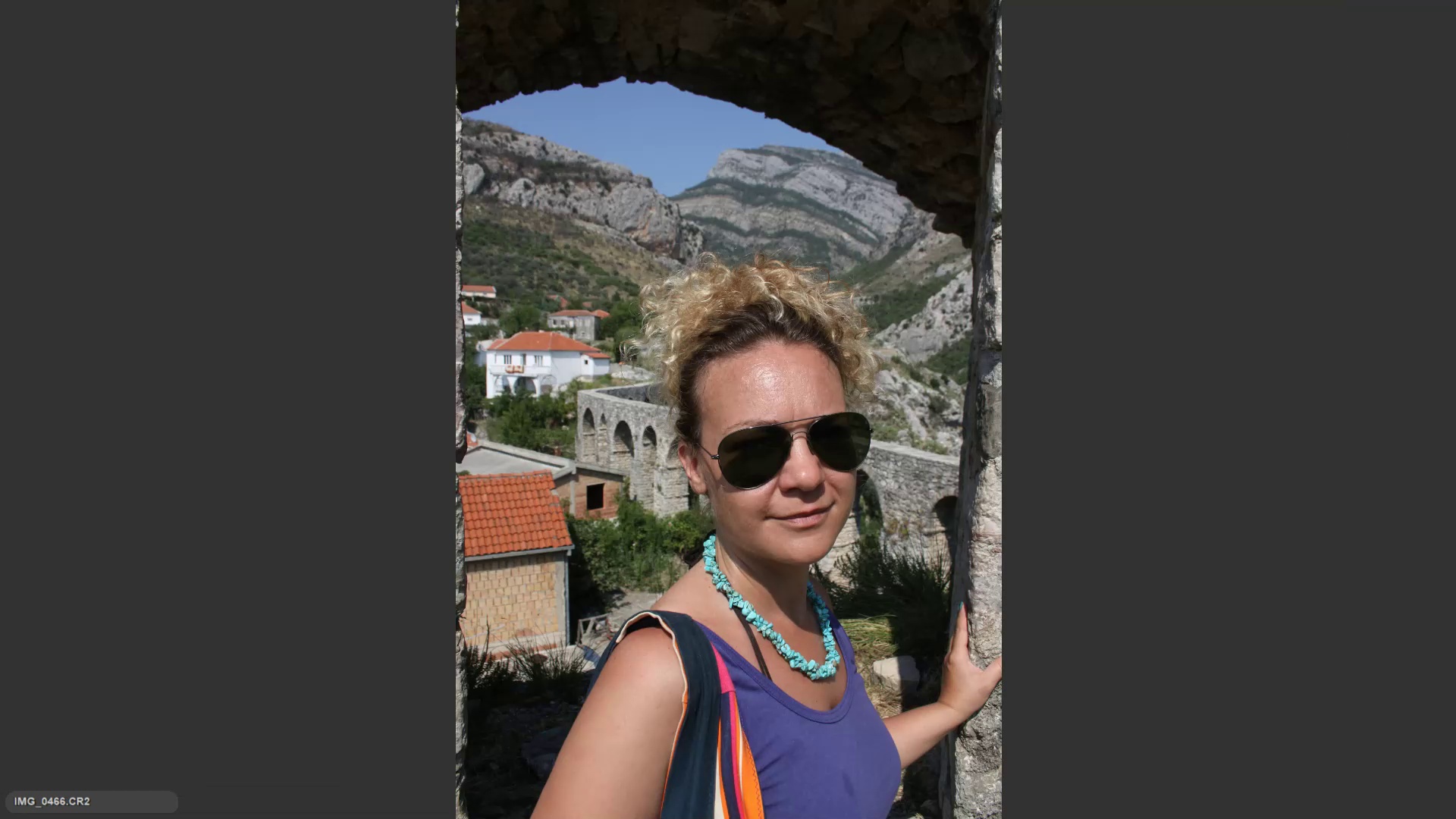 
key(ArrowLeft)
 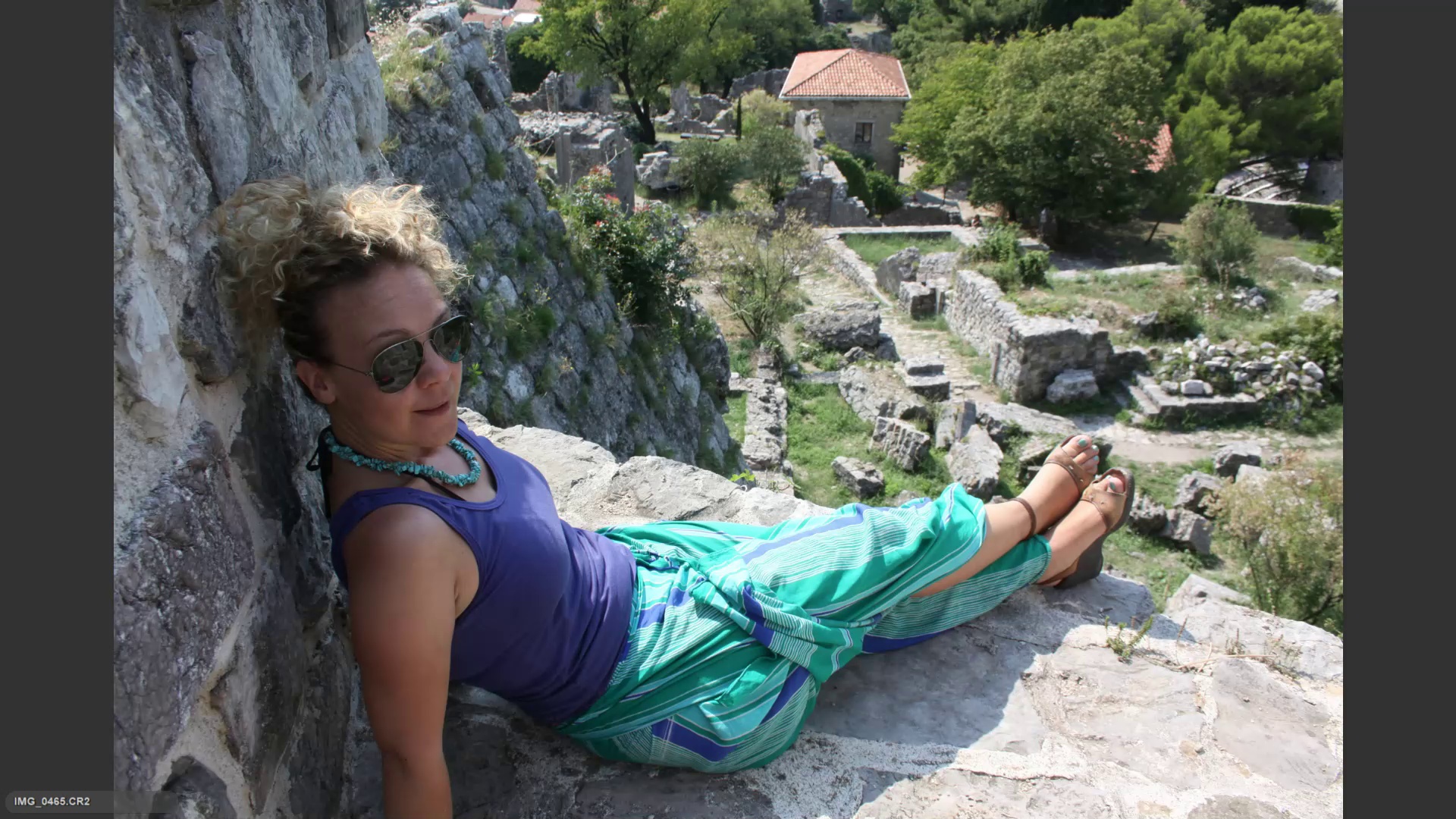 
key(6)
 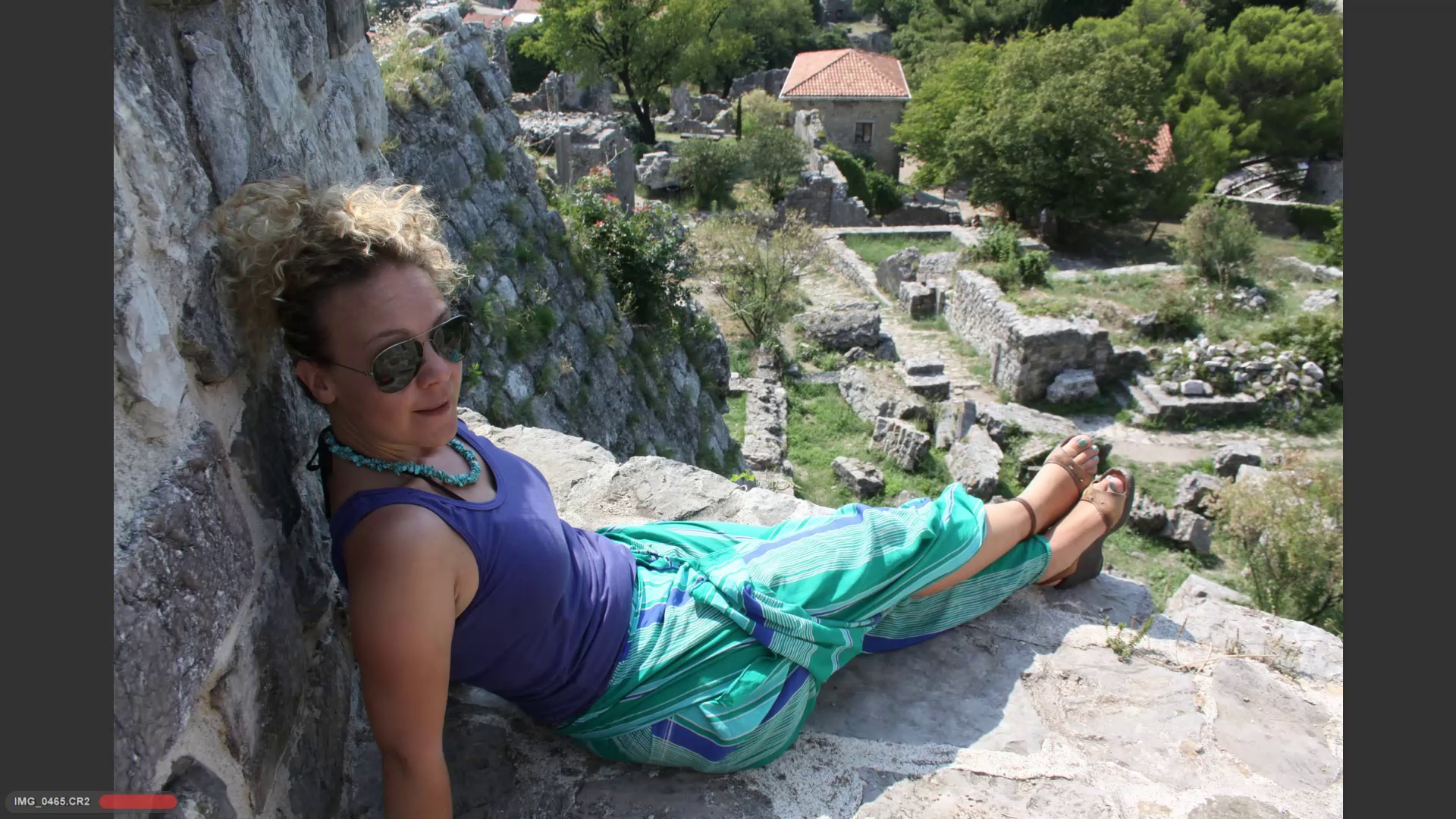 
key(ArrowRight)
 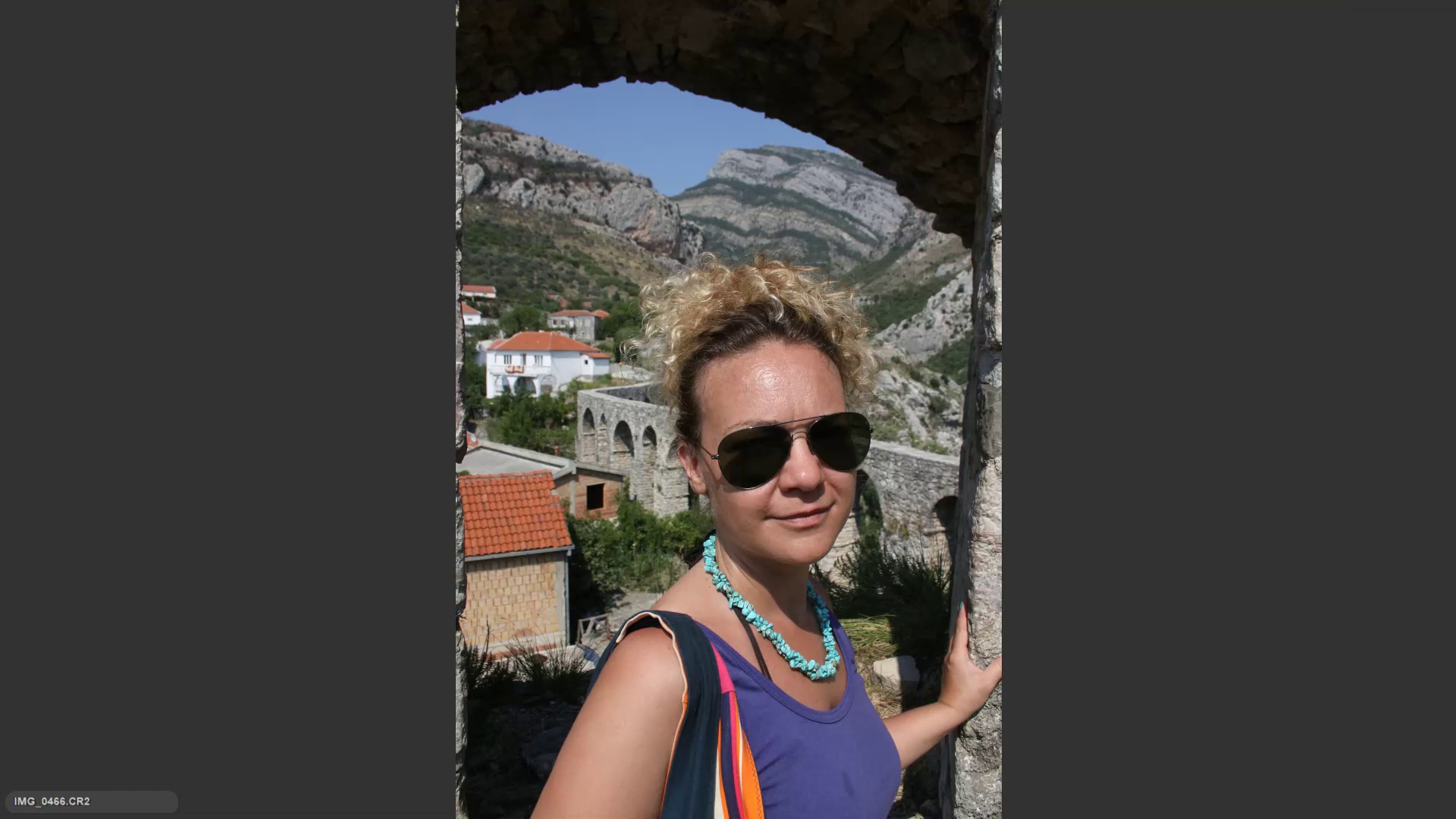 
key(ArrowRight)
 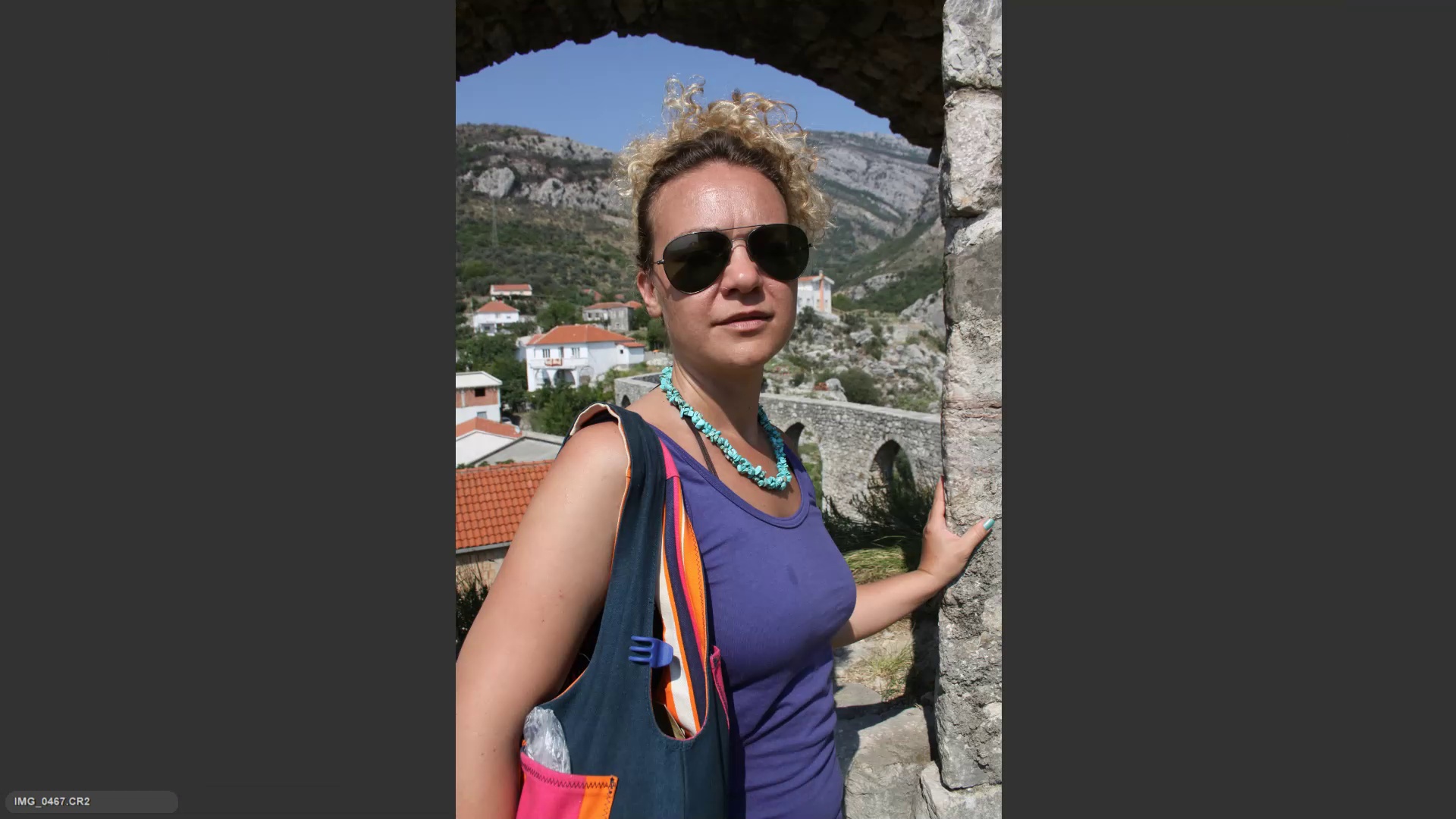 
key(ArrowLeft)
 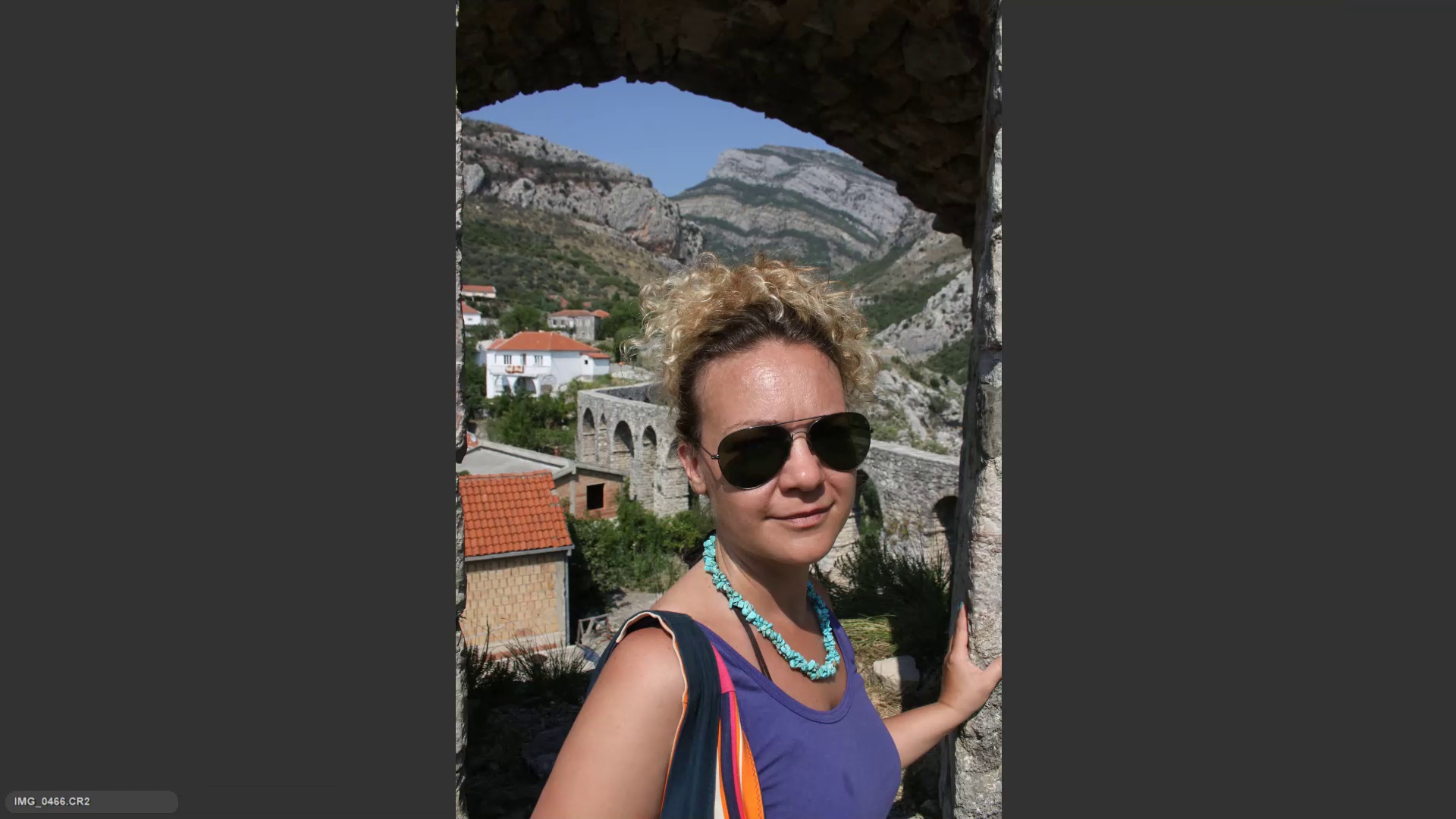 
key(ArrowRight)
 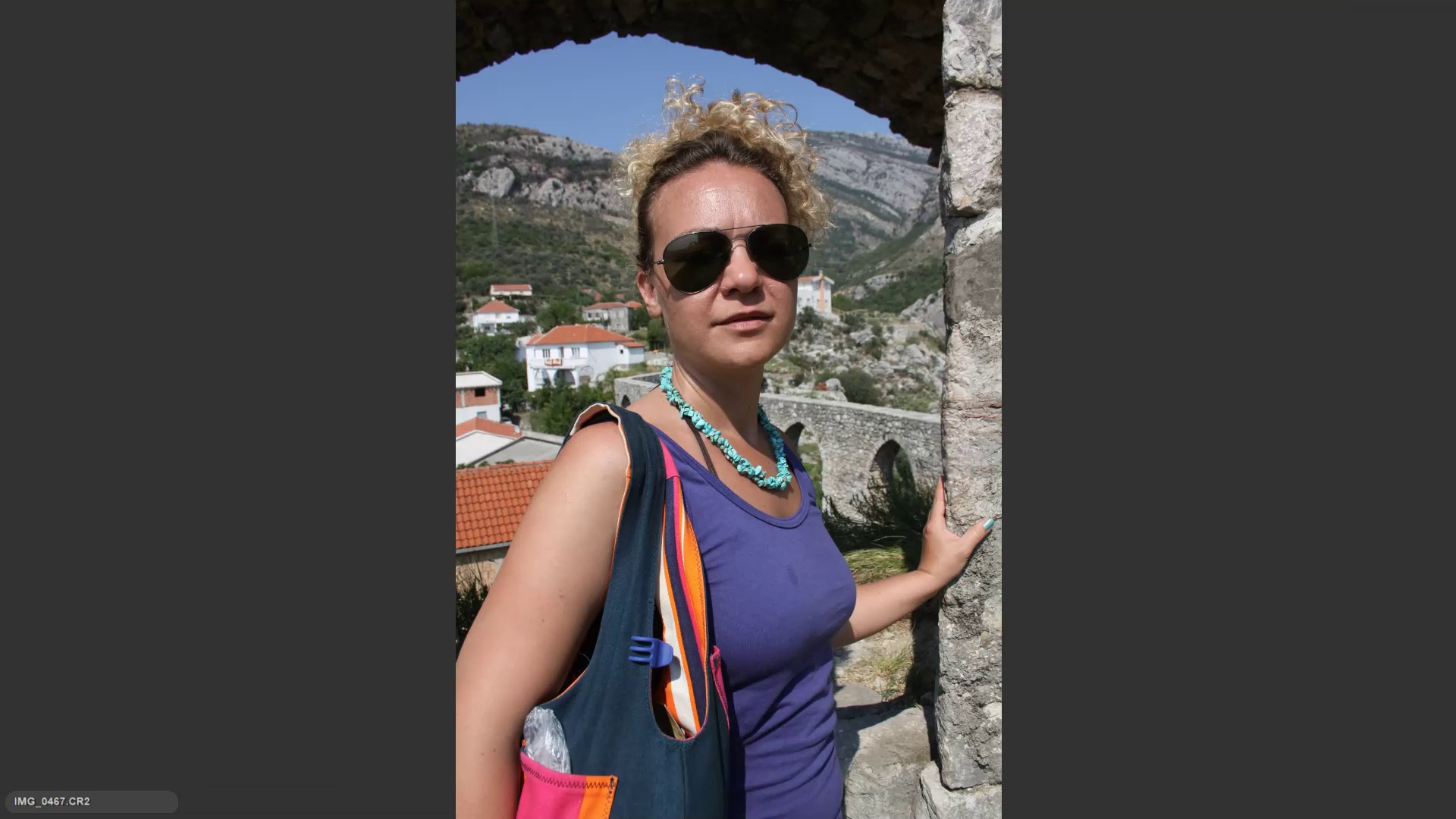 
key(6)
 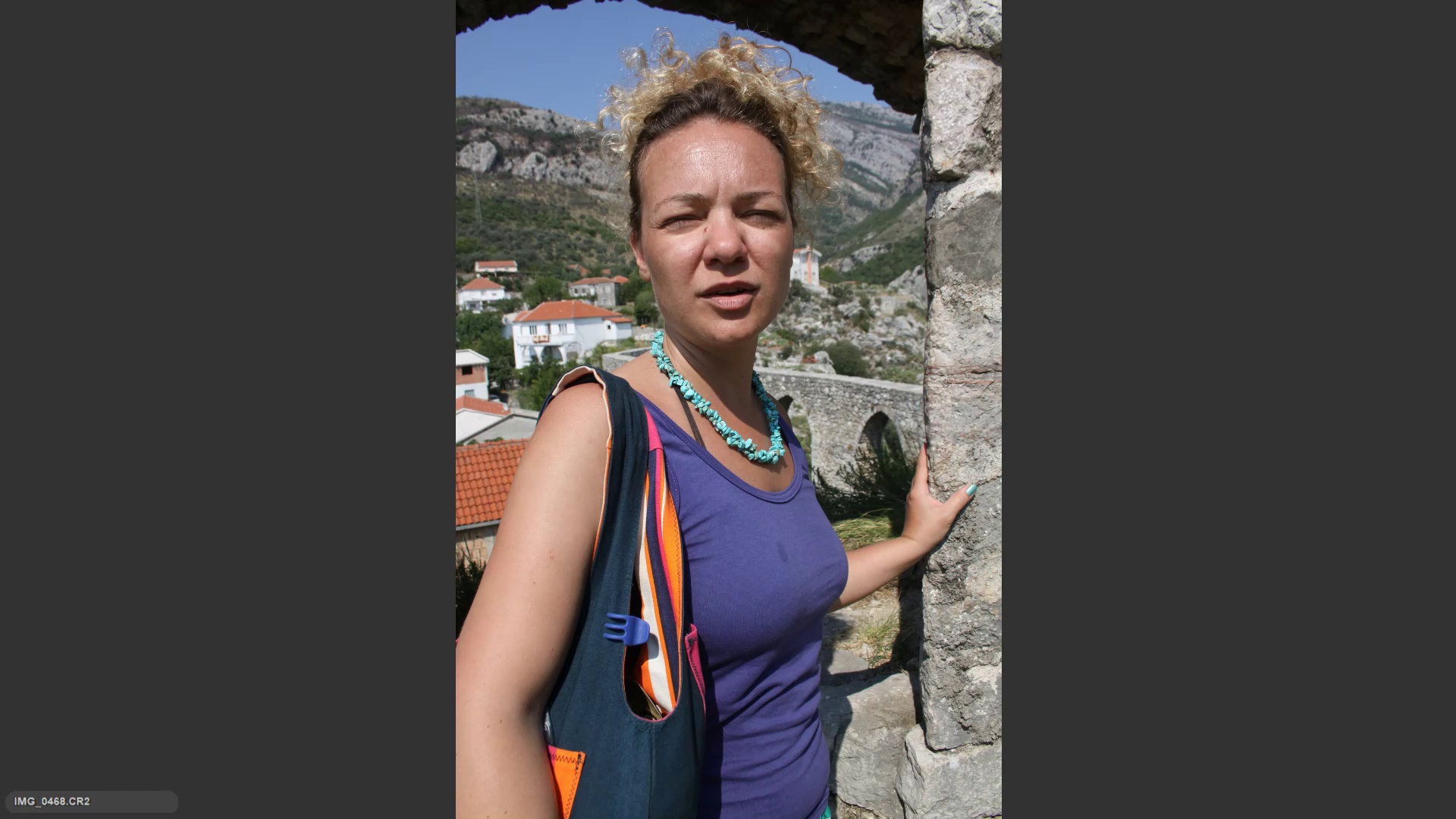 
key(ArrowRight)
 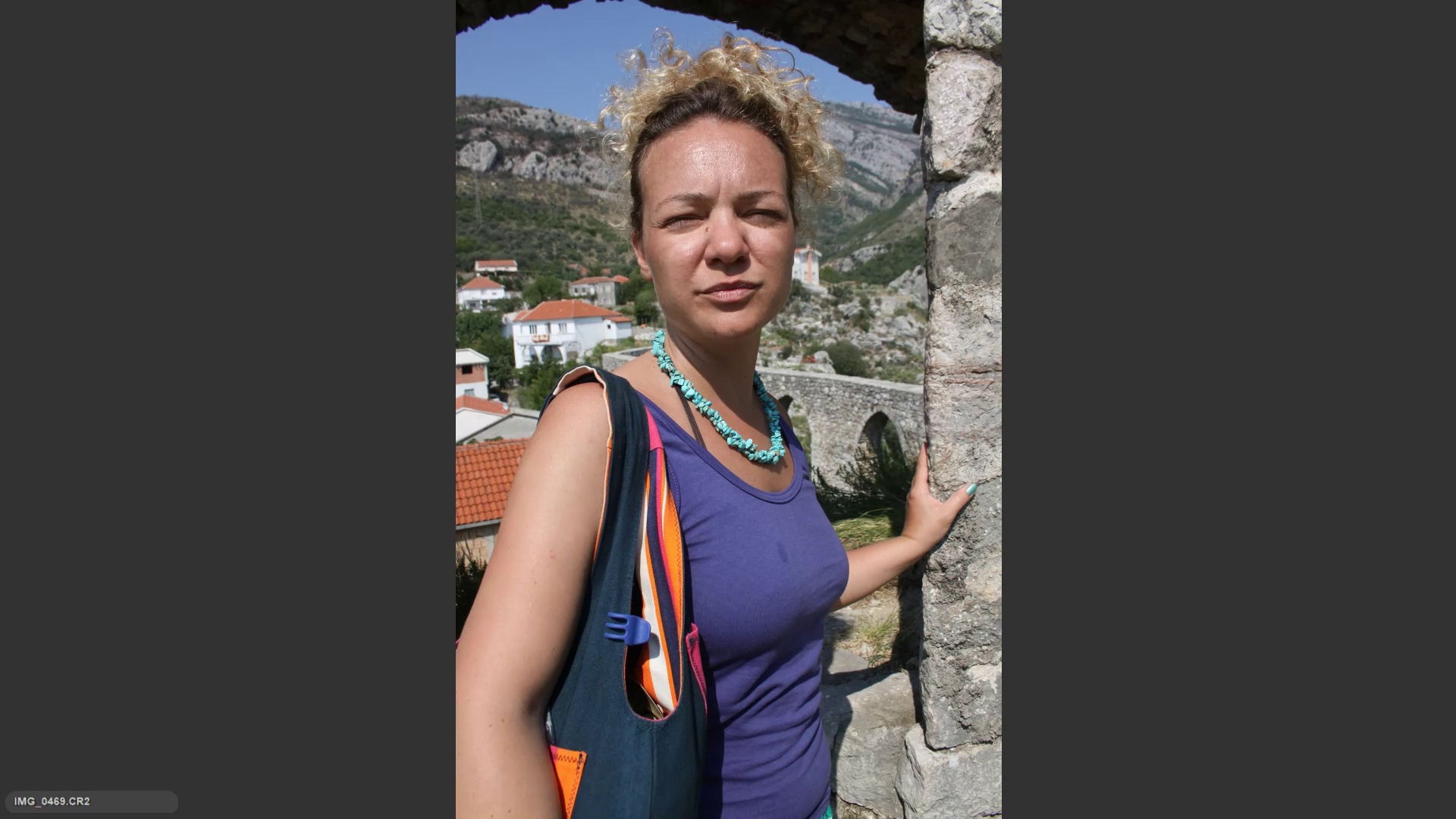 
key(ArrowRight)
 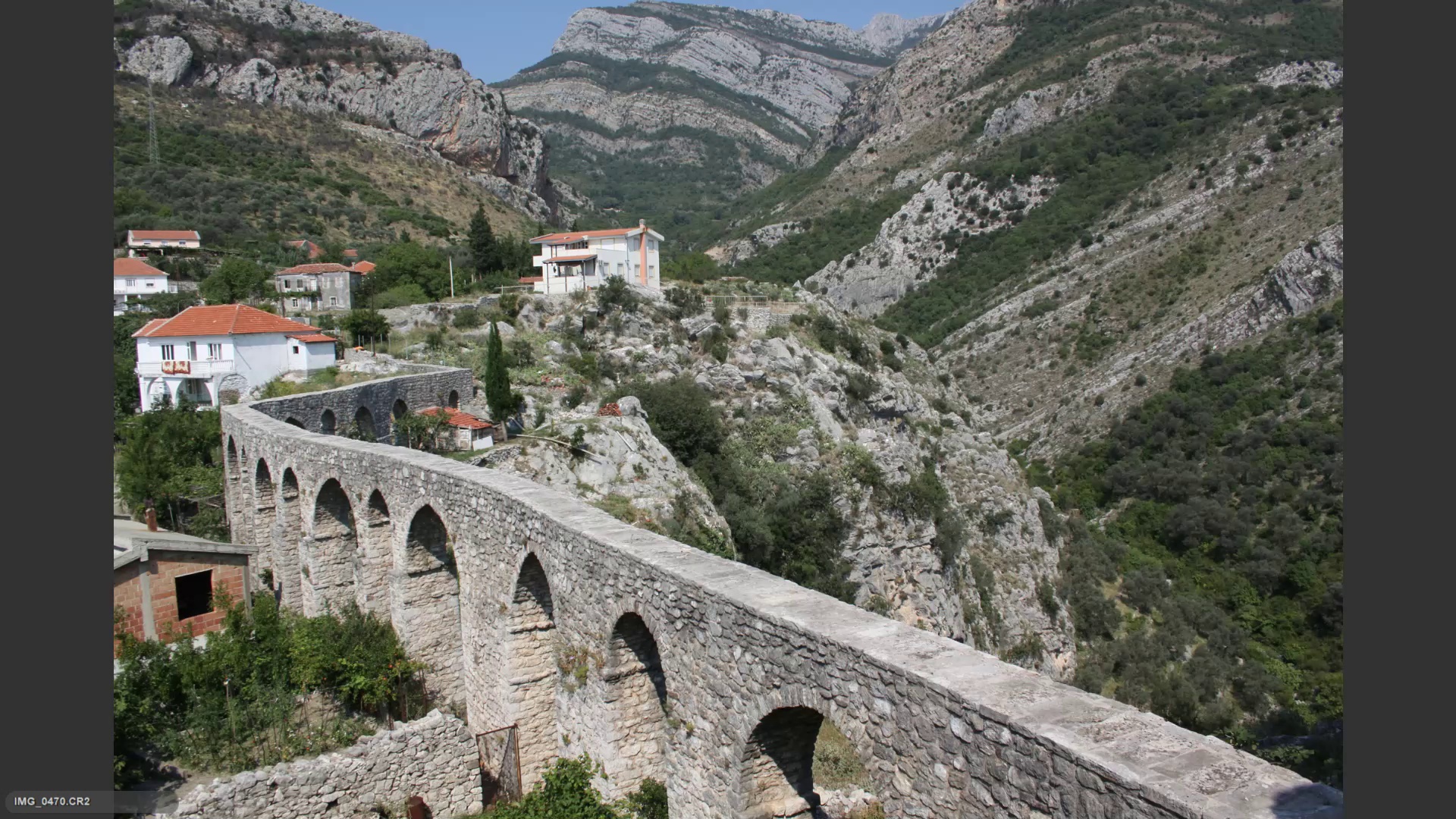 
key(ArrowLeft)
 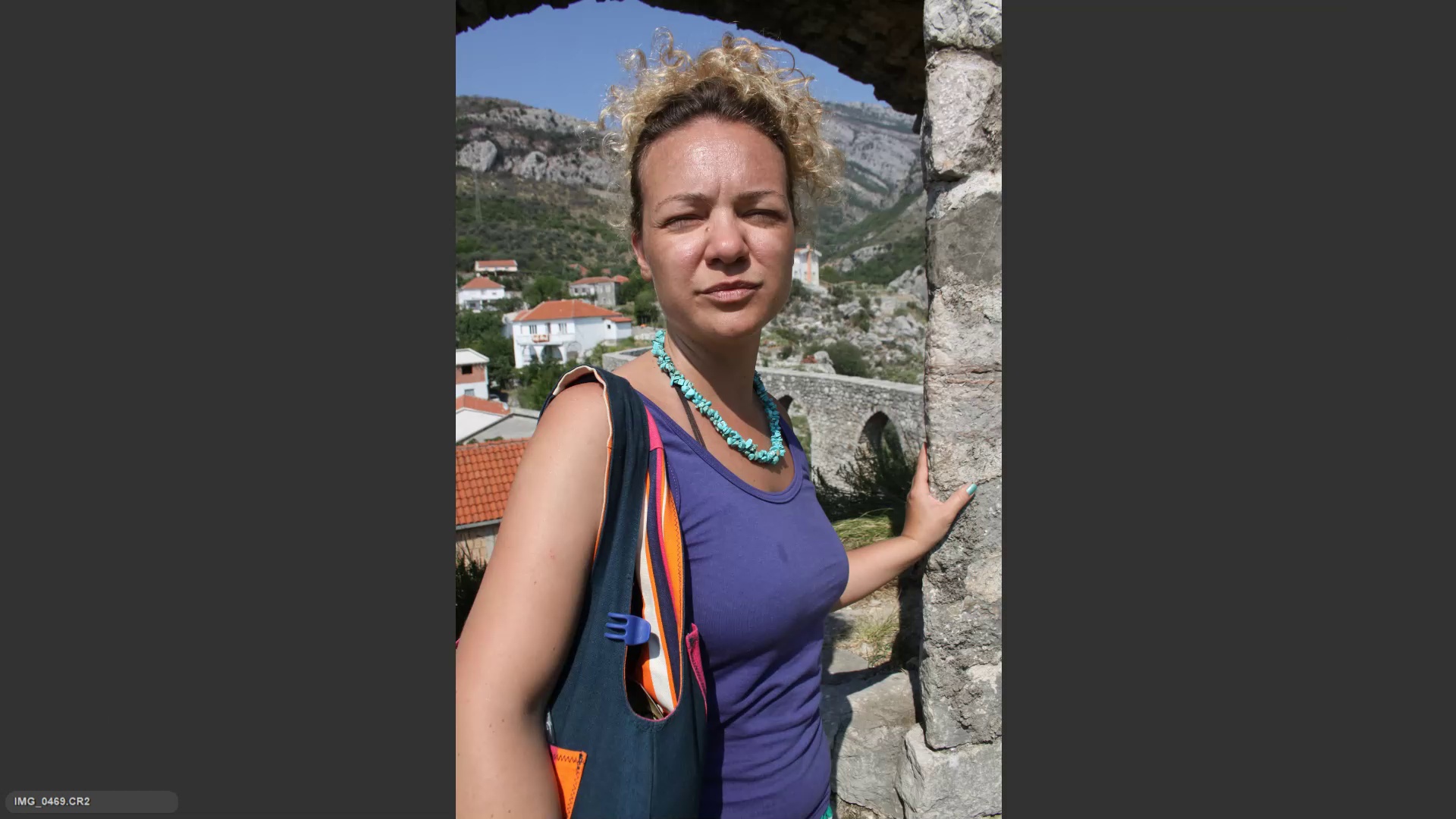 
key(6)
 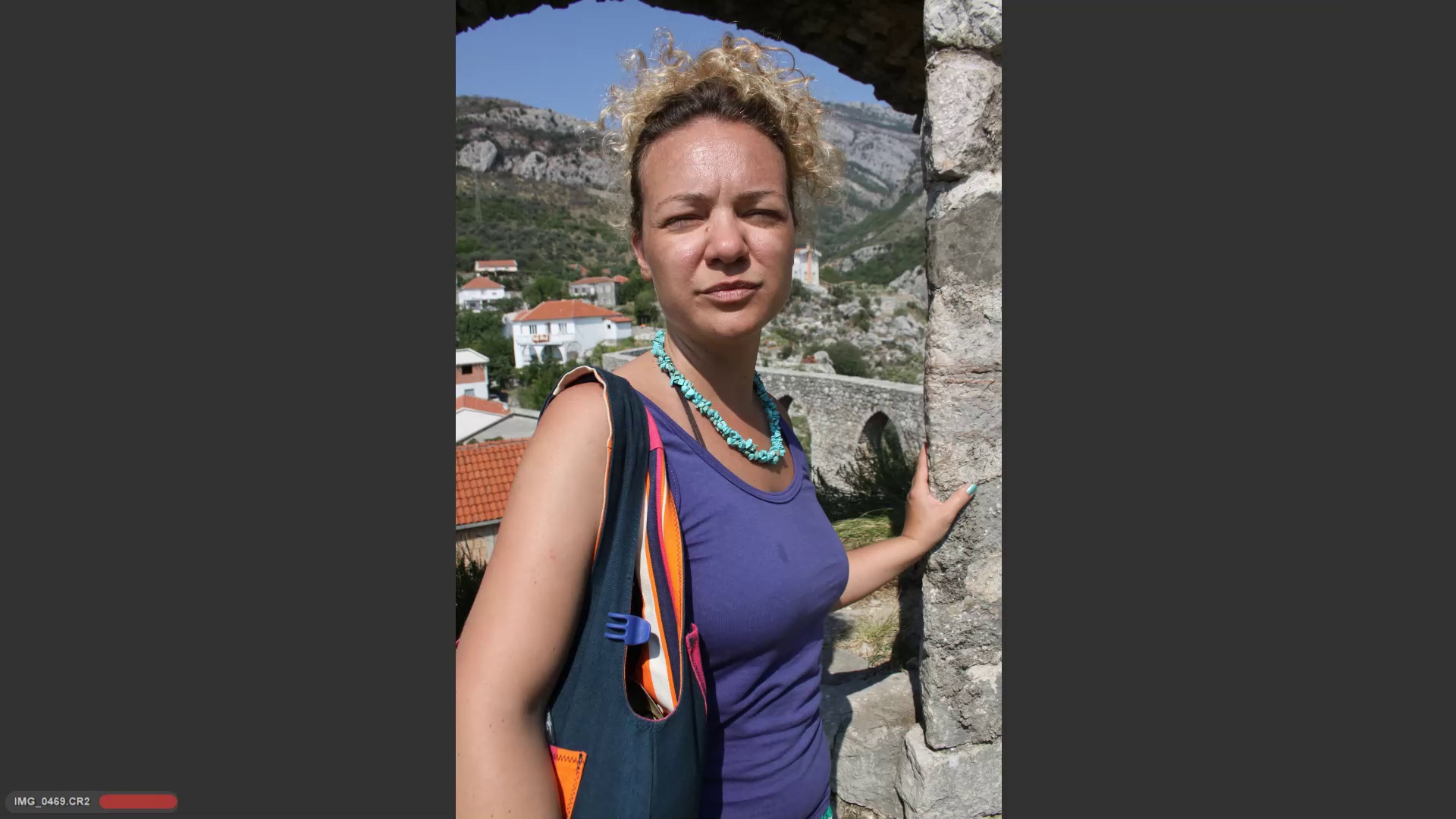 
key(ArrowRight)
 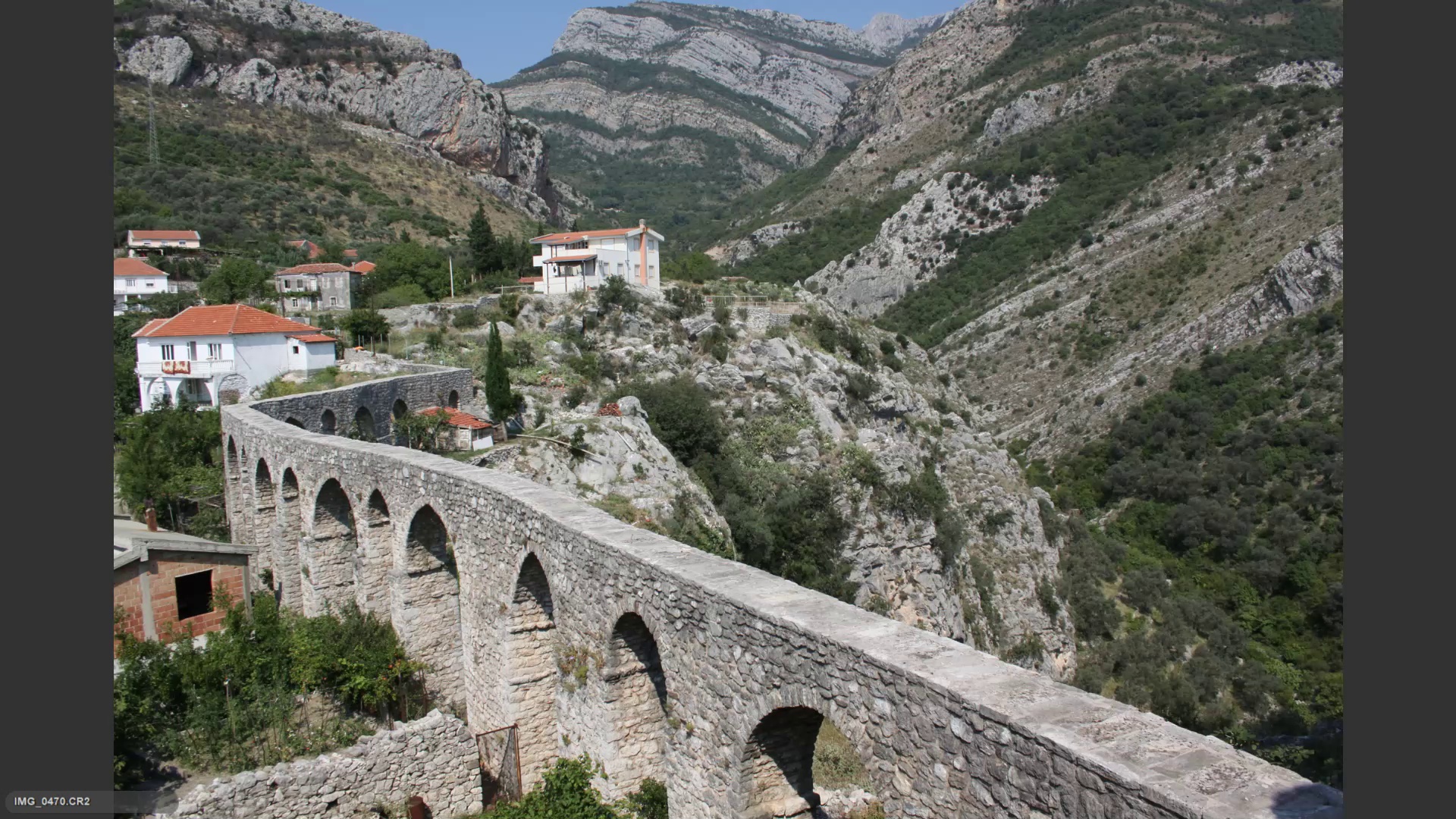 
key(ArrowRight)
 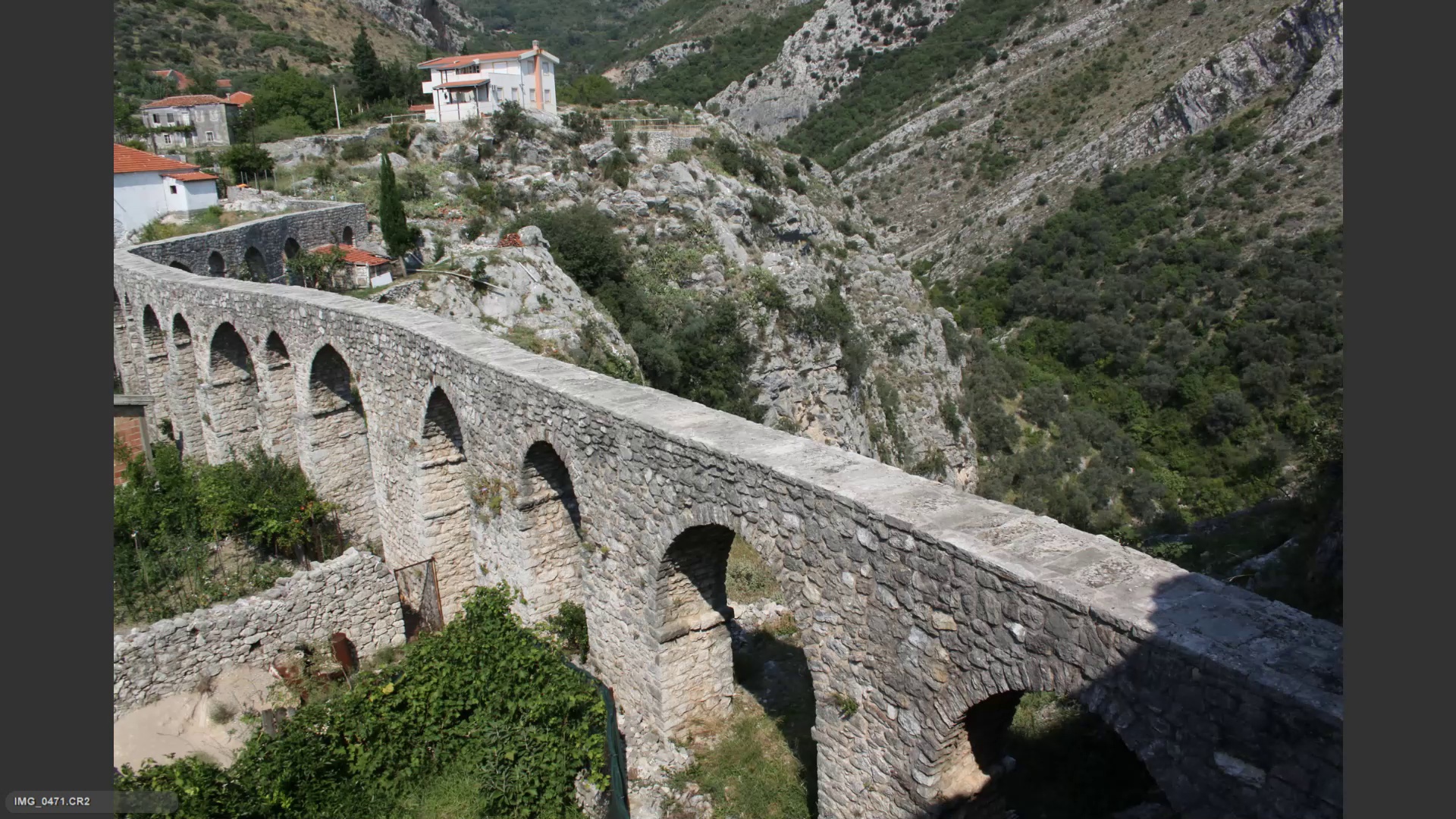 
key(ArrowLeft)
 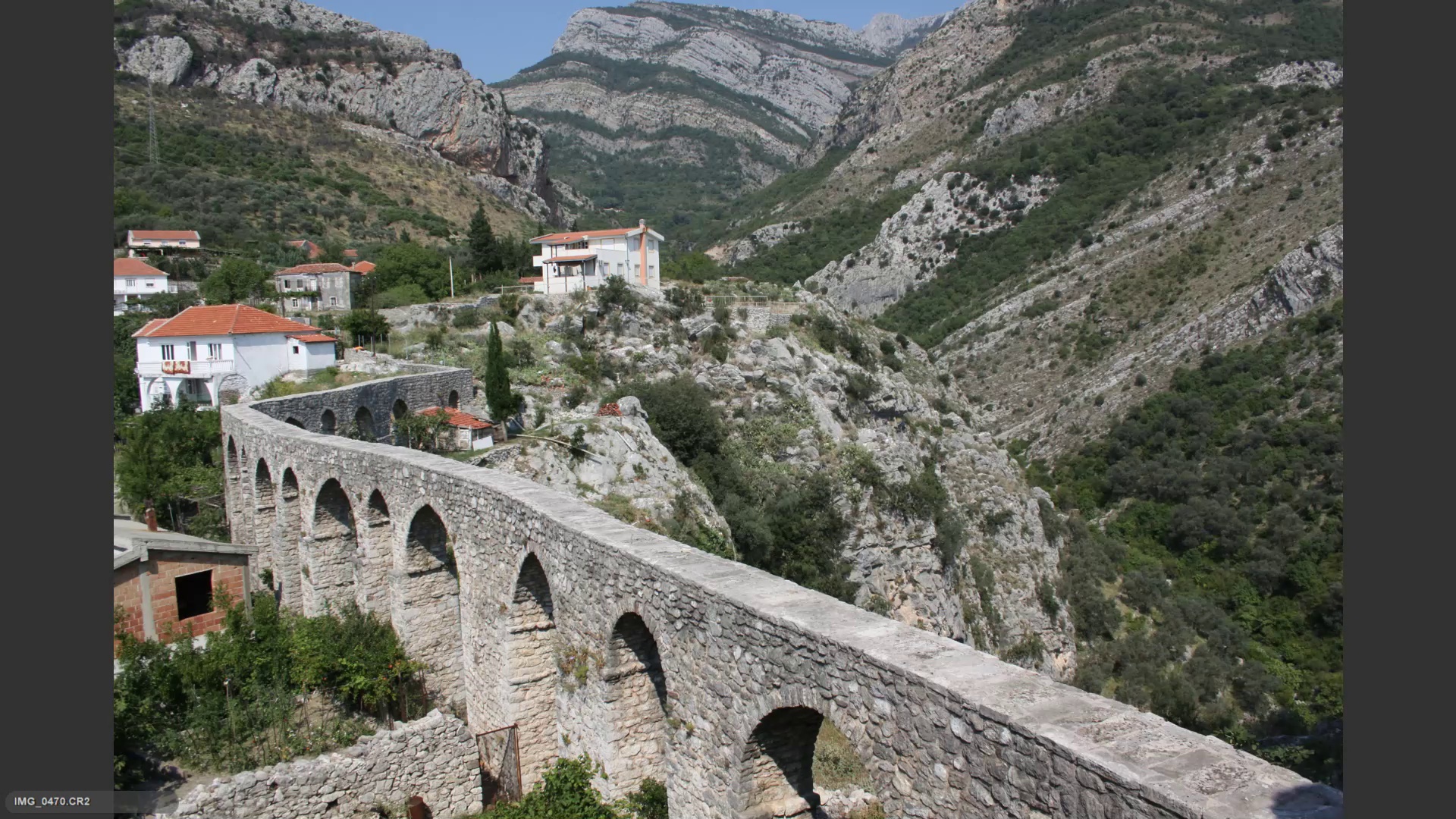 
key(6)
 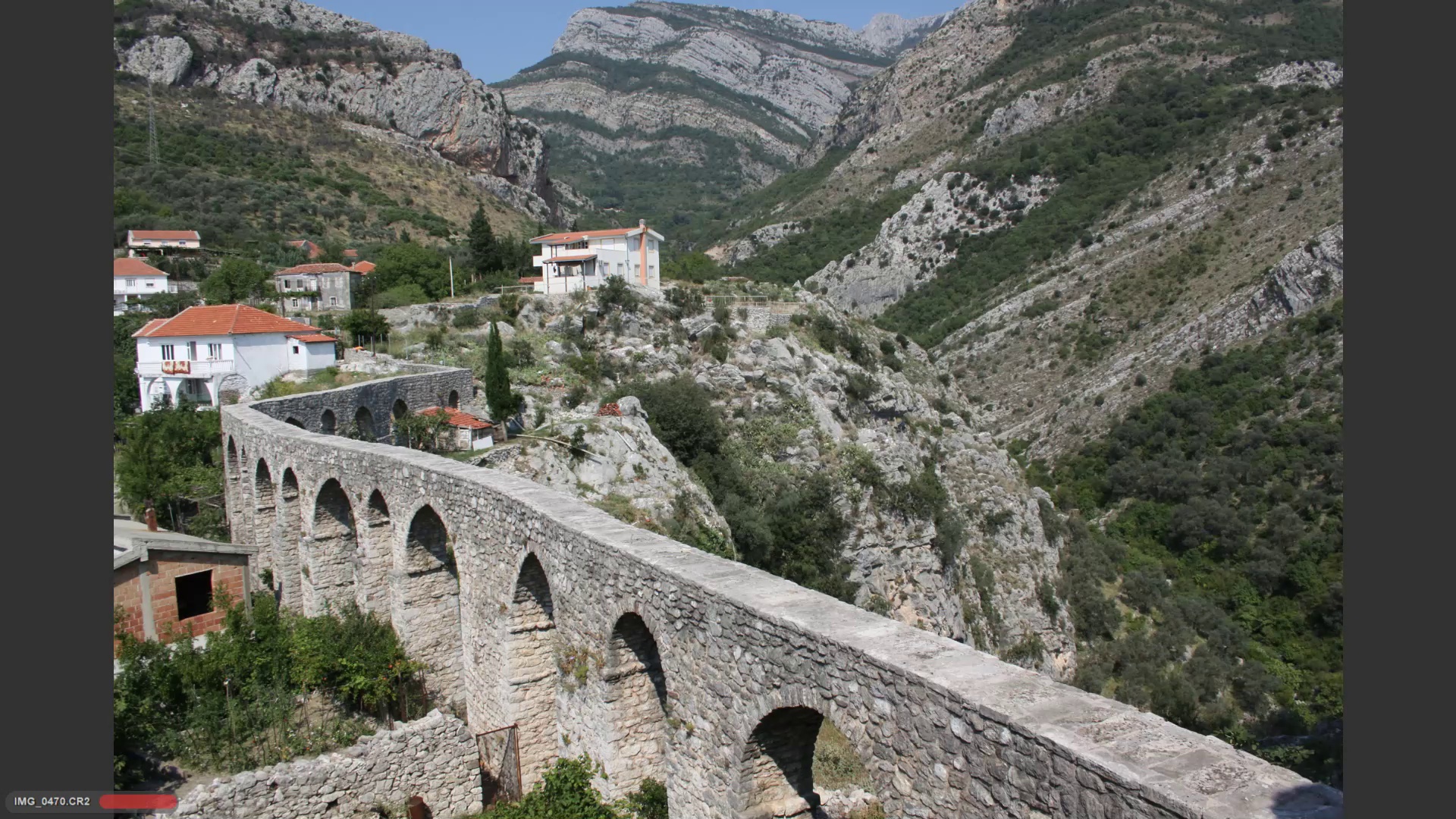 
key(ArrowRight)
 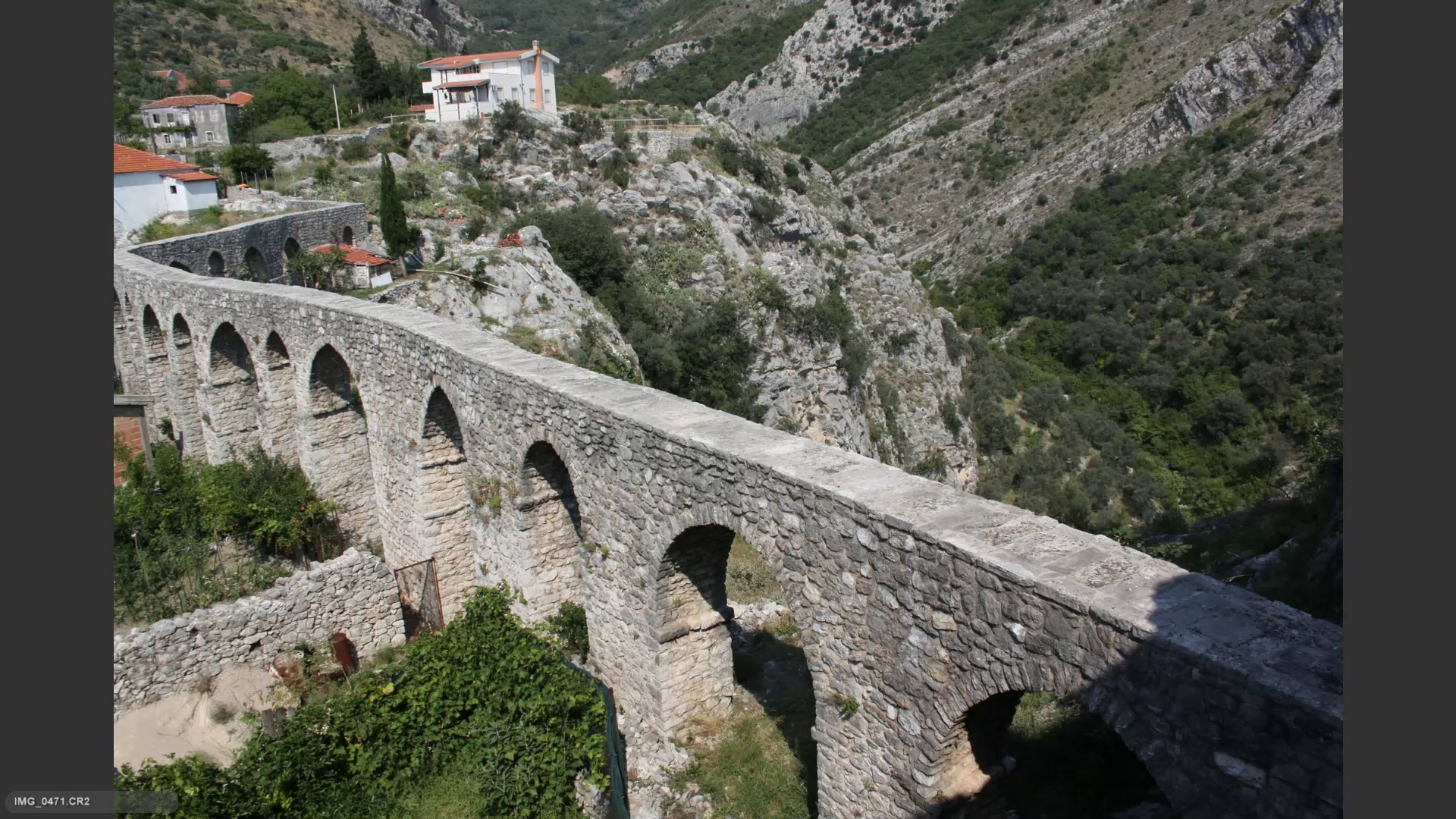 
key(ArrowRight)
 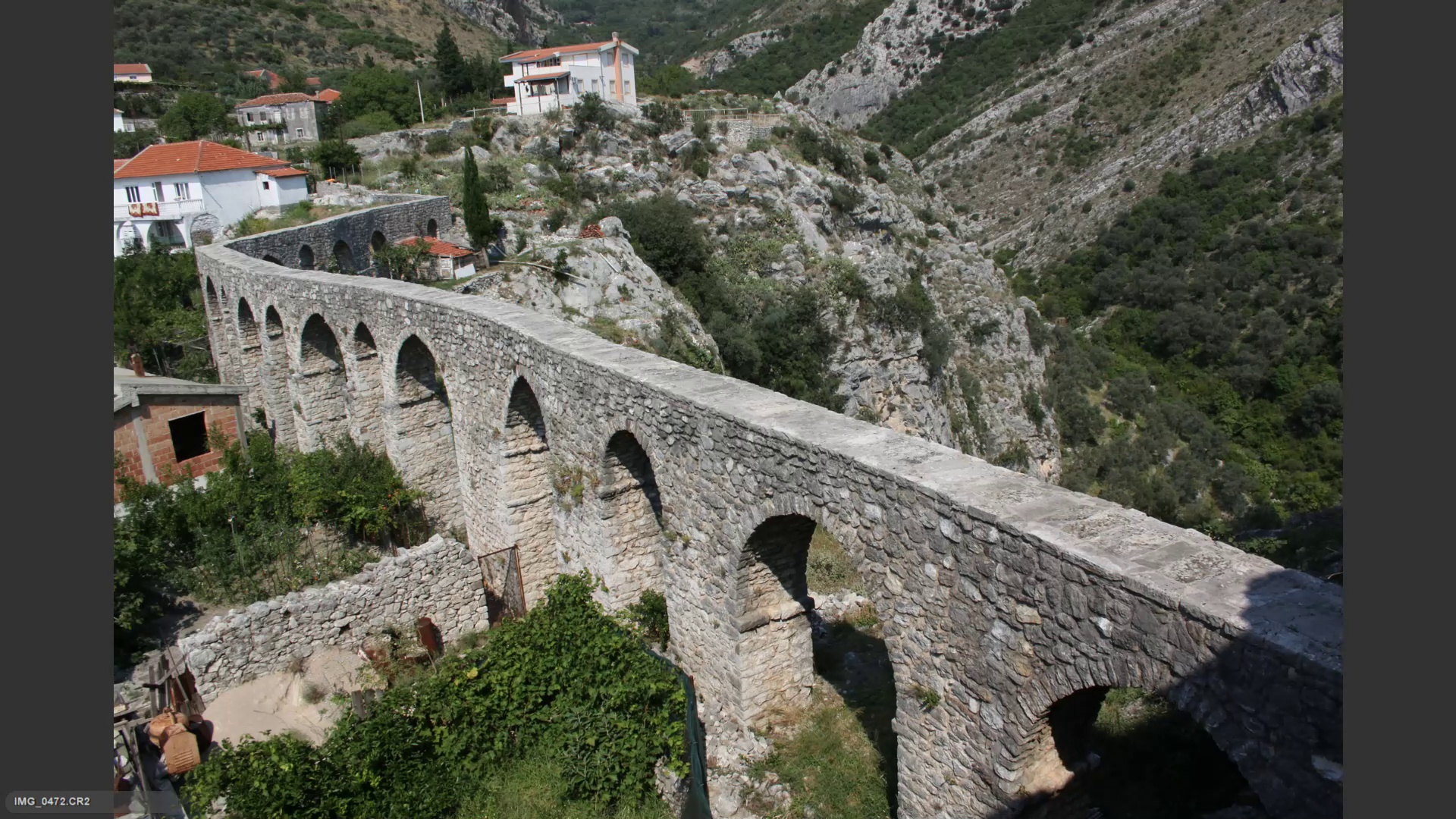 
key(ArrowRight)
 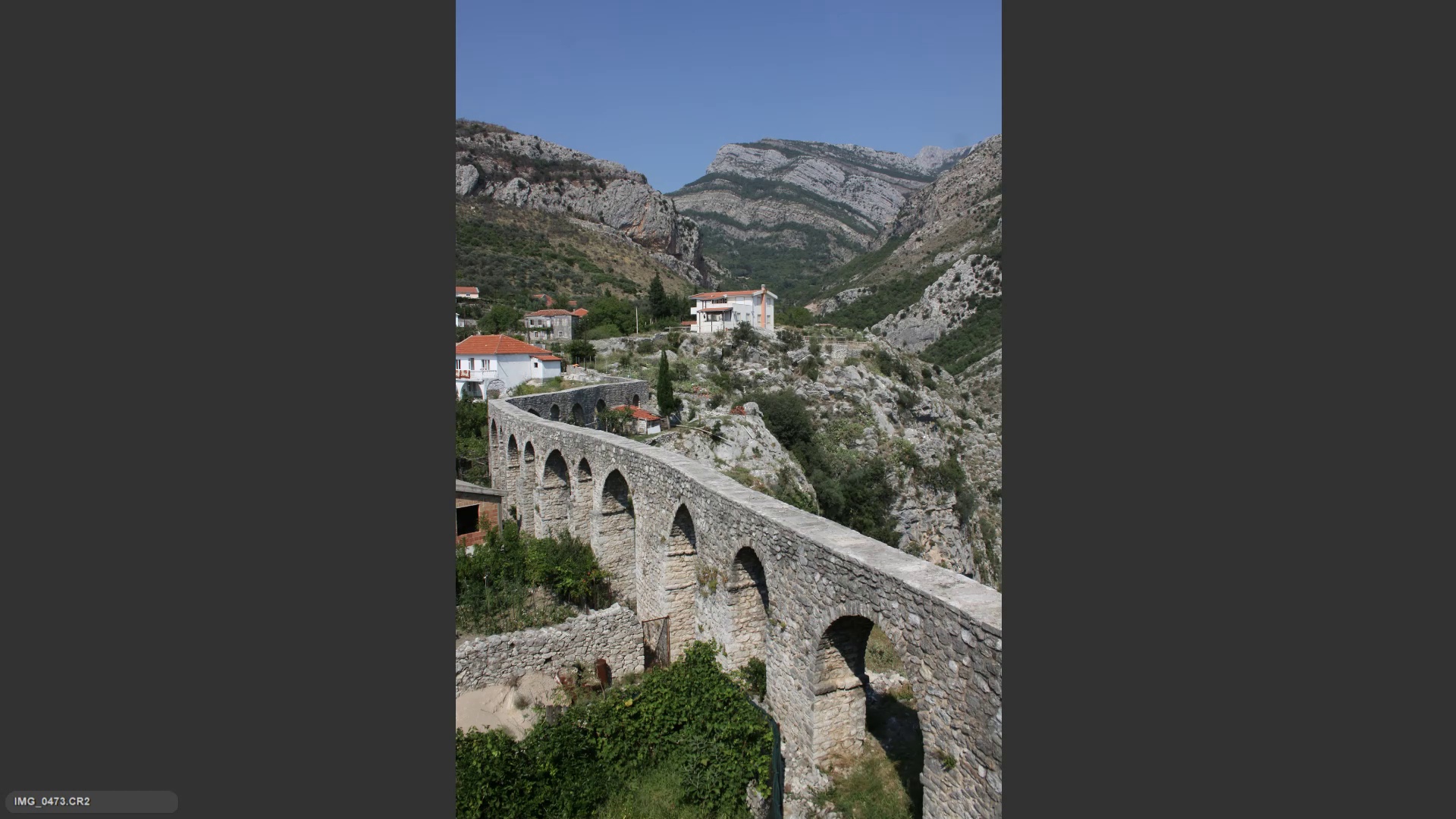 
key(ArrowRight)
 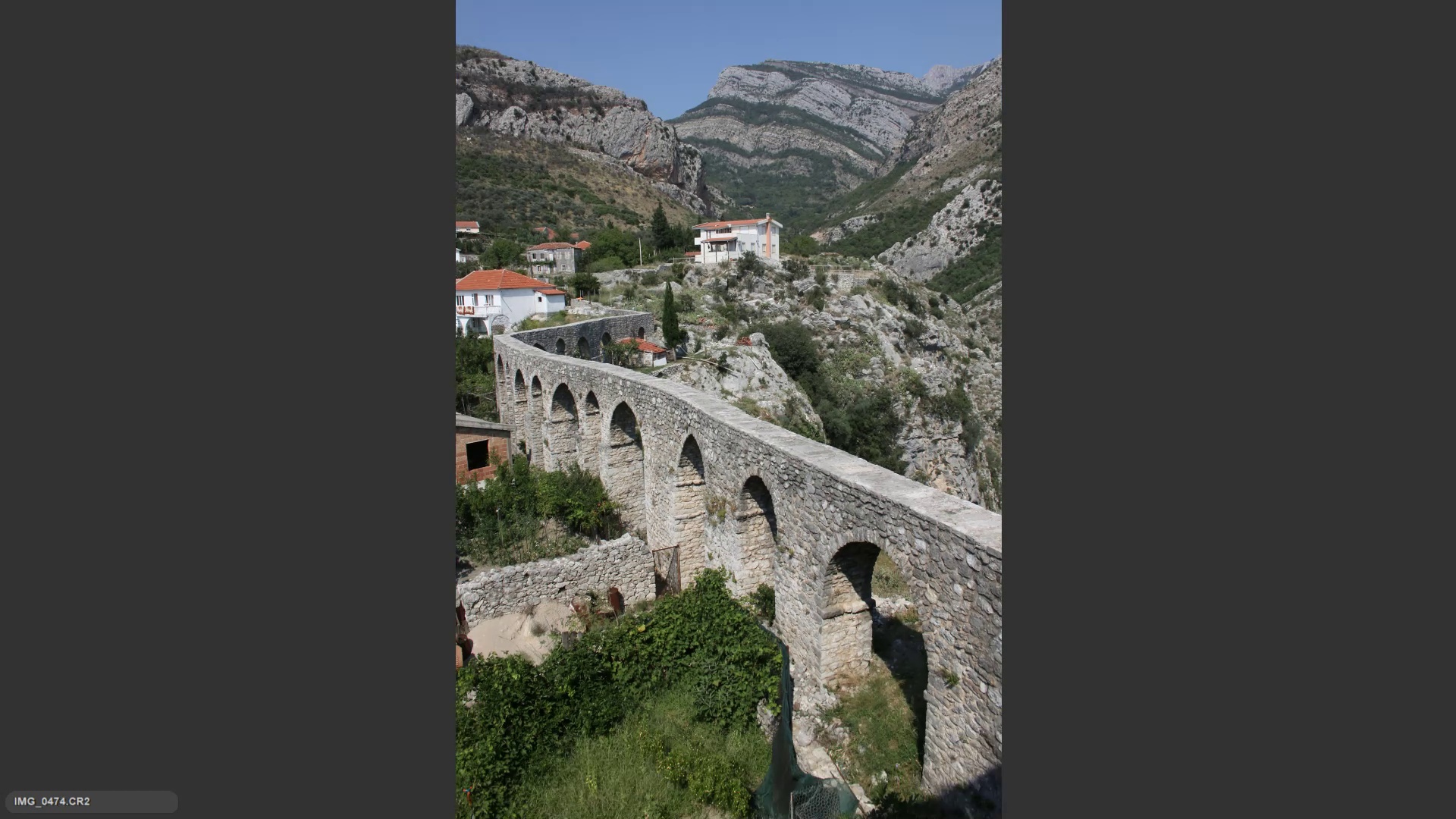 
key(ArrowRight)
 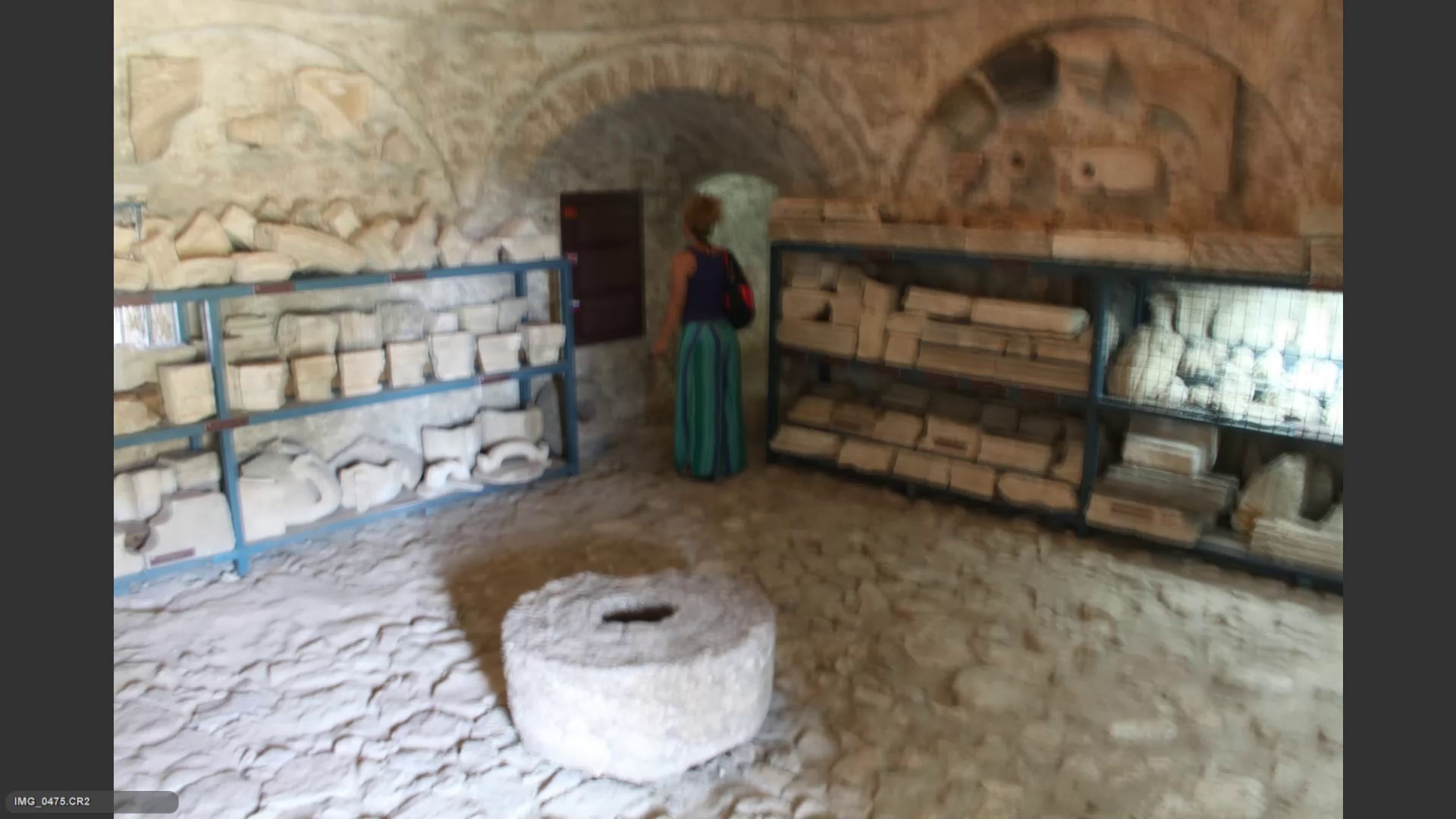 
key(ArrowLeft)
 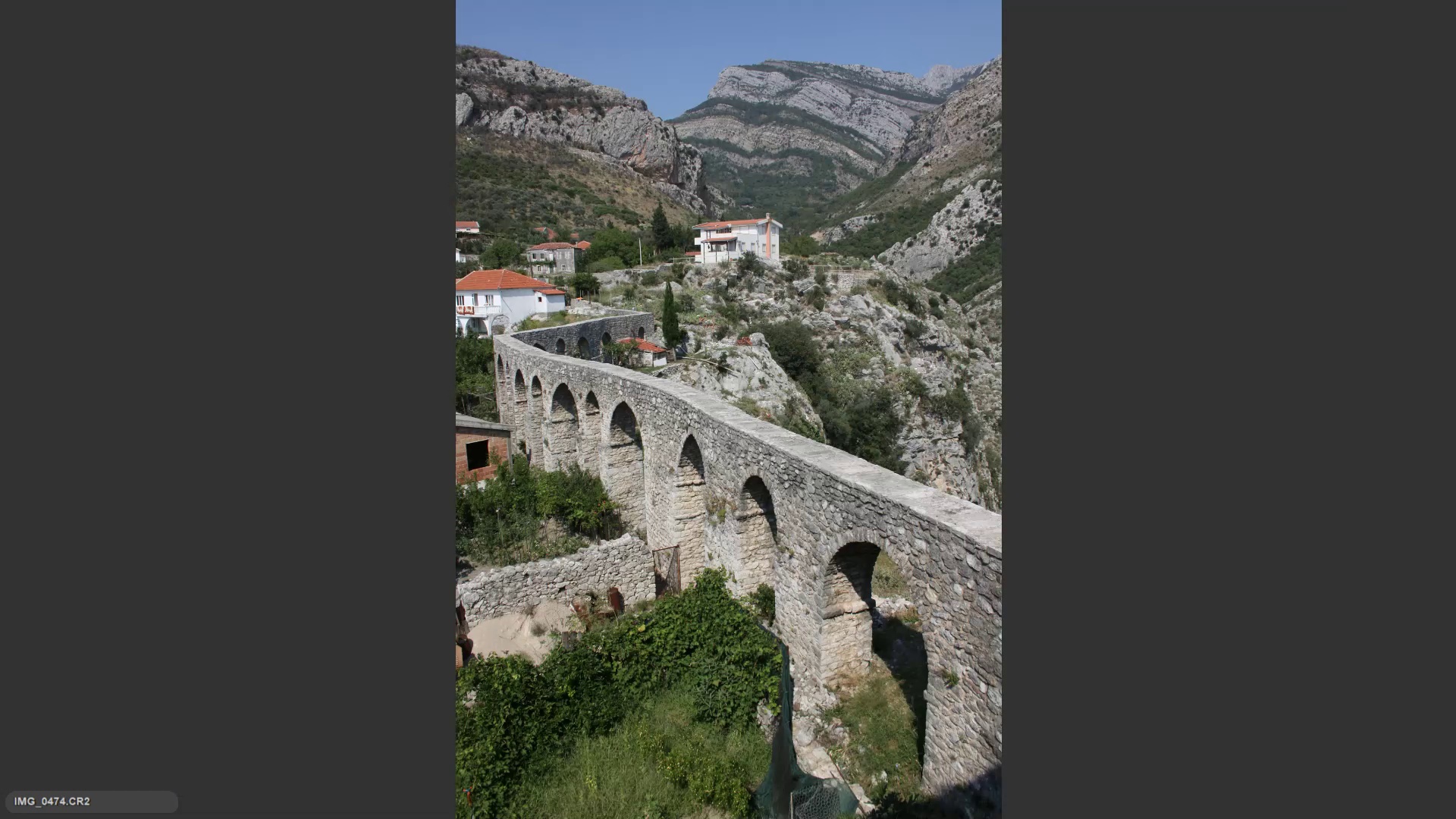 
key(ArrowLeft)
 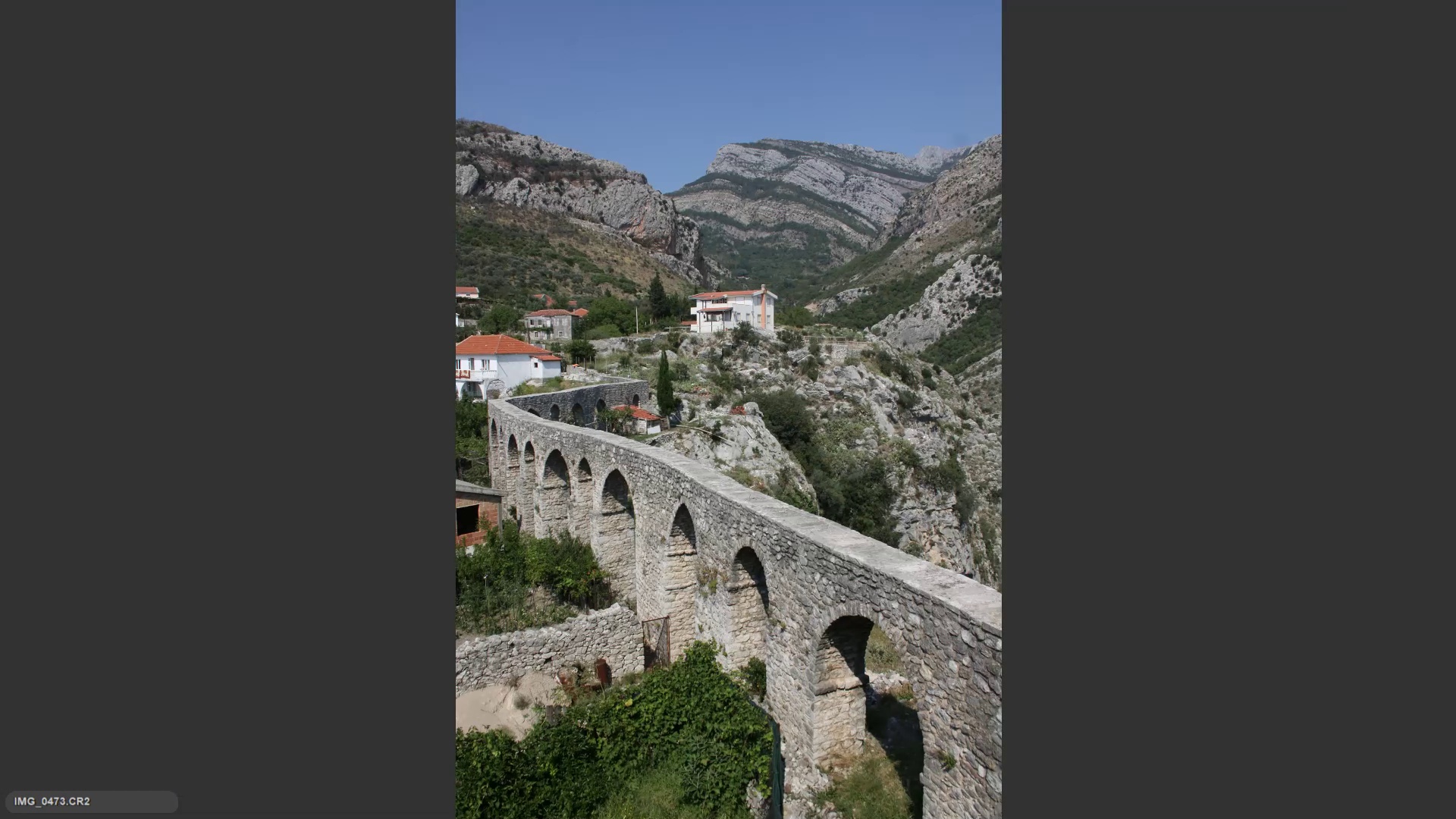 
key(ArrowRight)
 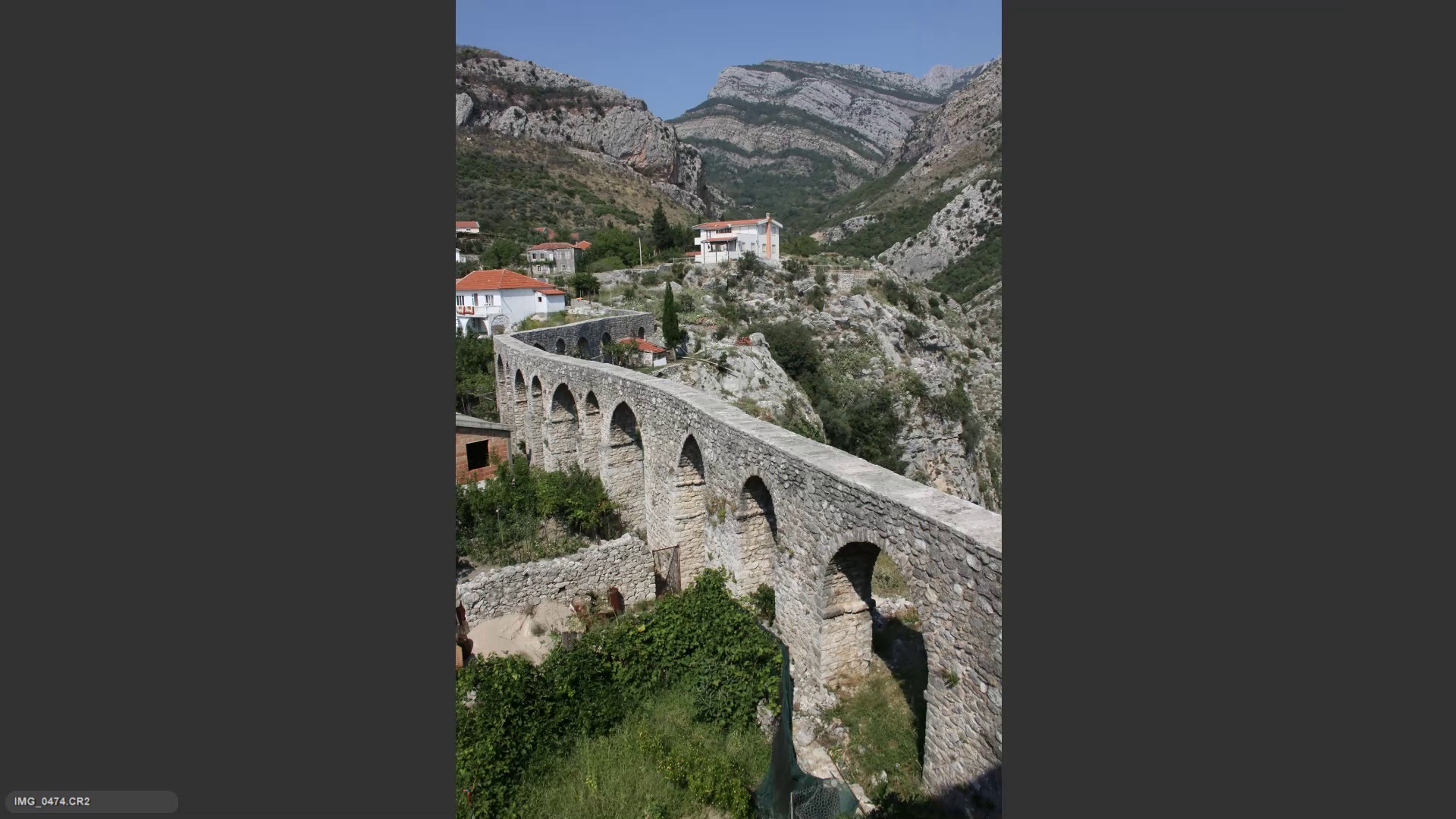 
key(6)
 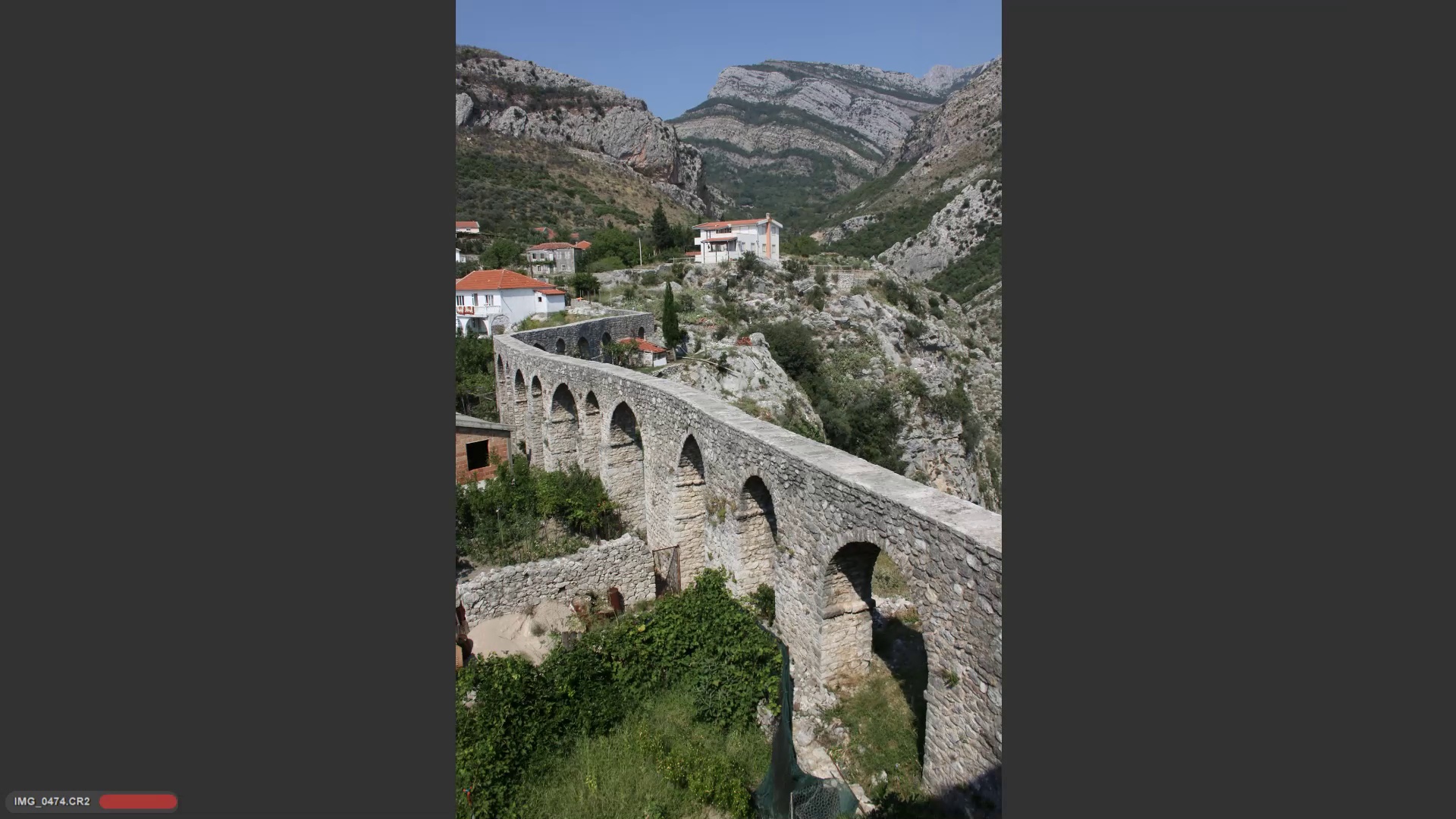 
key(ArrowRight)
 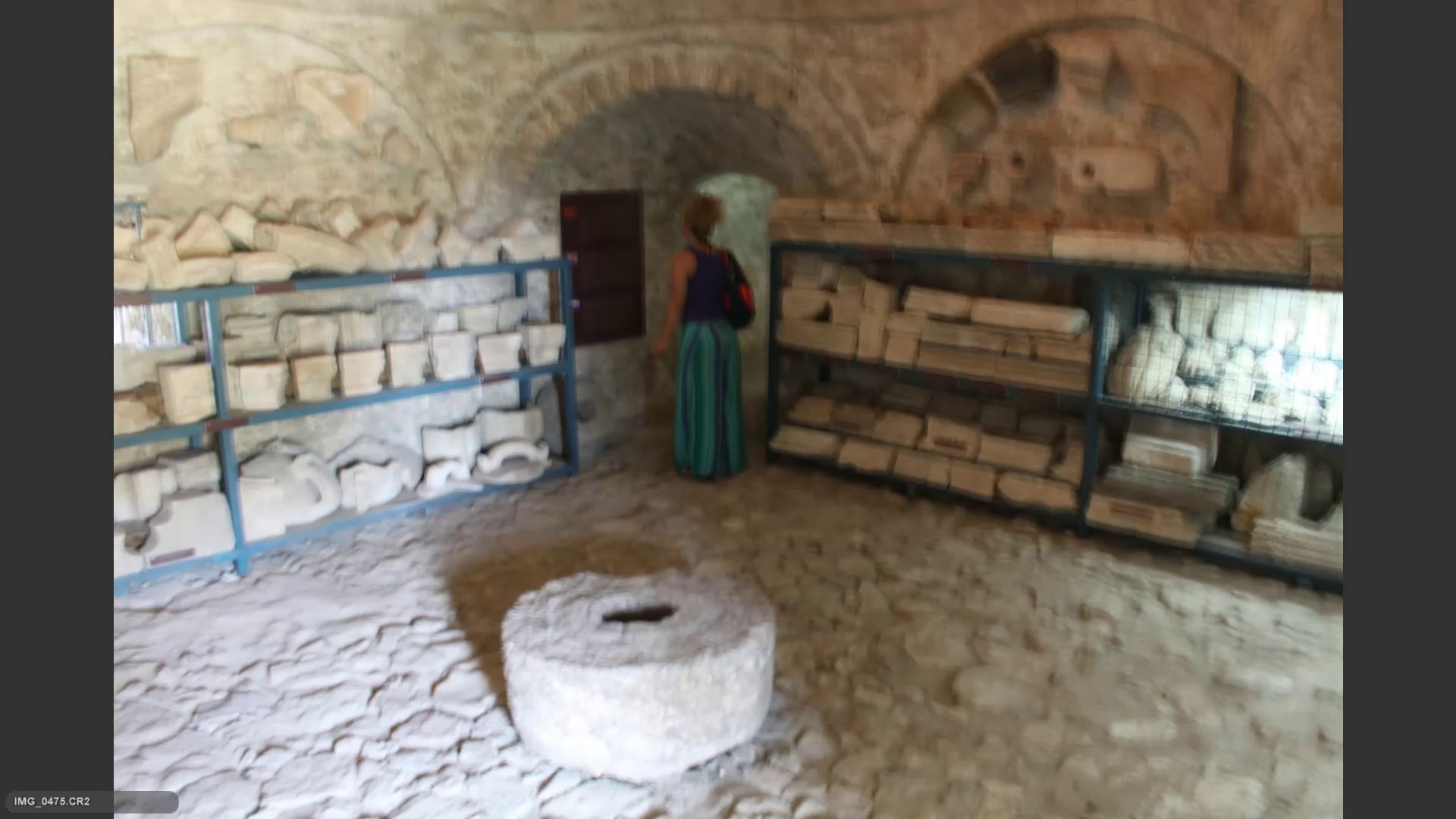 
key(ArrowRight)
 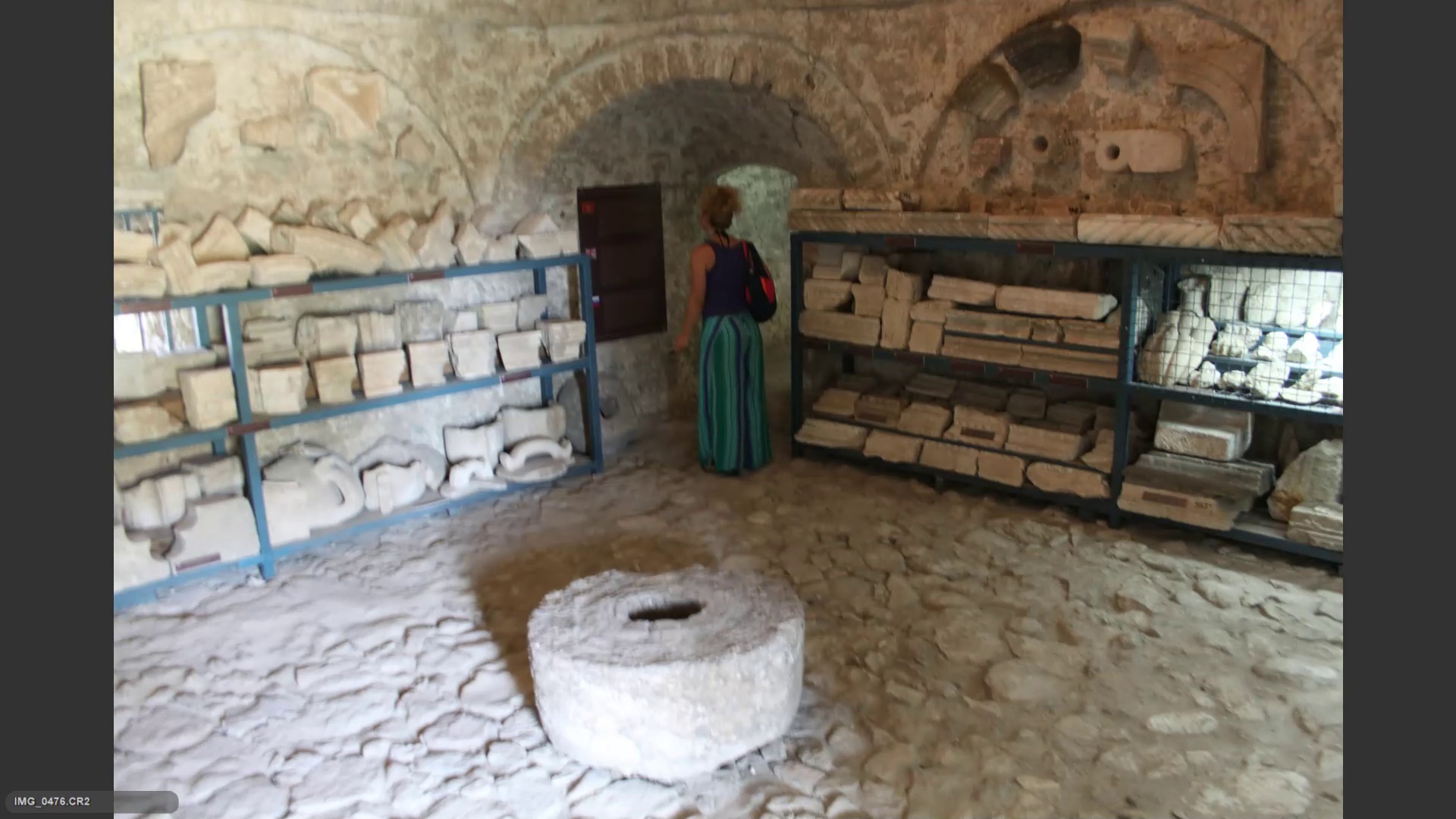 
key(ArrowRight)
 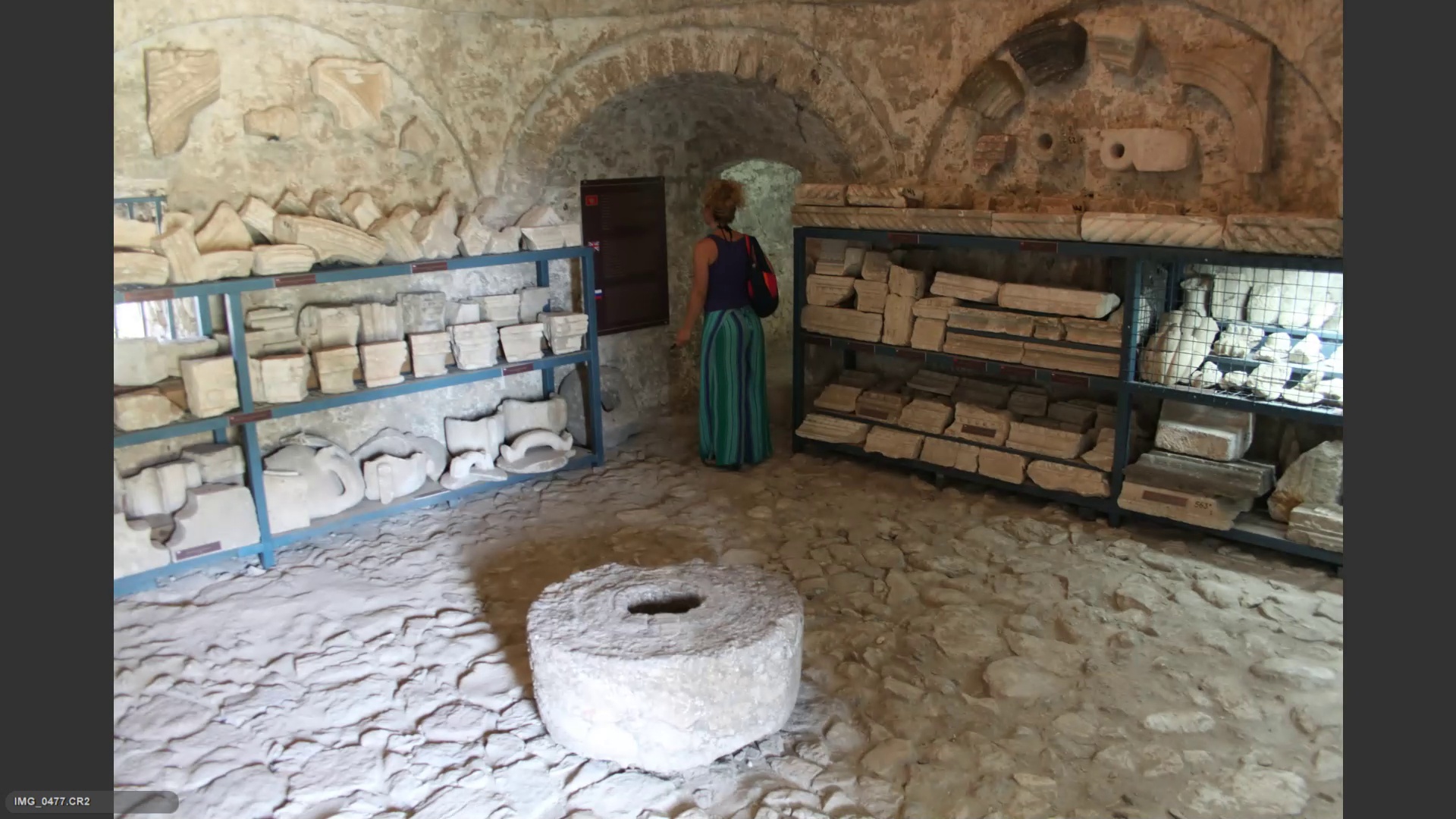 
key(6)
 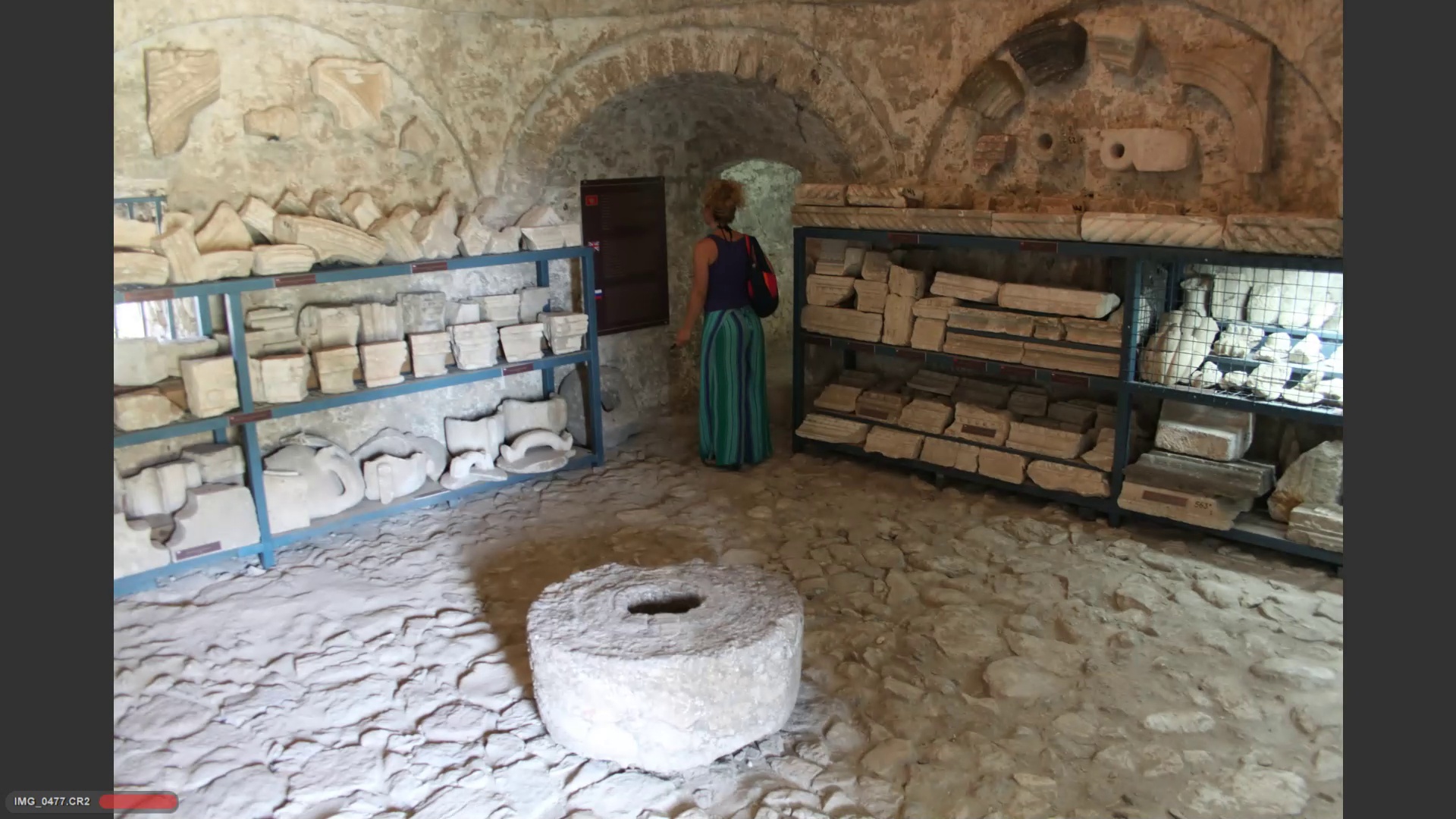 
key(ArrowRight)
 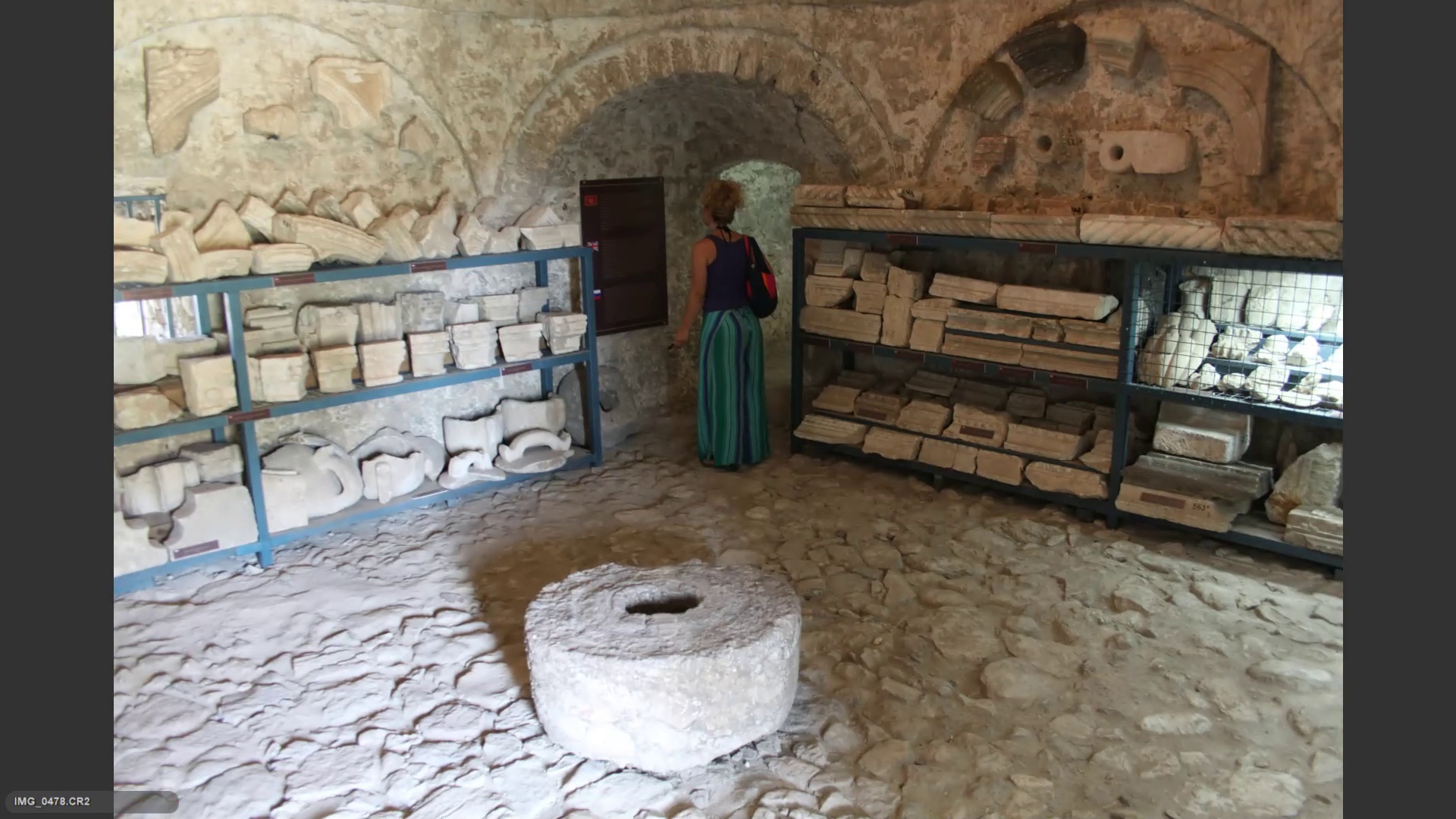 
key(ArrowRight)
 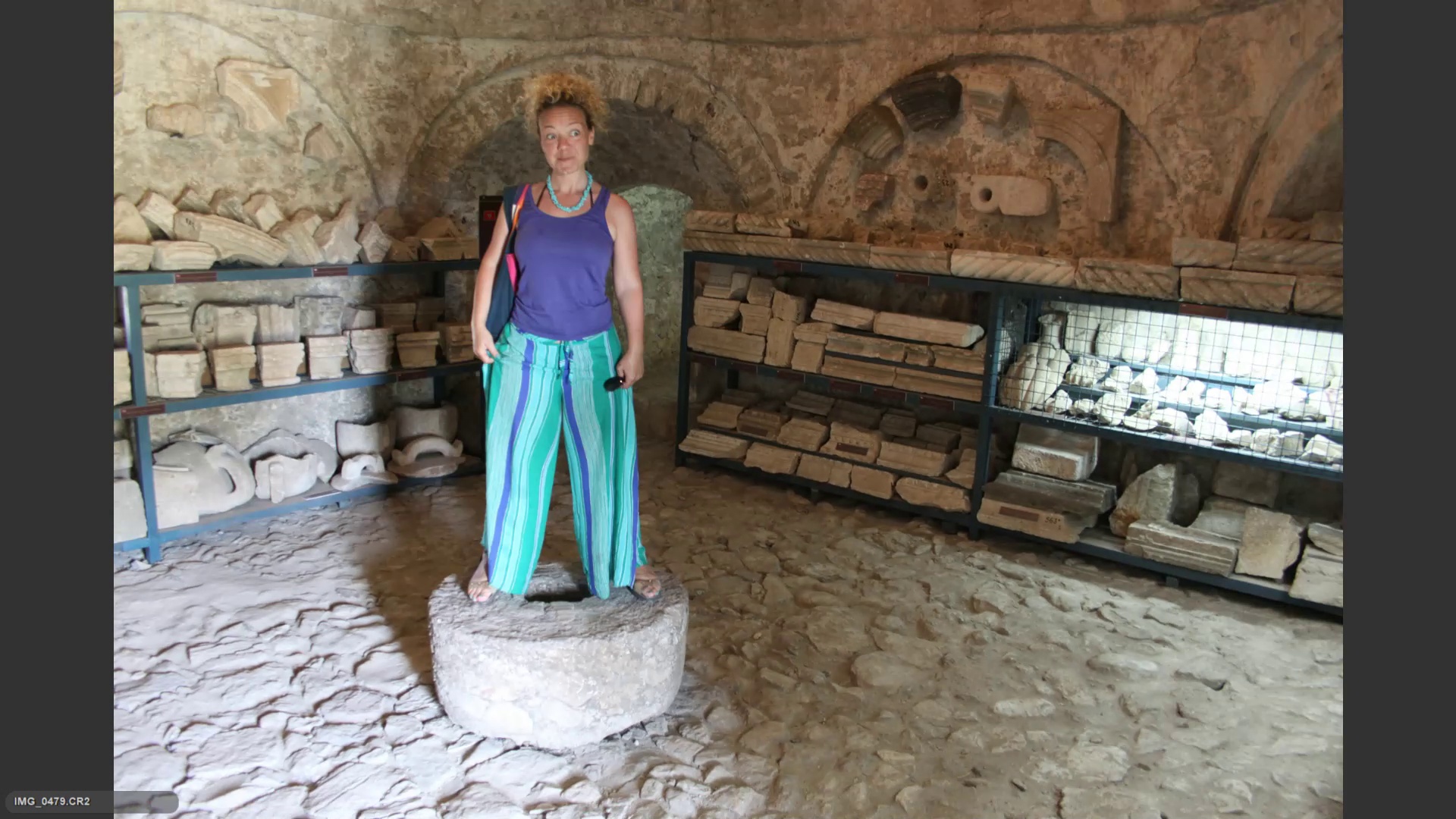 
key(ArrowRight)
 